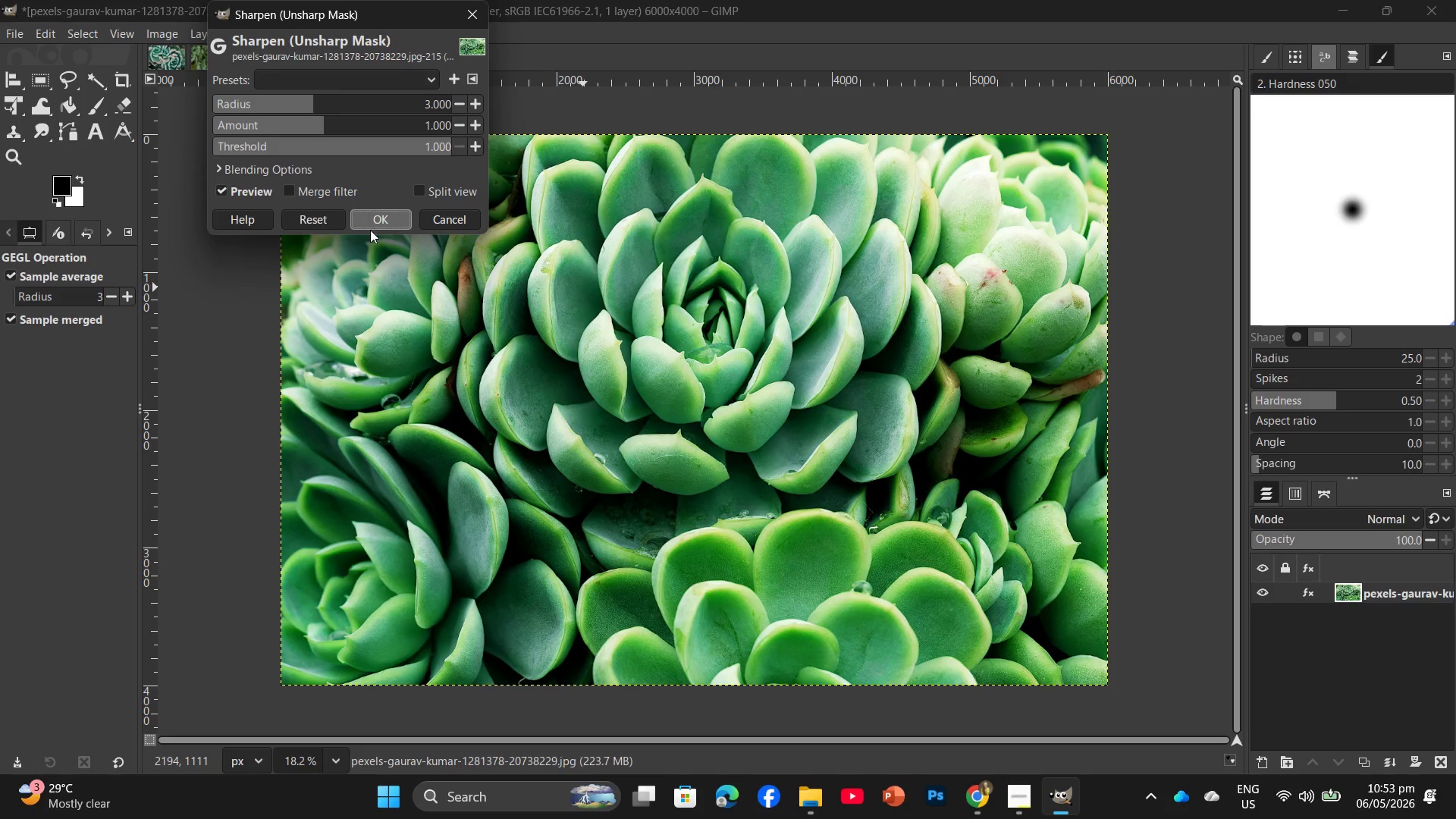 
wait(9.03)
 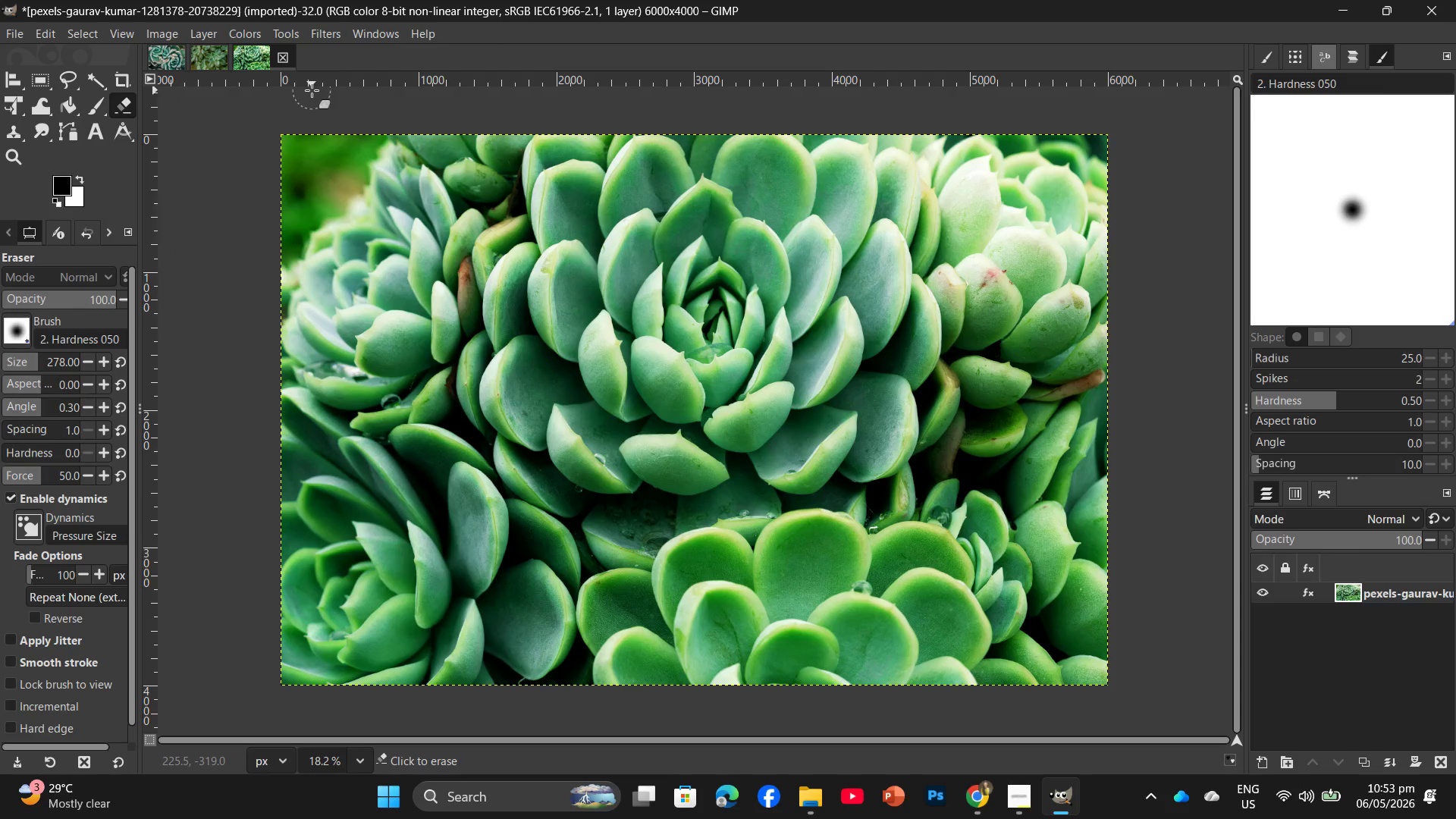 
key(Control+Shift+E)
 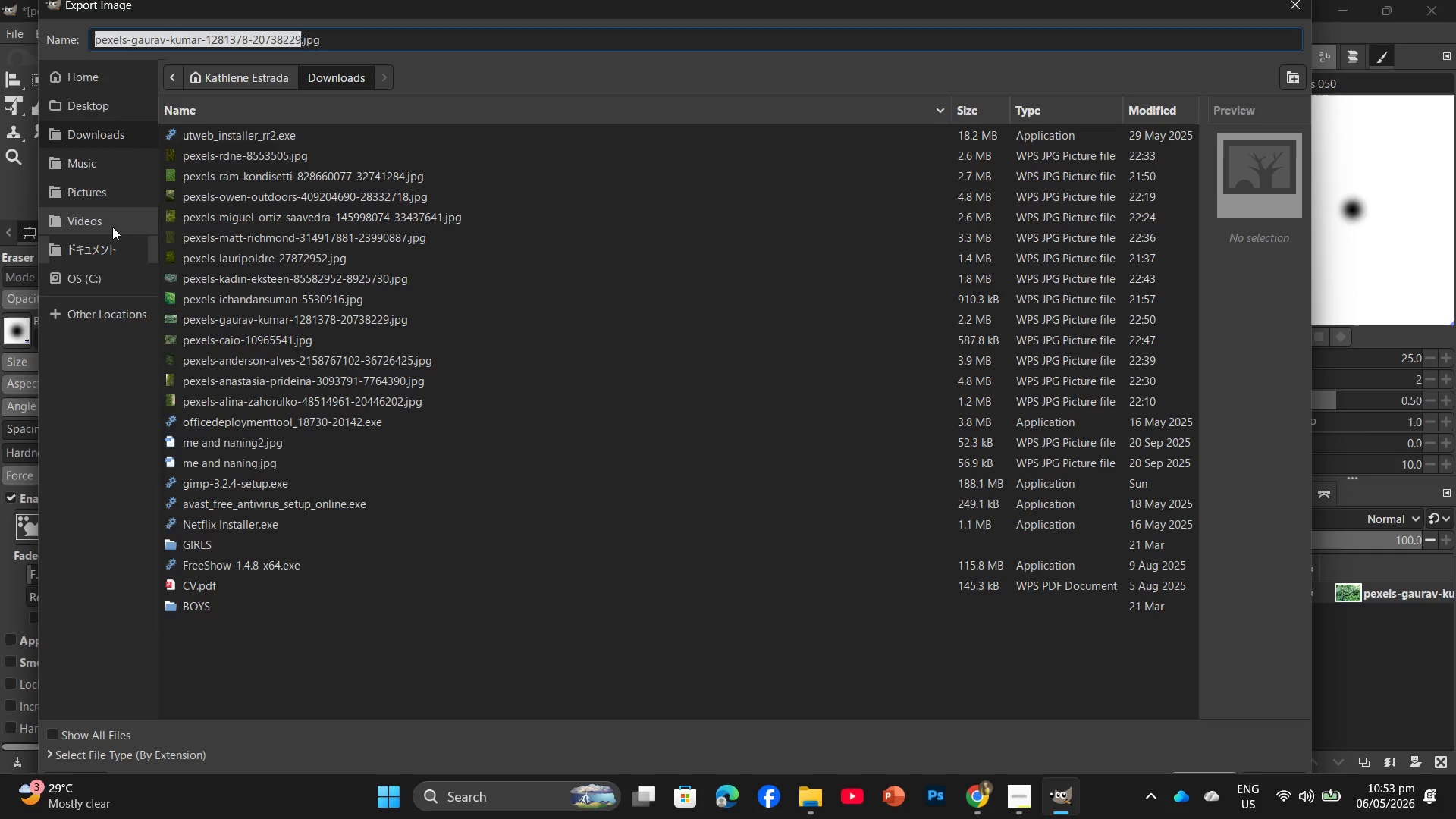 
left_click([101, 115])
 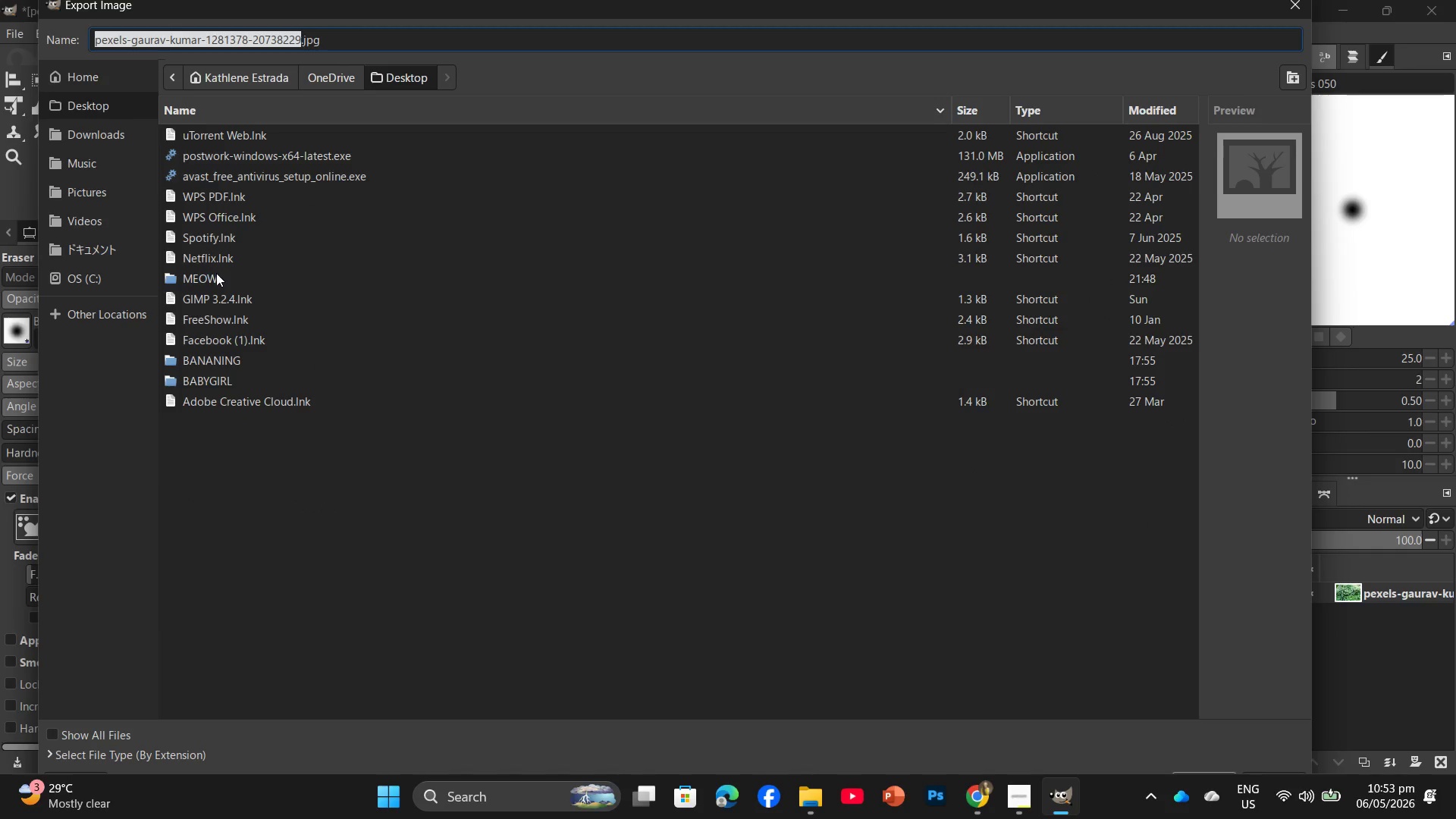 
double_click([216, 273])
 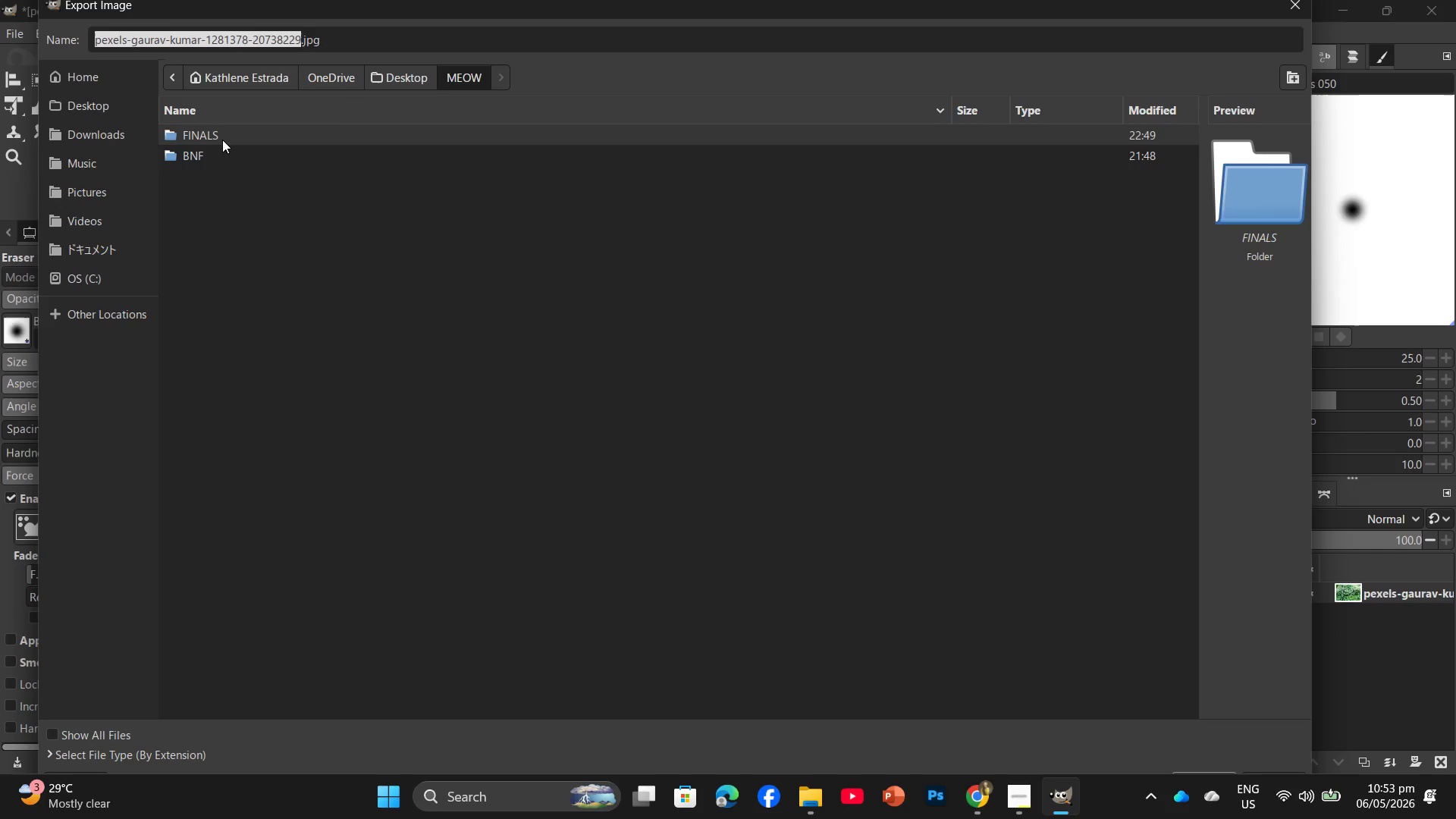 
double_click([222, 140])
 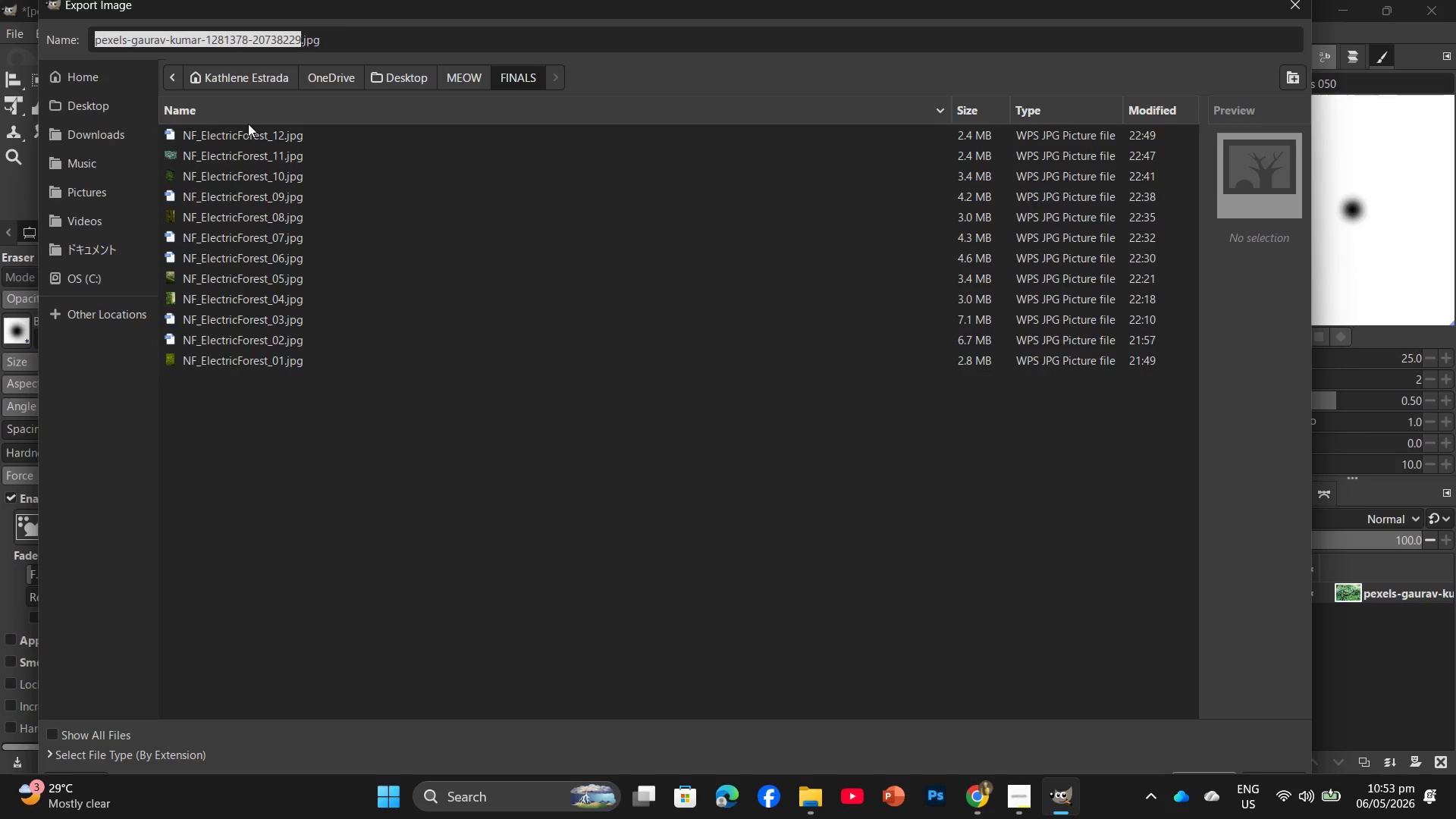 
left_click([247, 136])
 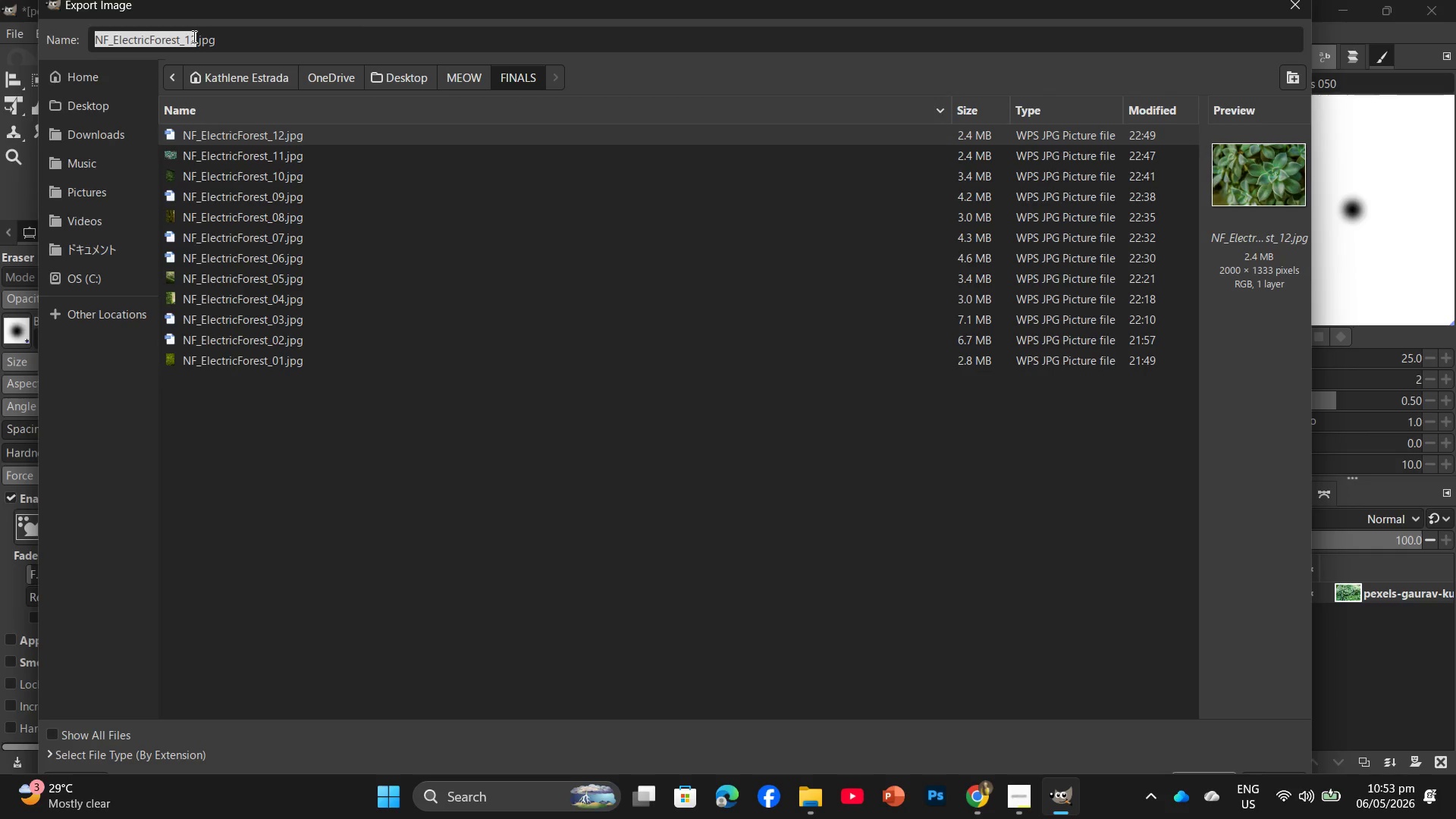 
left_click([193, 36])
 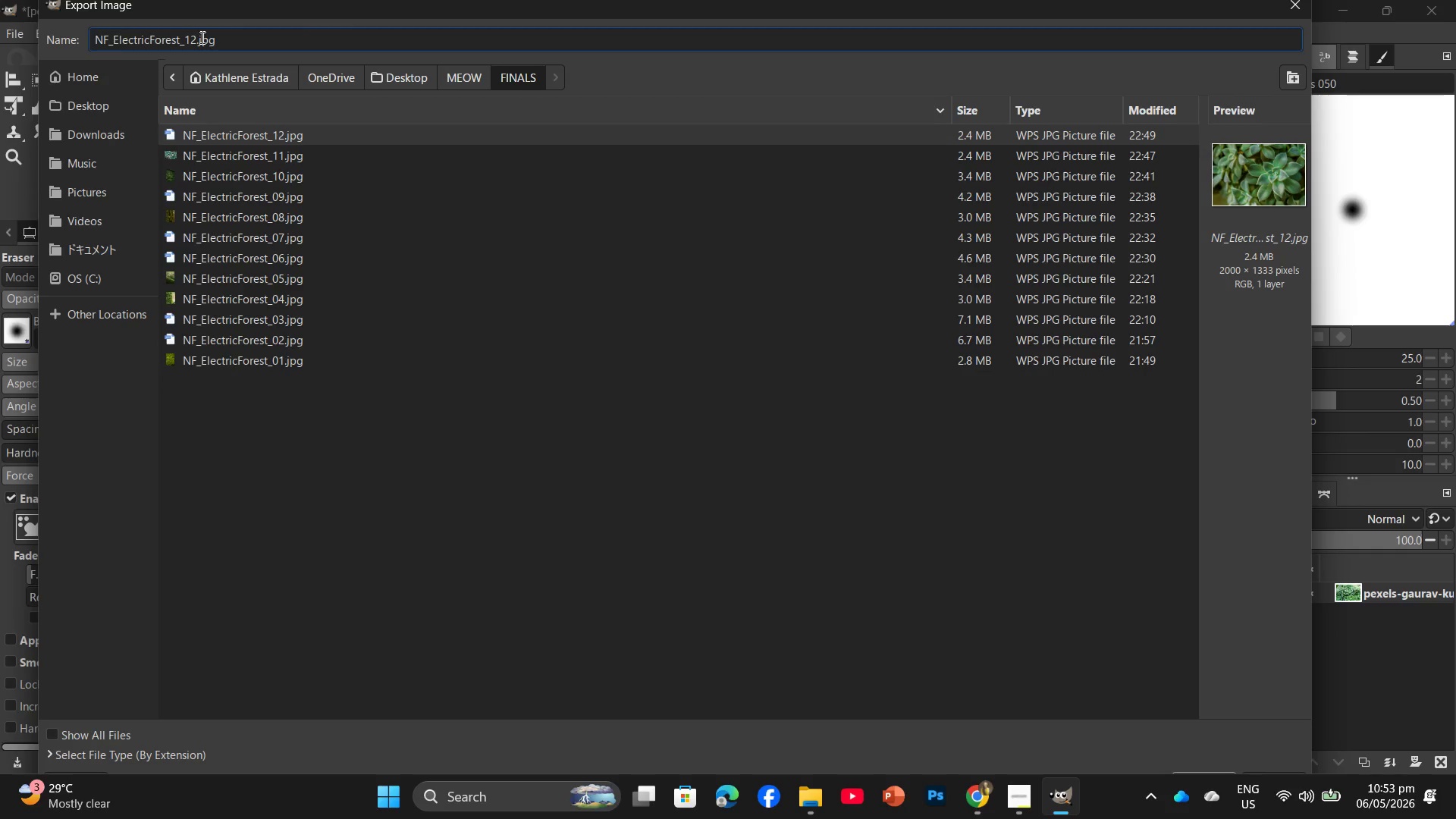 
key(ArrowRight)
 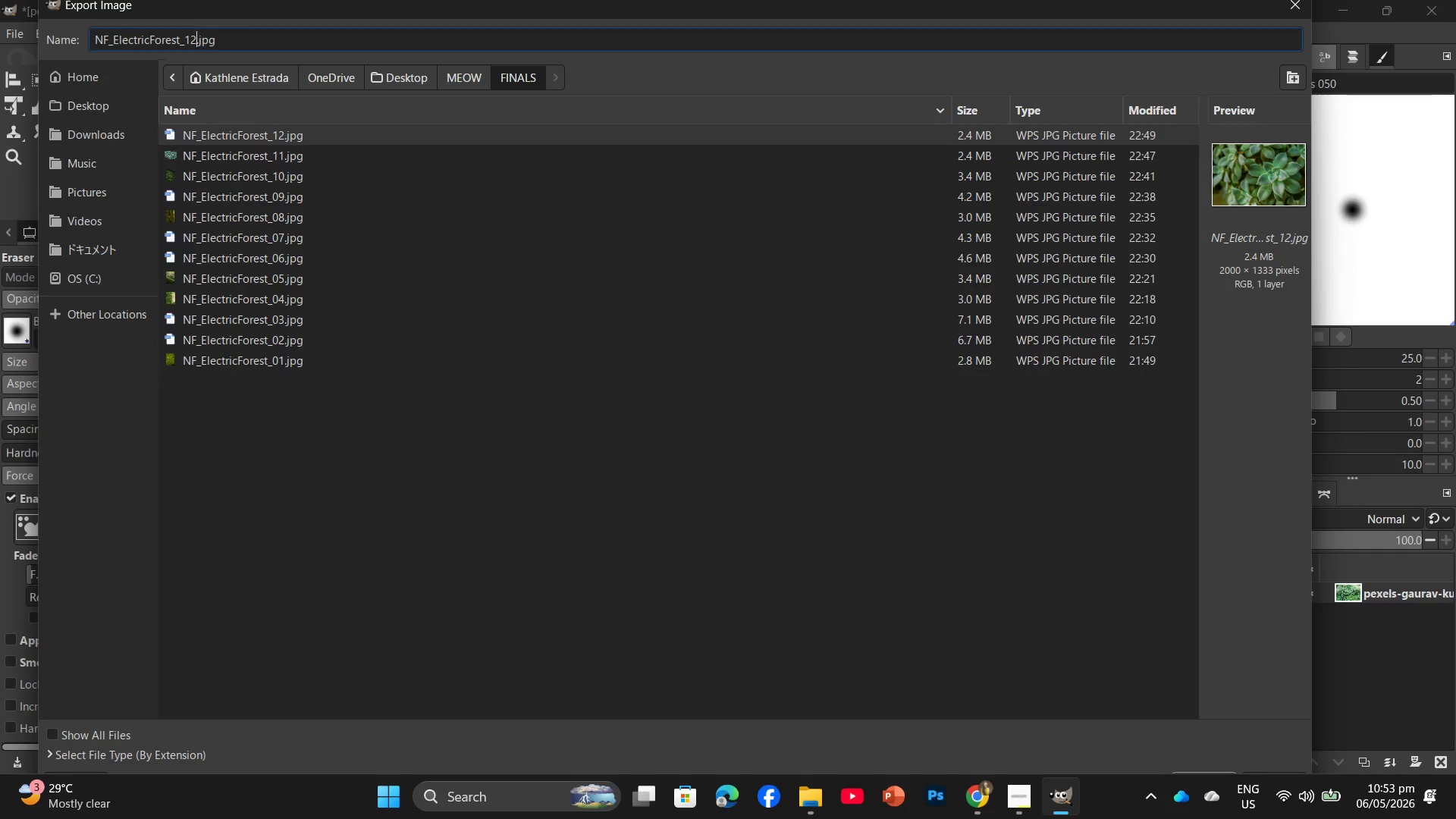 
key(Backspace)
 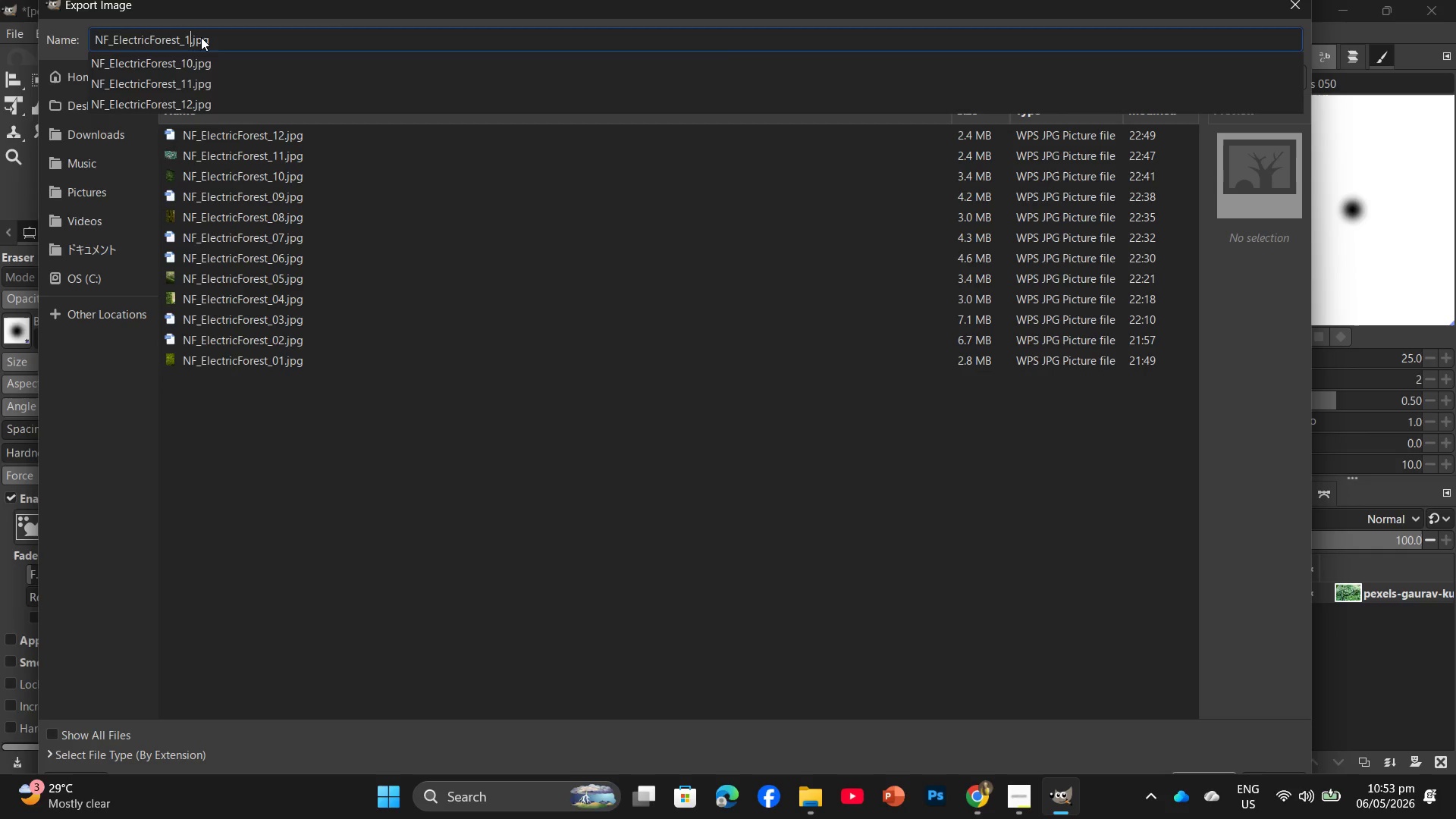 
key(3)
 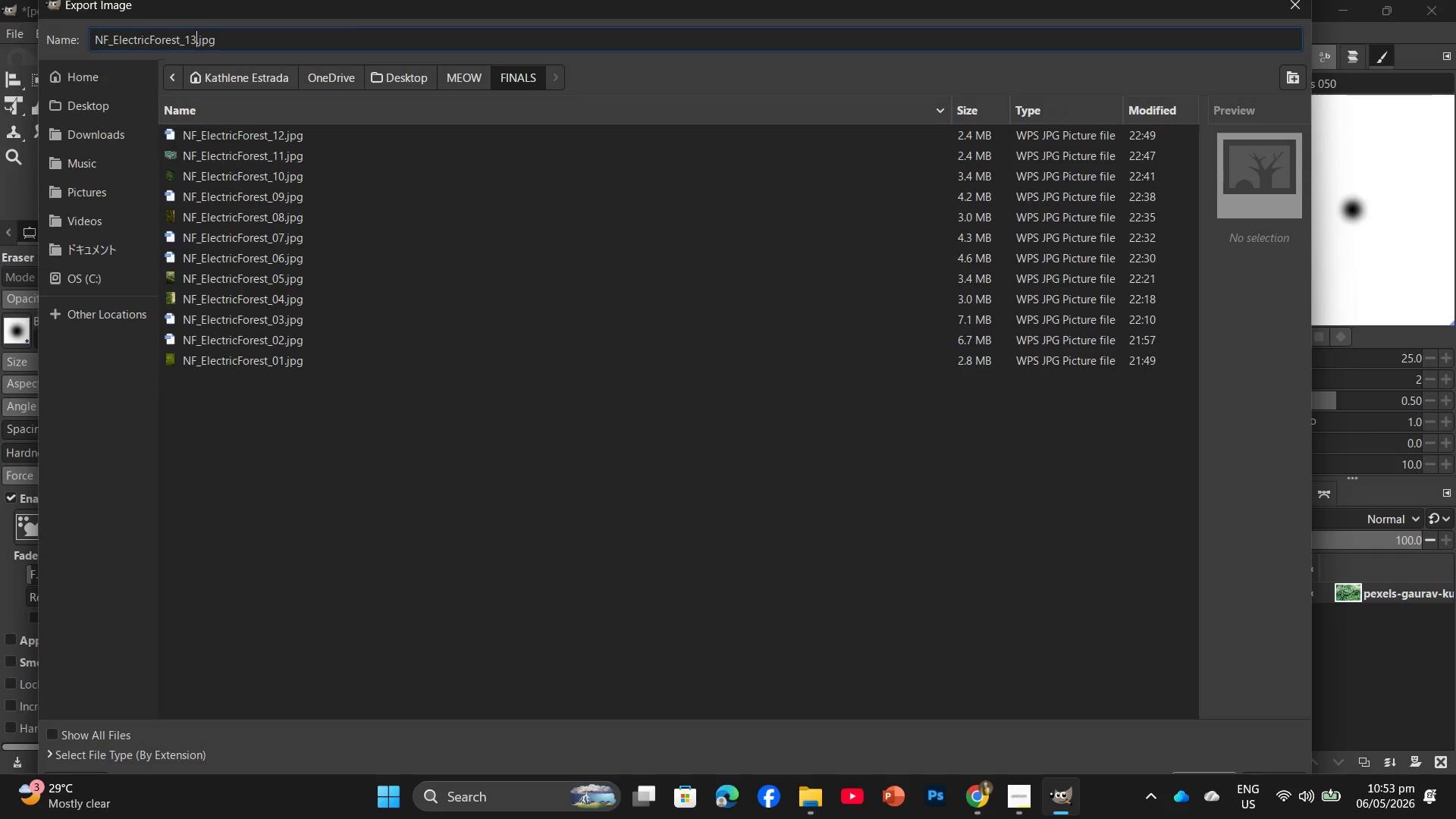 
key(Enter)
 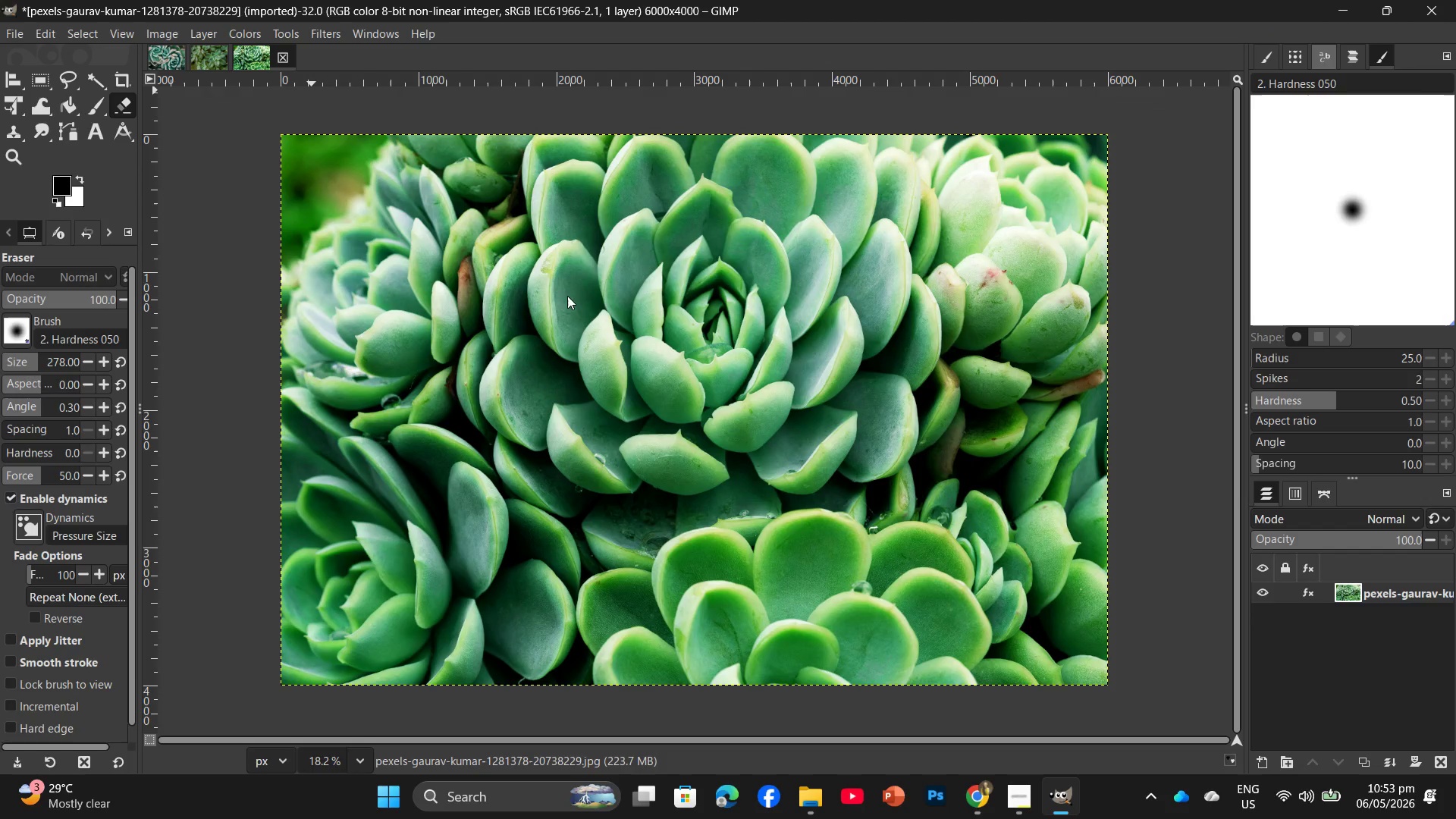 
left_click([202, 62])
 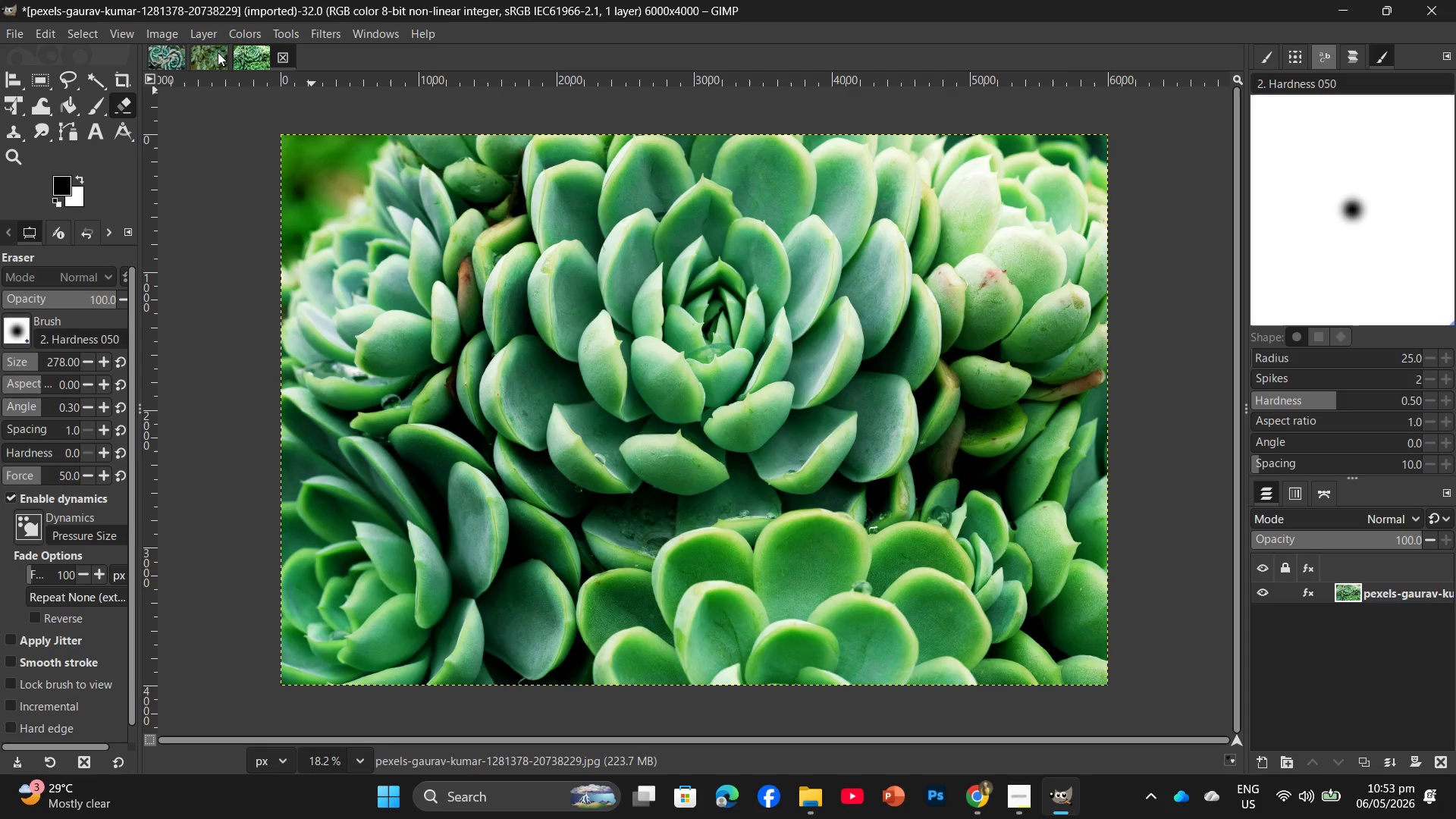 
left_click_drag(start_coordinate=[218, 52], to_coordinate=[246, 34])
 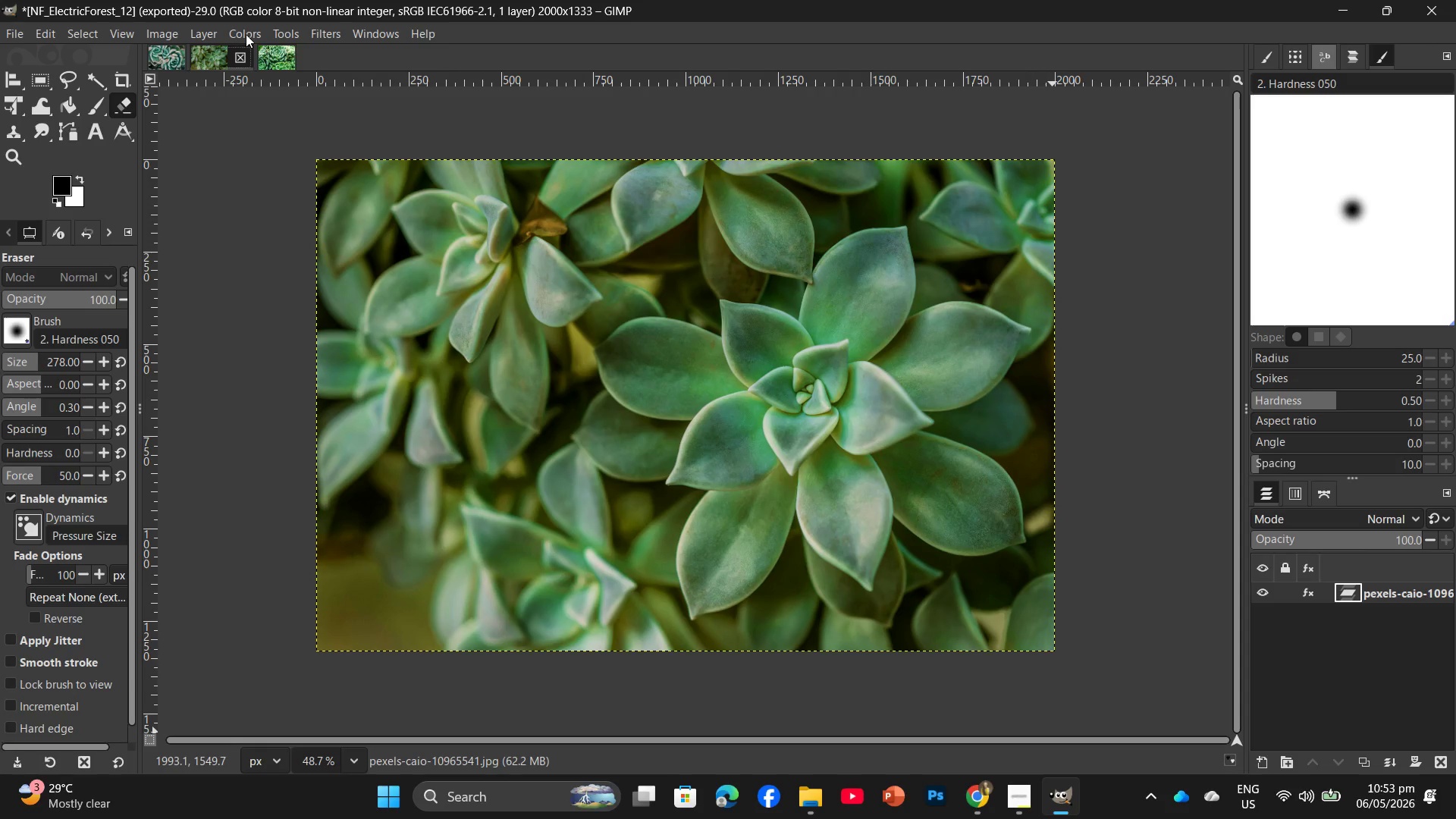 
left_click([246, 34])
 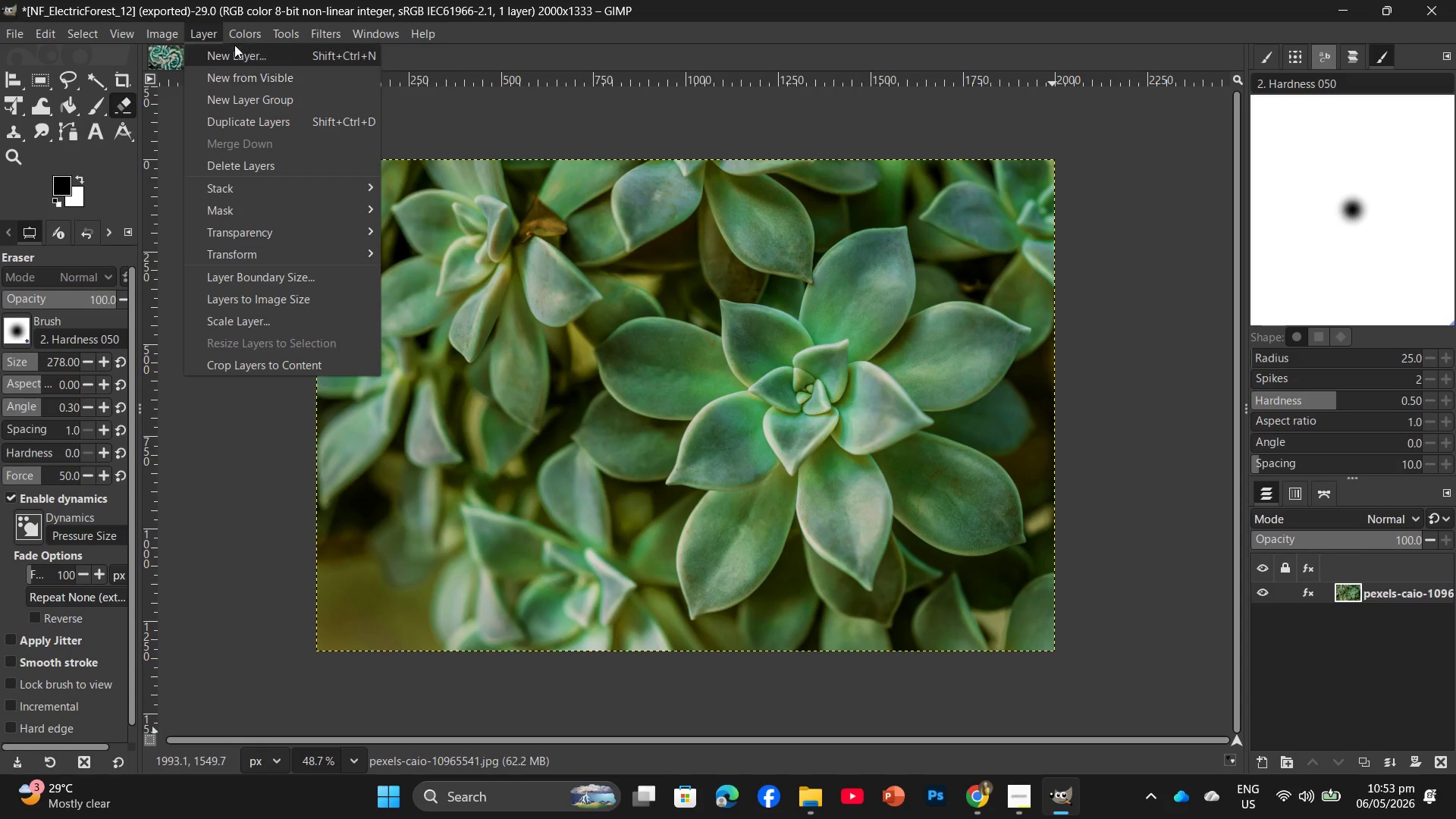 
left_click([276, 123])
 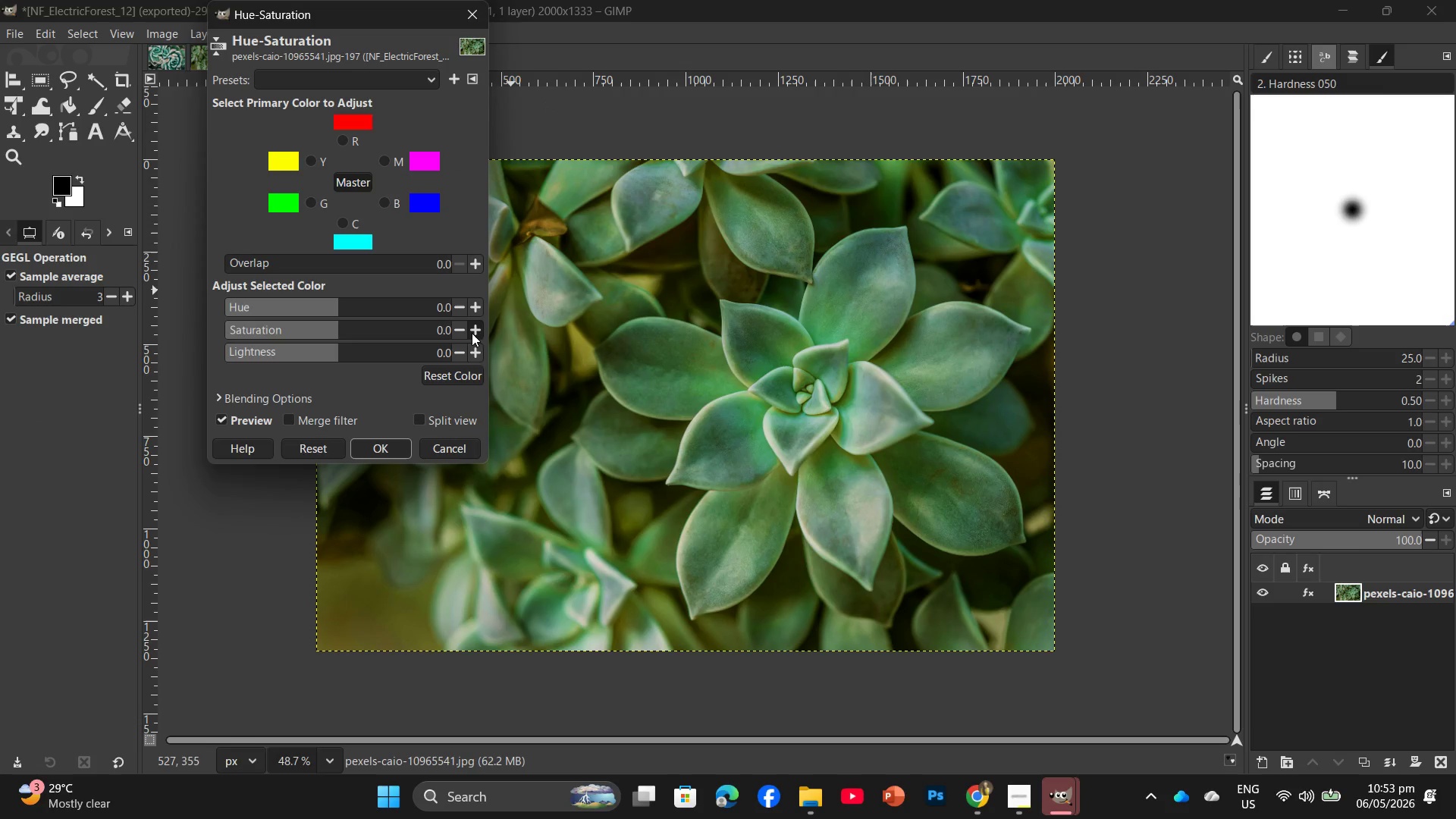 
left_click([322, 204])
 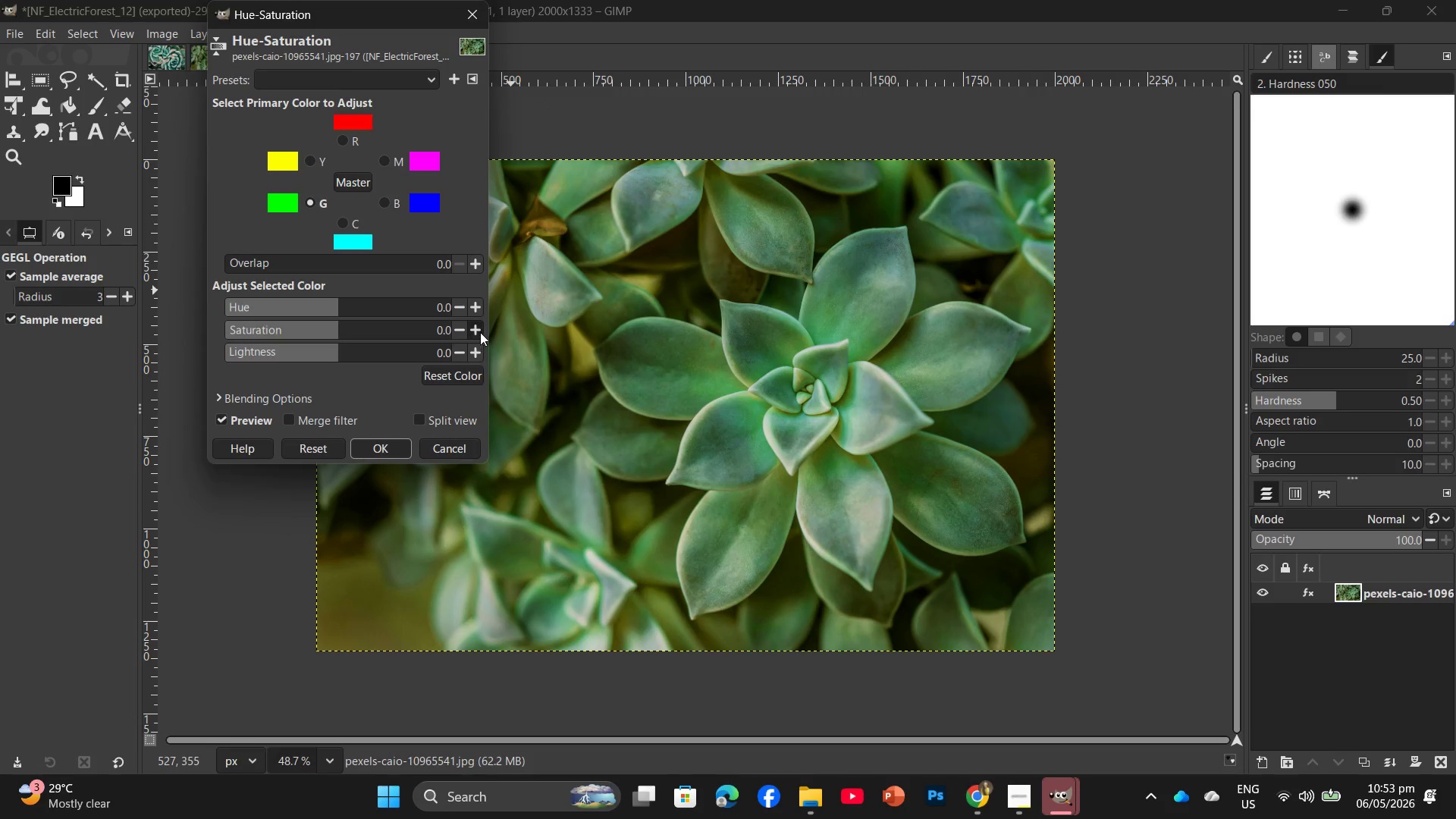 
double_click([480, 328])
 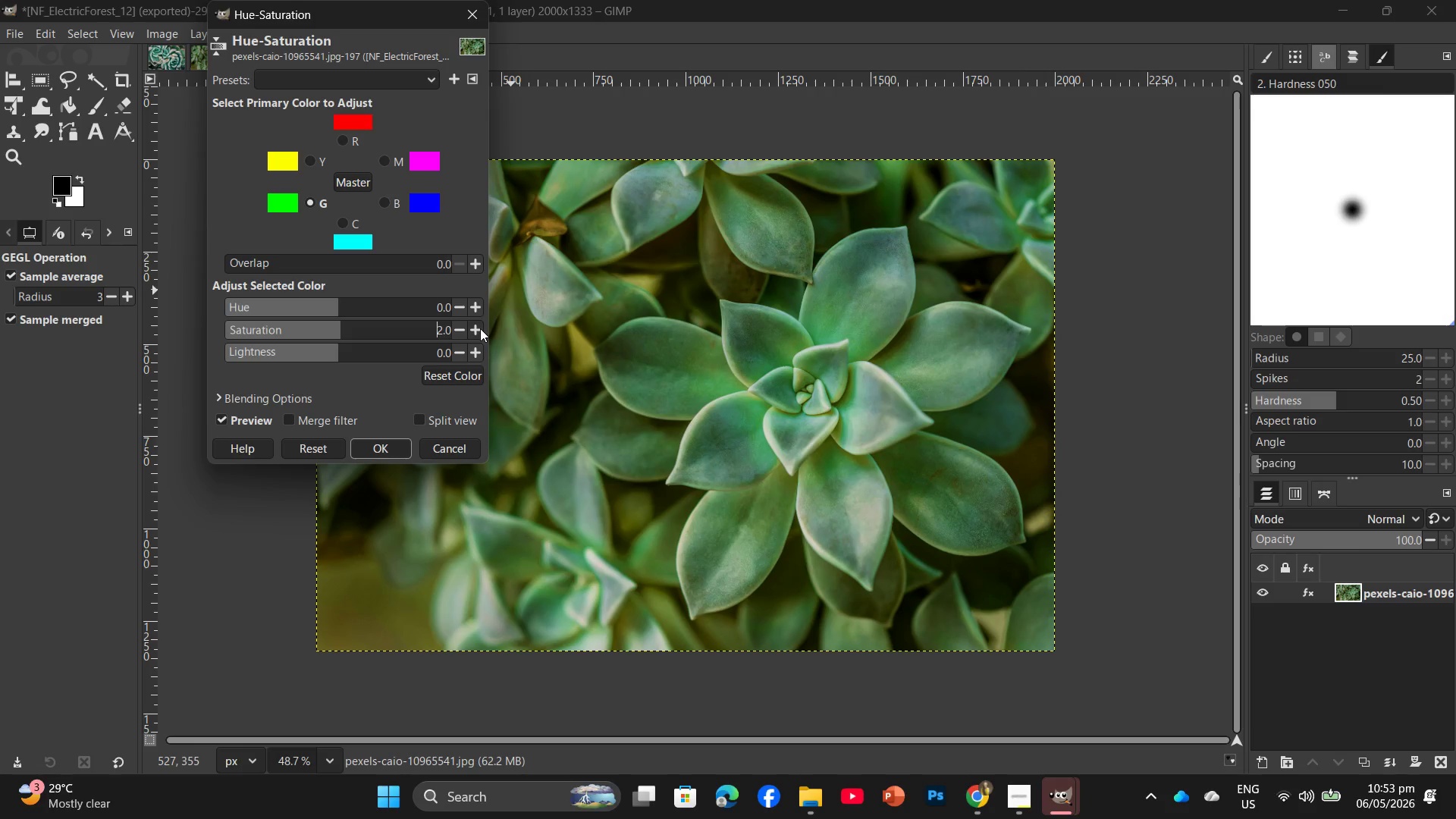 
triple_click([480, 328])
 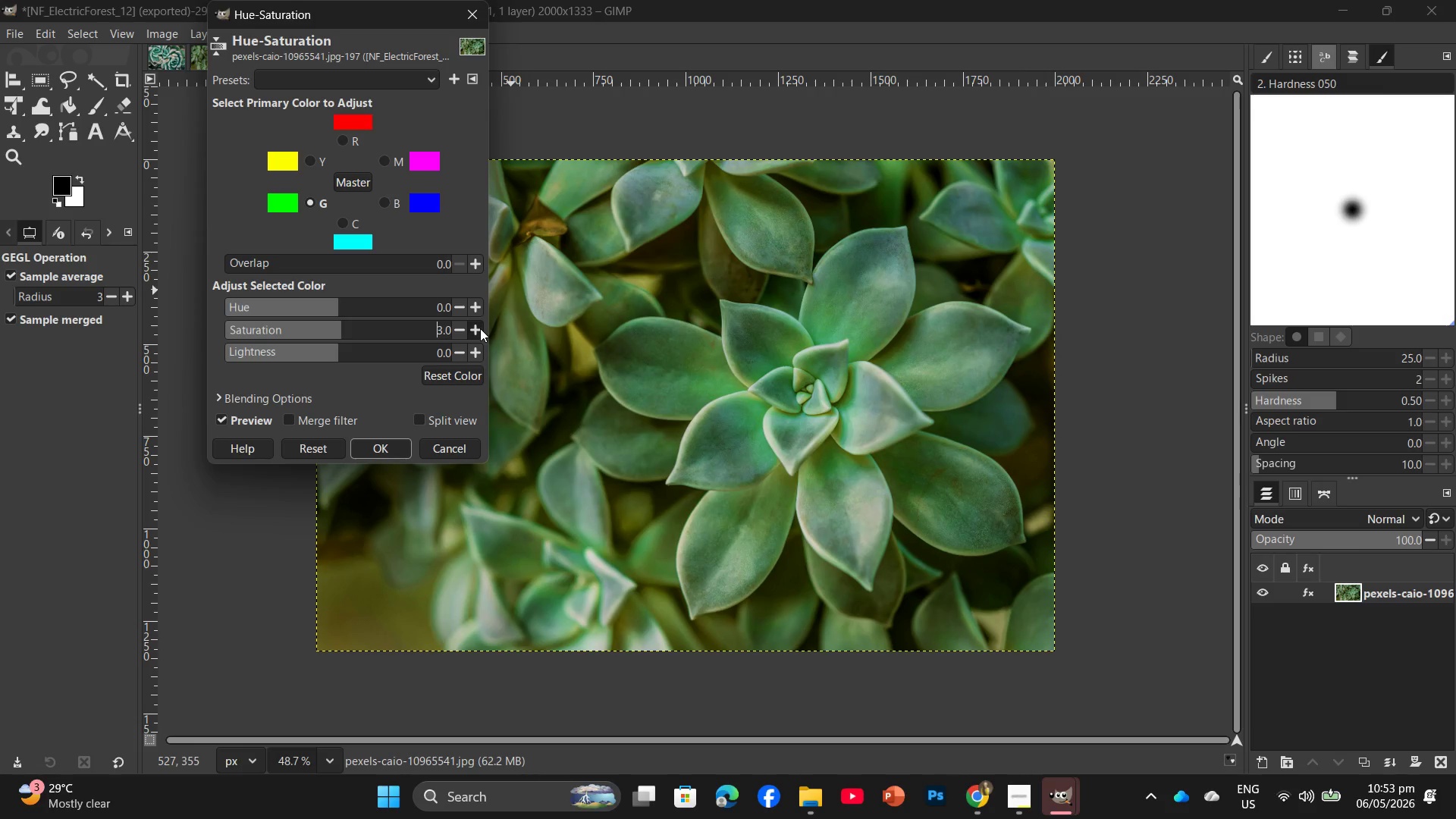 
triple_click([480, 328])
 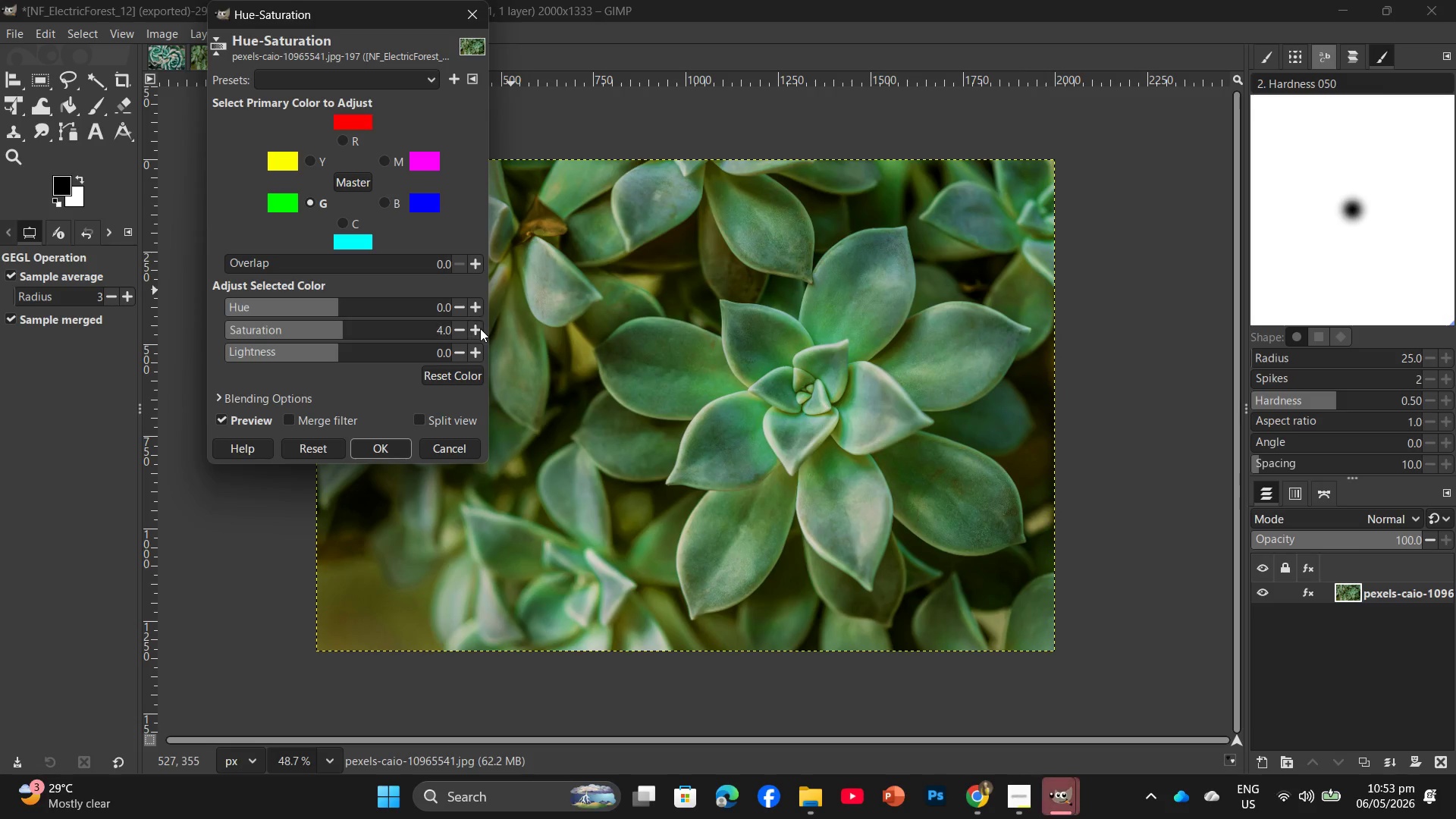 
triple_click([480, 328])
 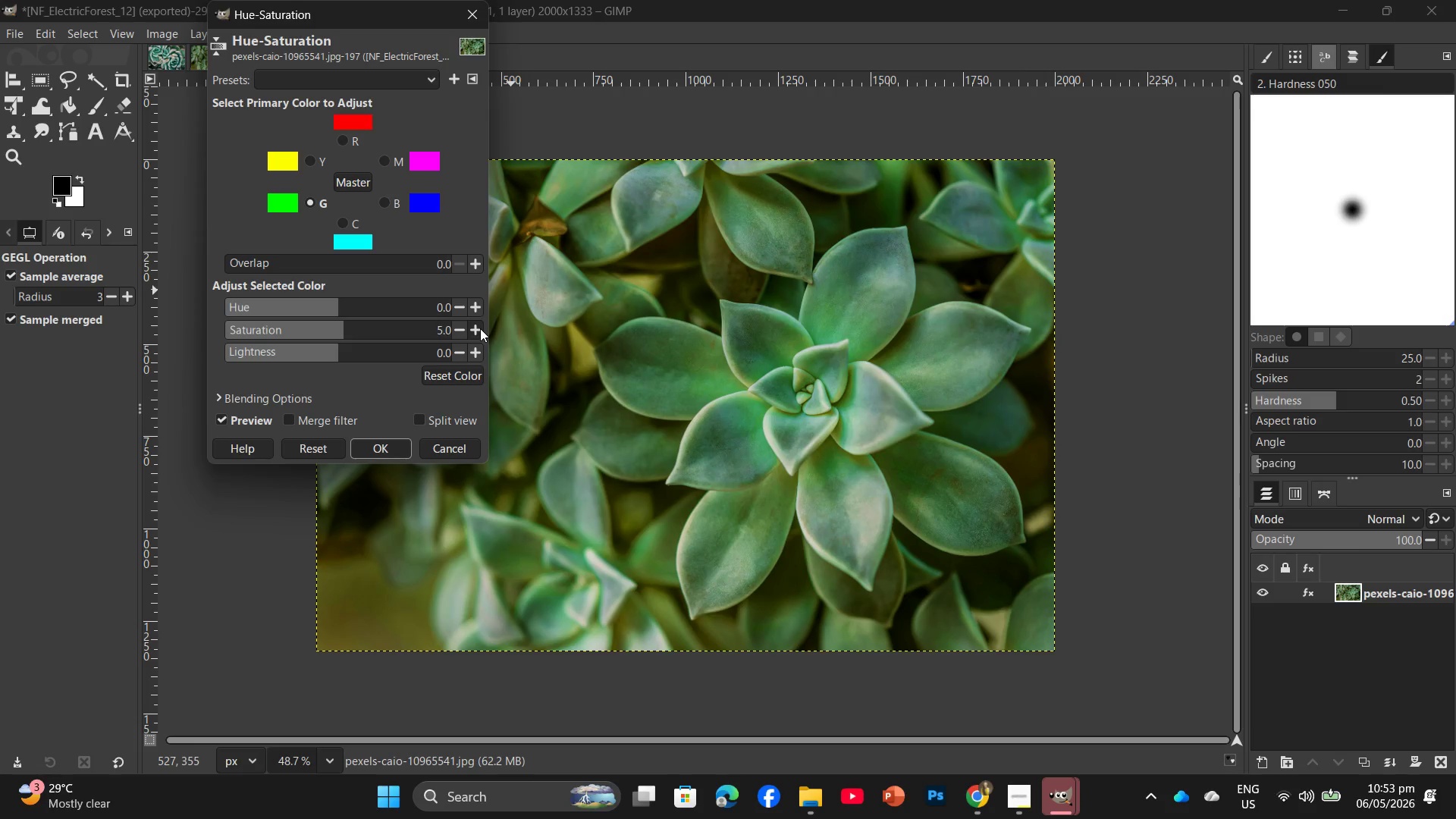 
triple_click([480, 328])
 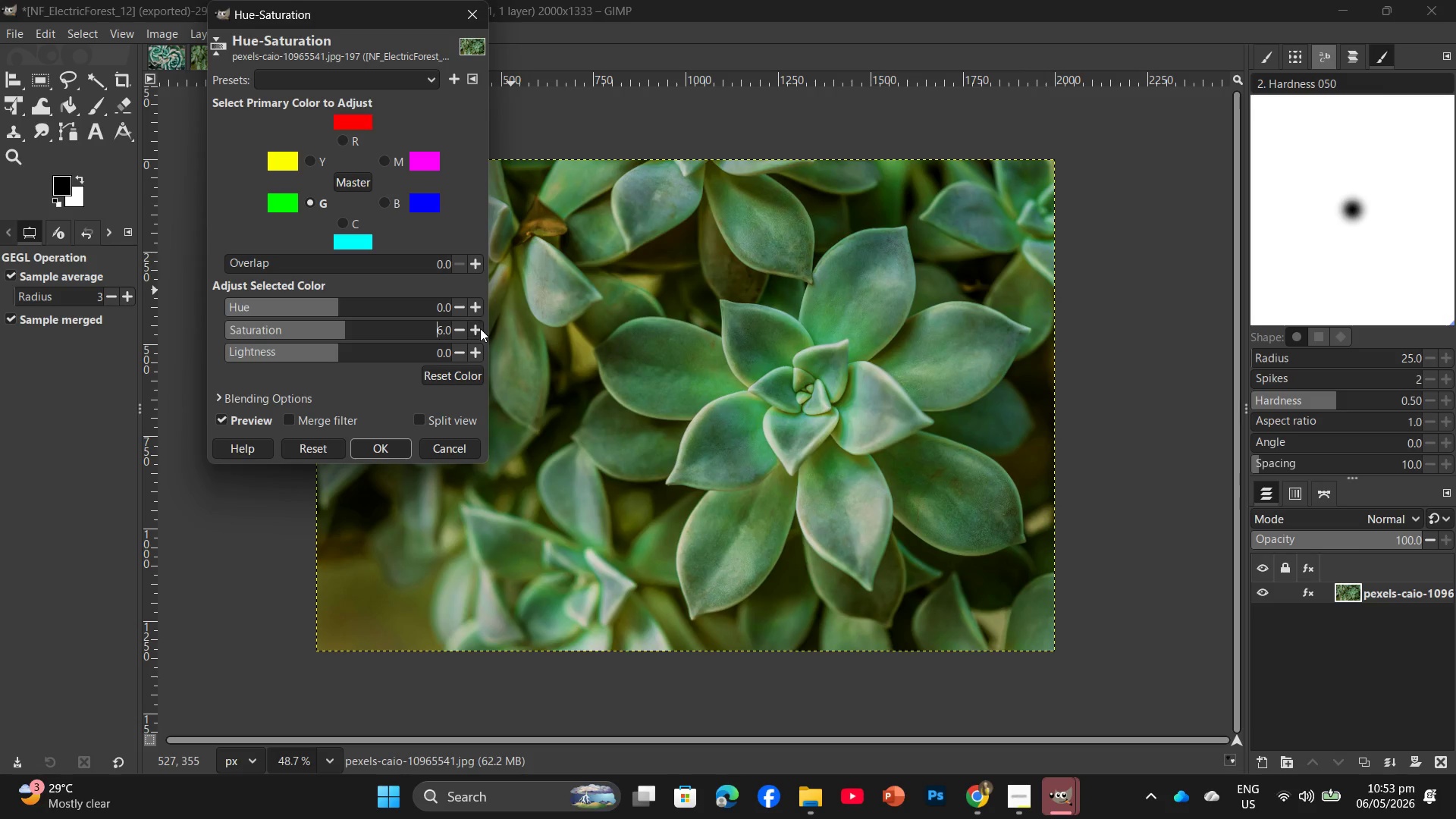 
triple_click([480, 328])
 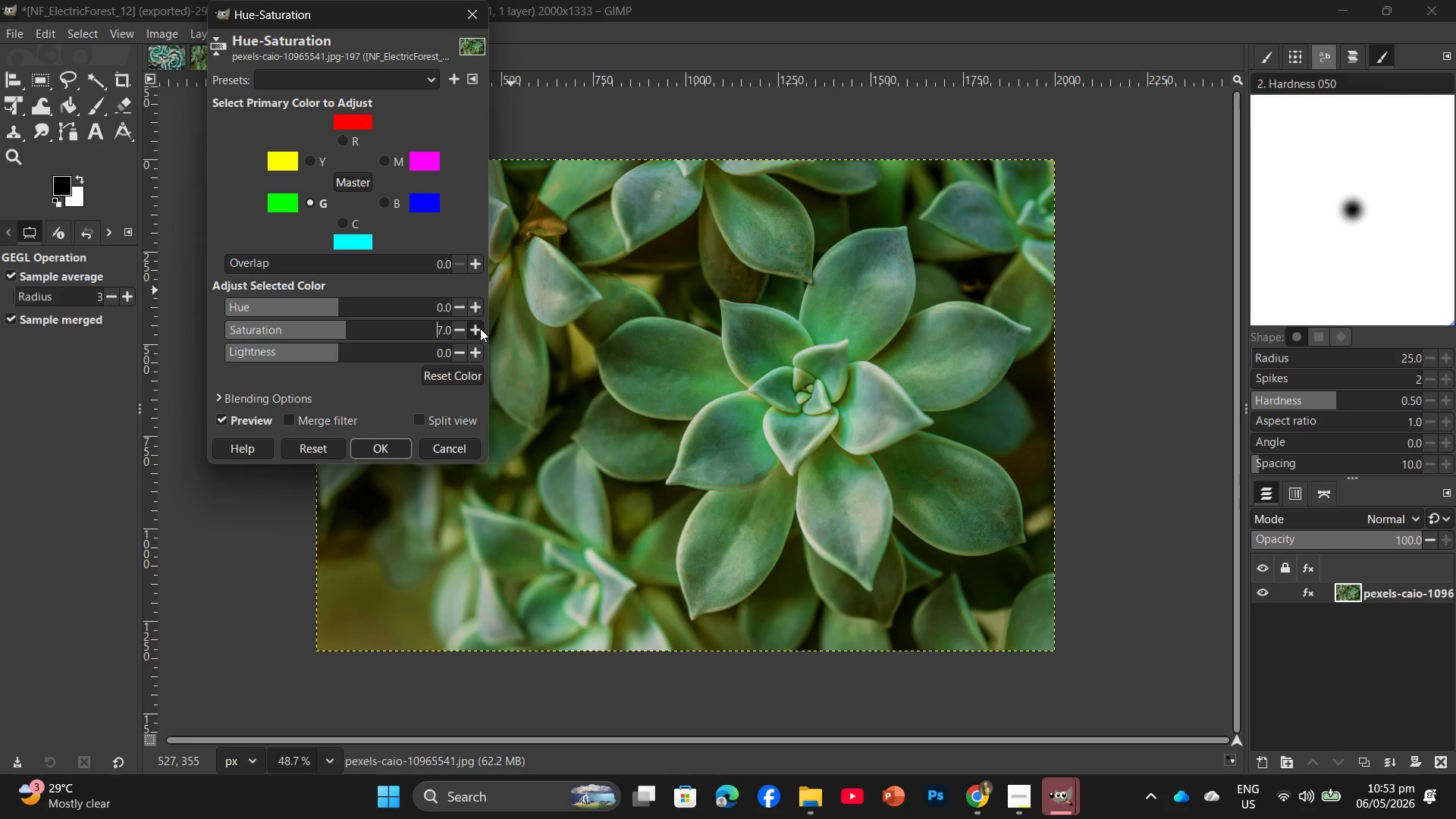 
triple_click([480, 328])
 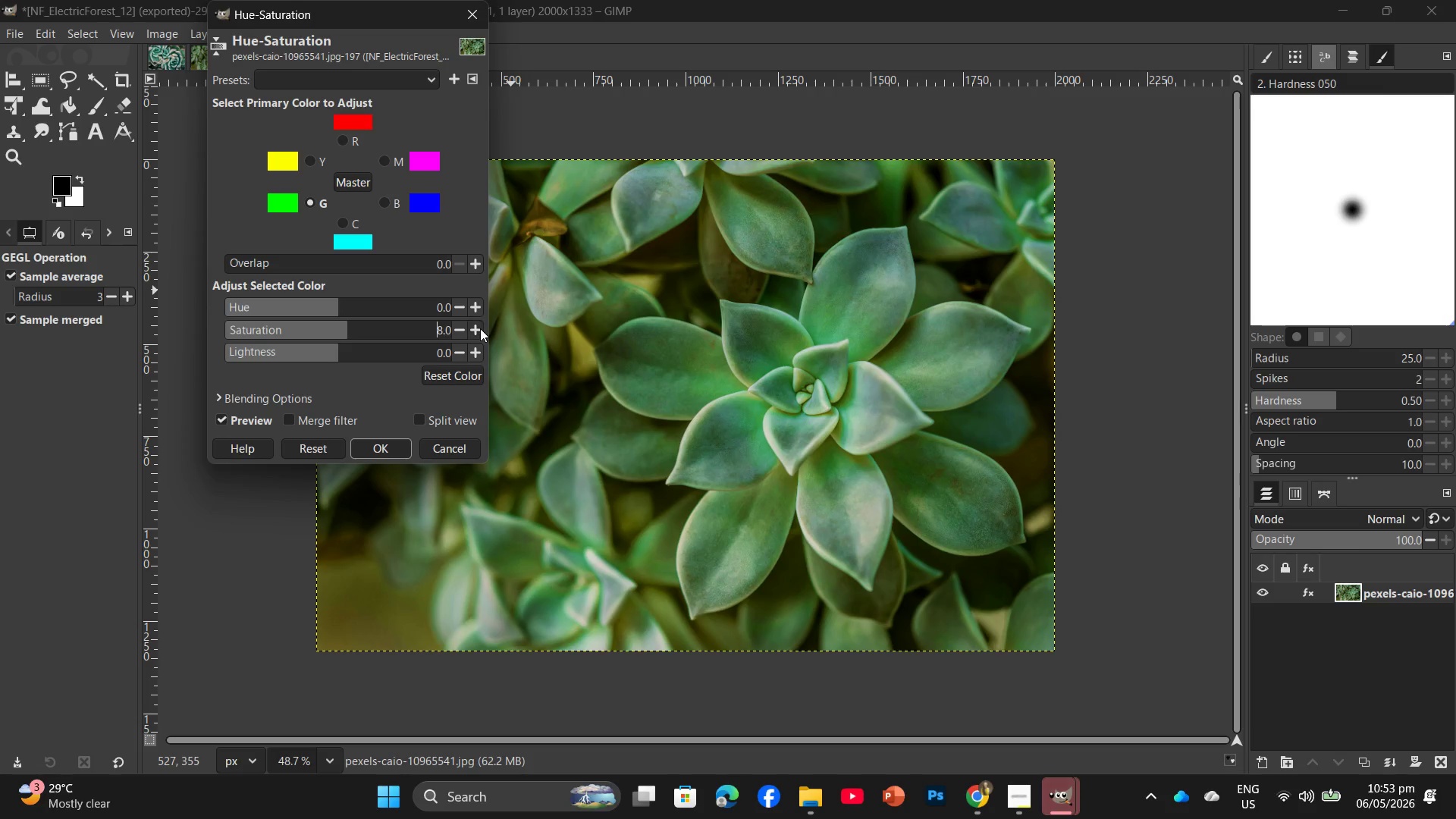 
triple_click([480, 328])
 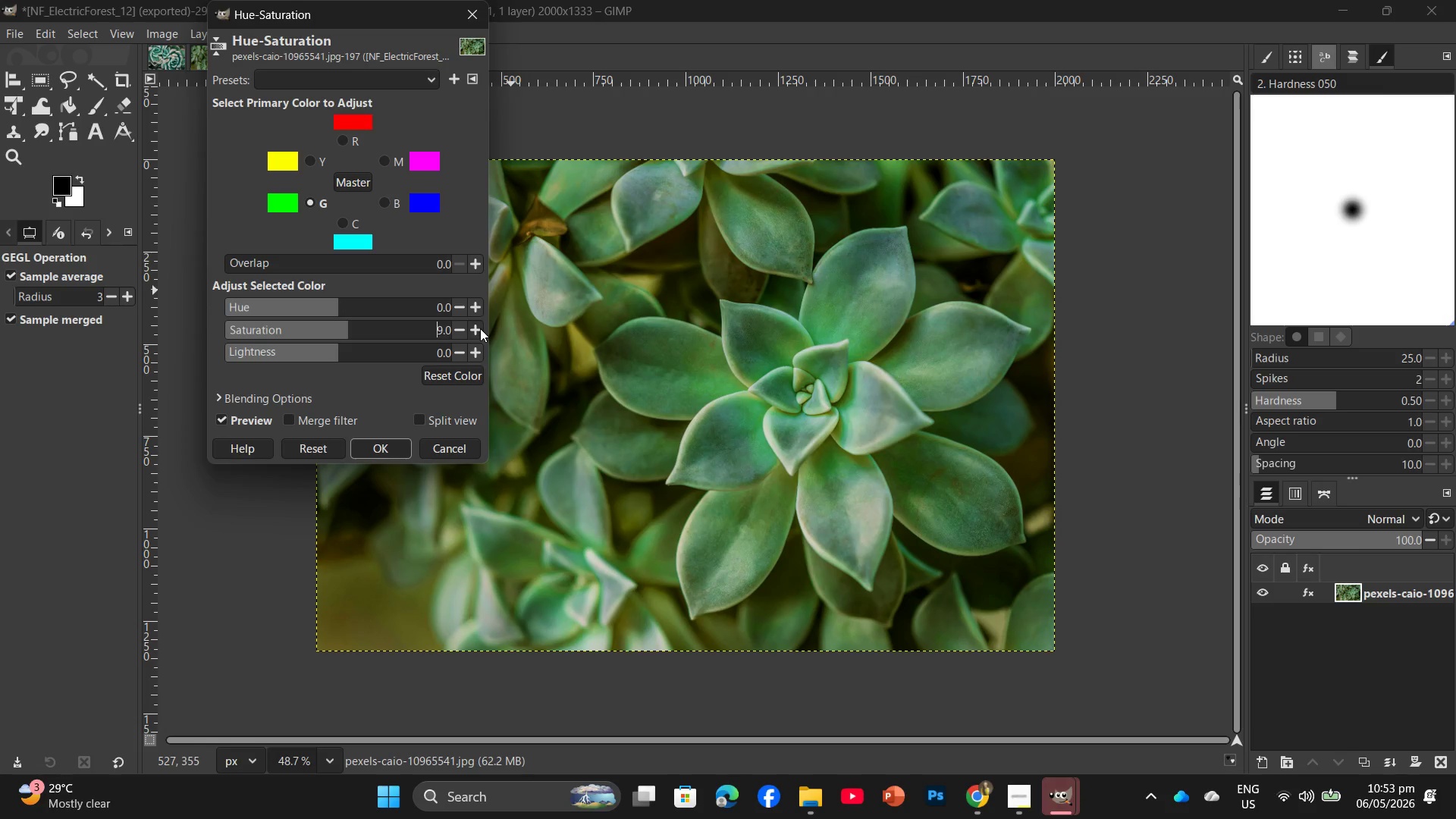 
triple_click([480, 328])
 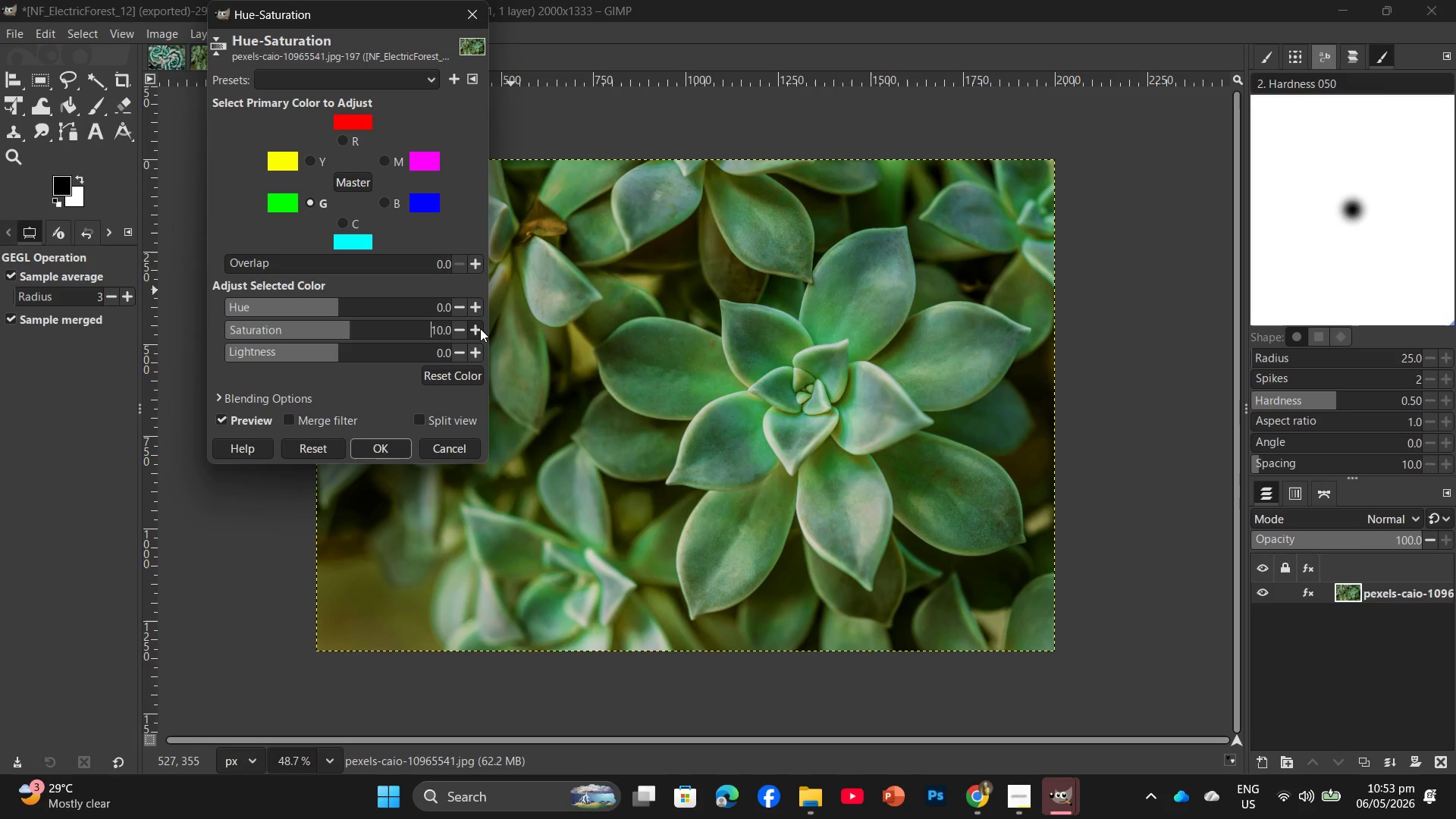 
triple_click([480, 328])
 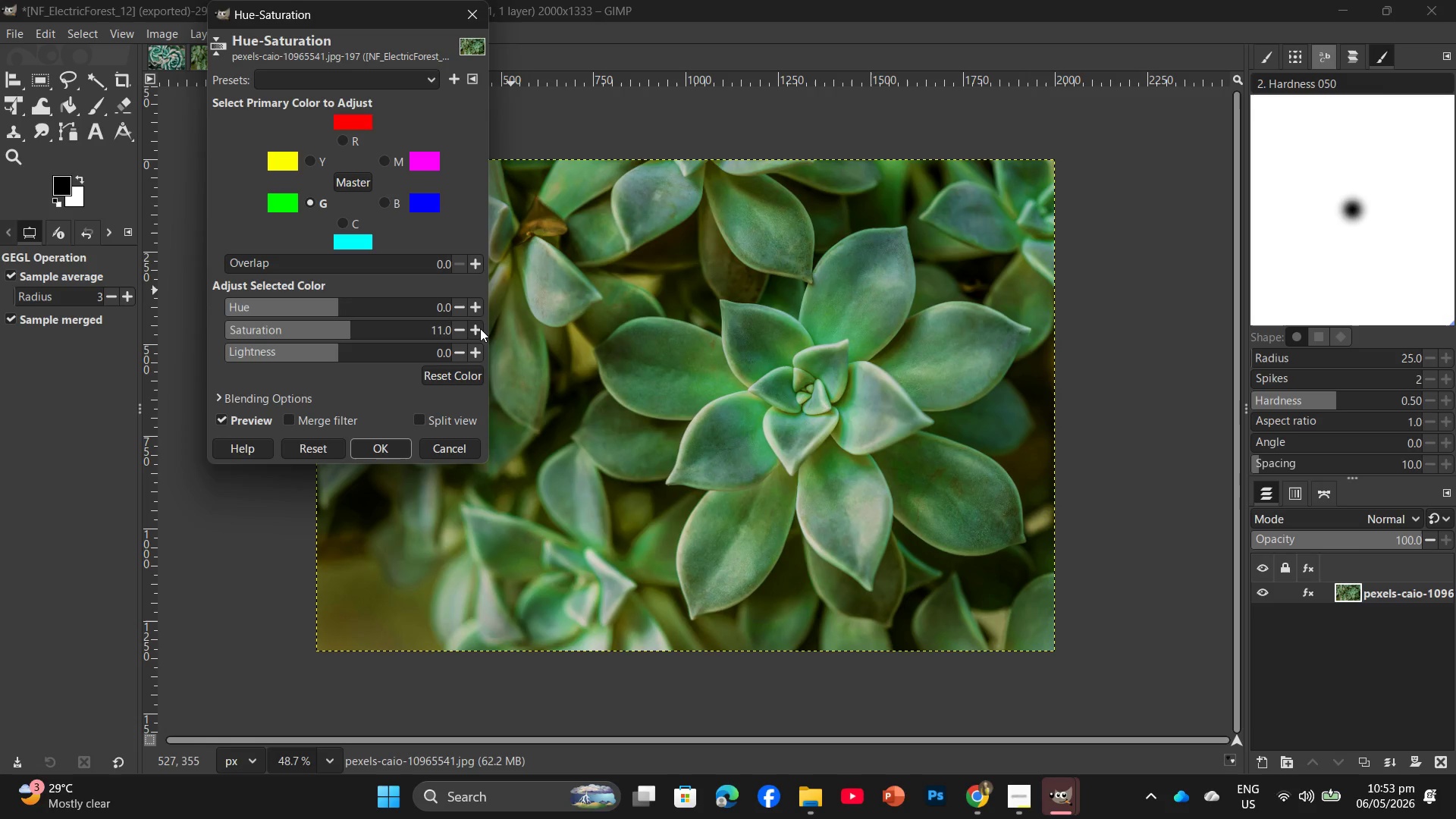 
triple_click([480, 328])
 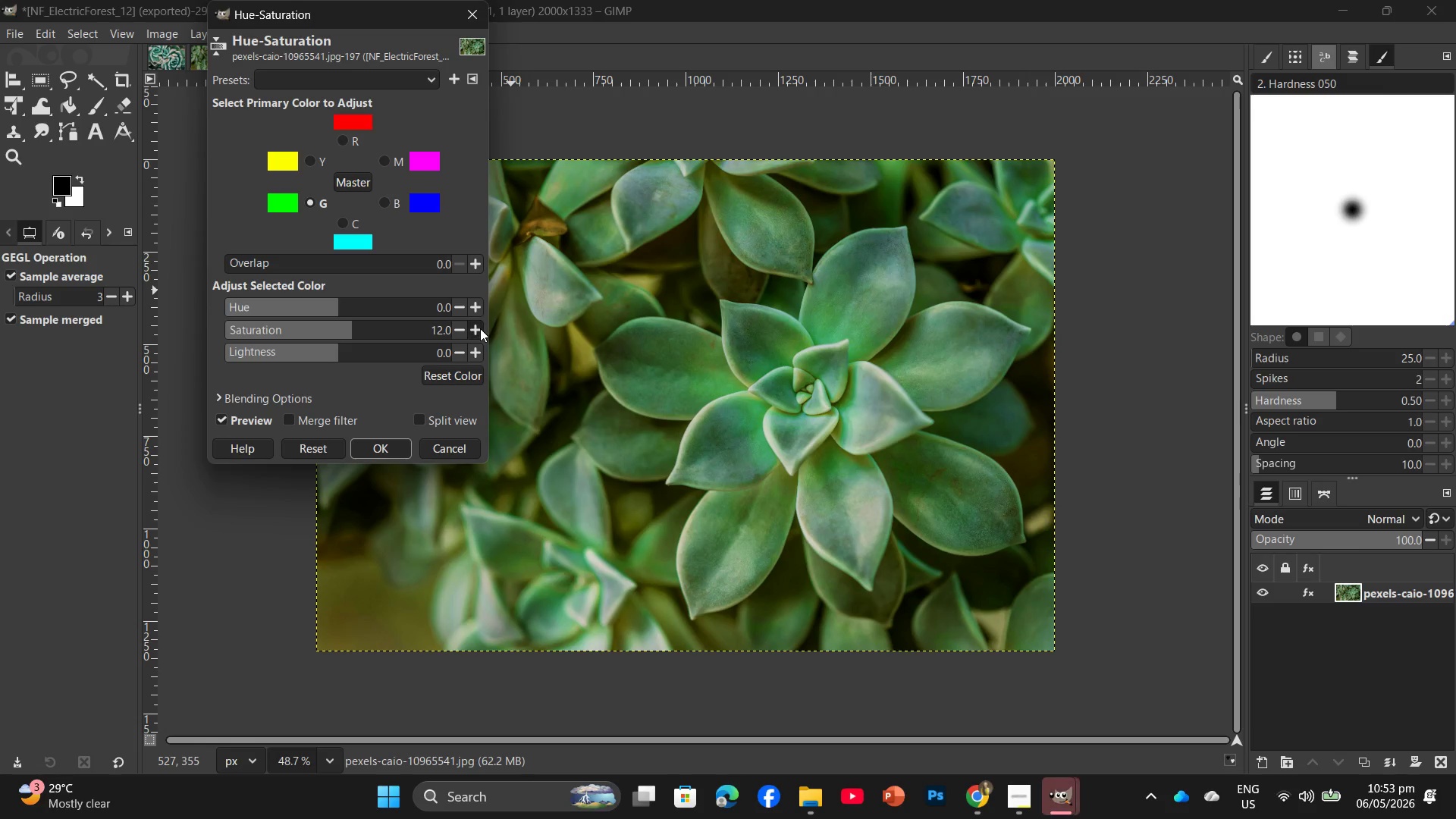 
triple_click([480, 328])
 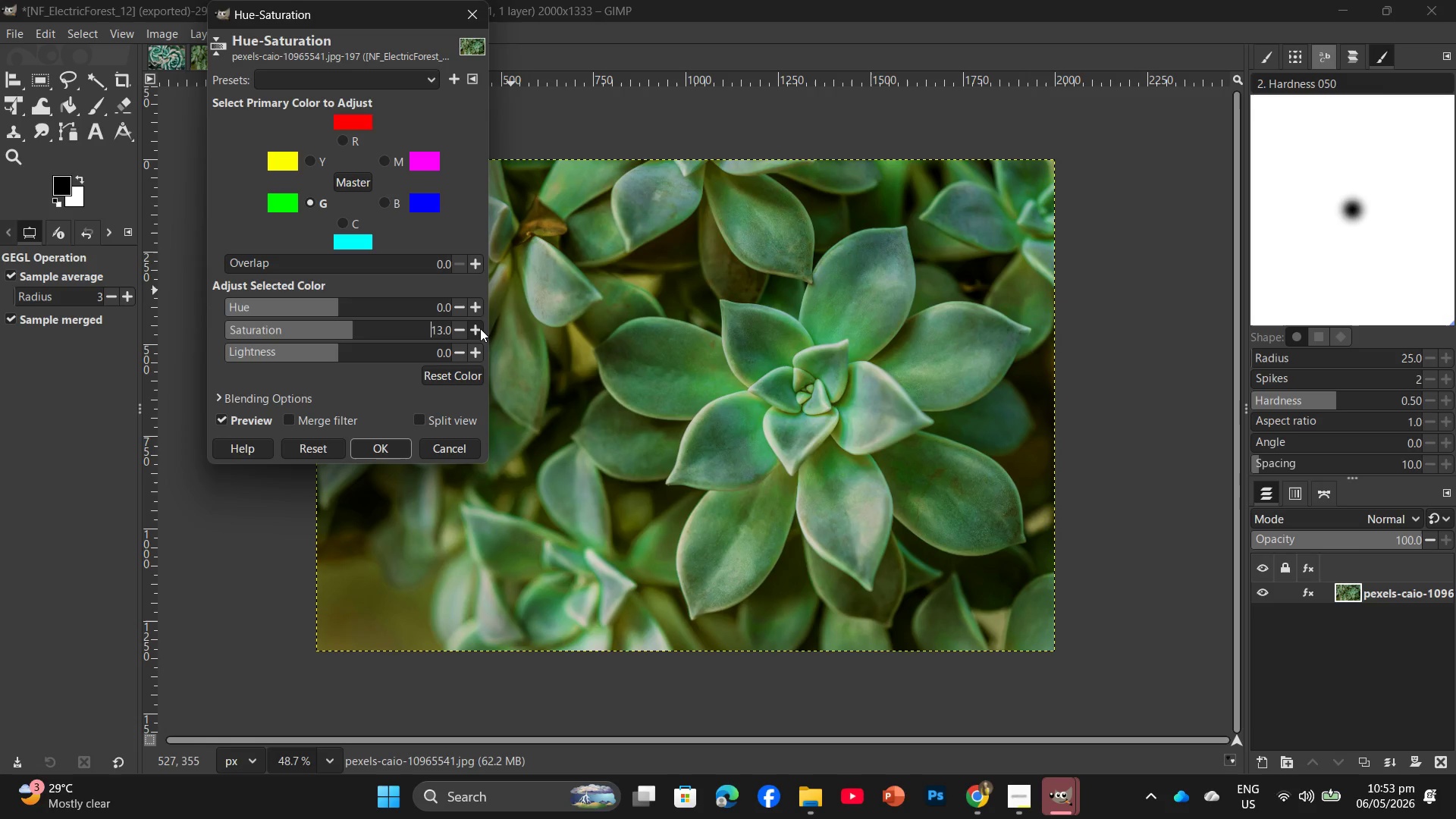 
triple_click([480, 328])
 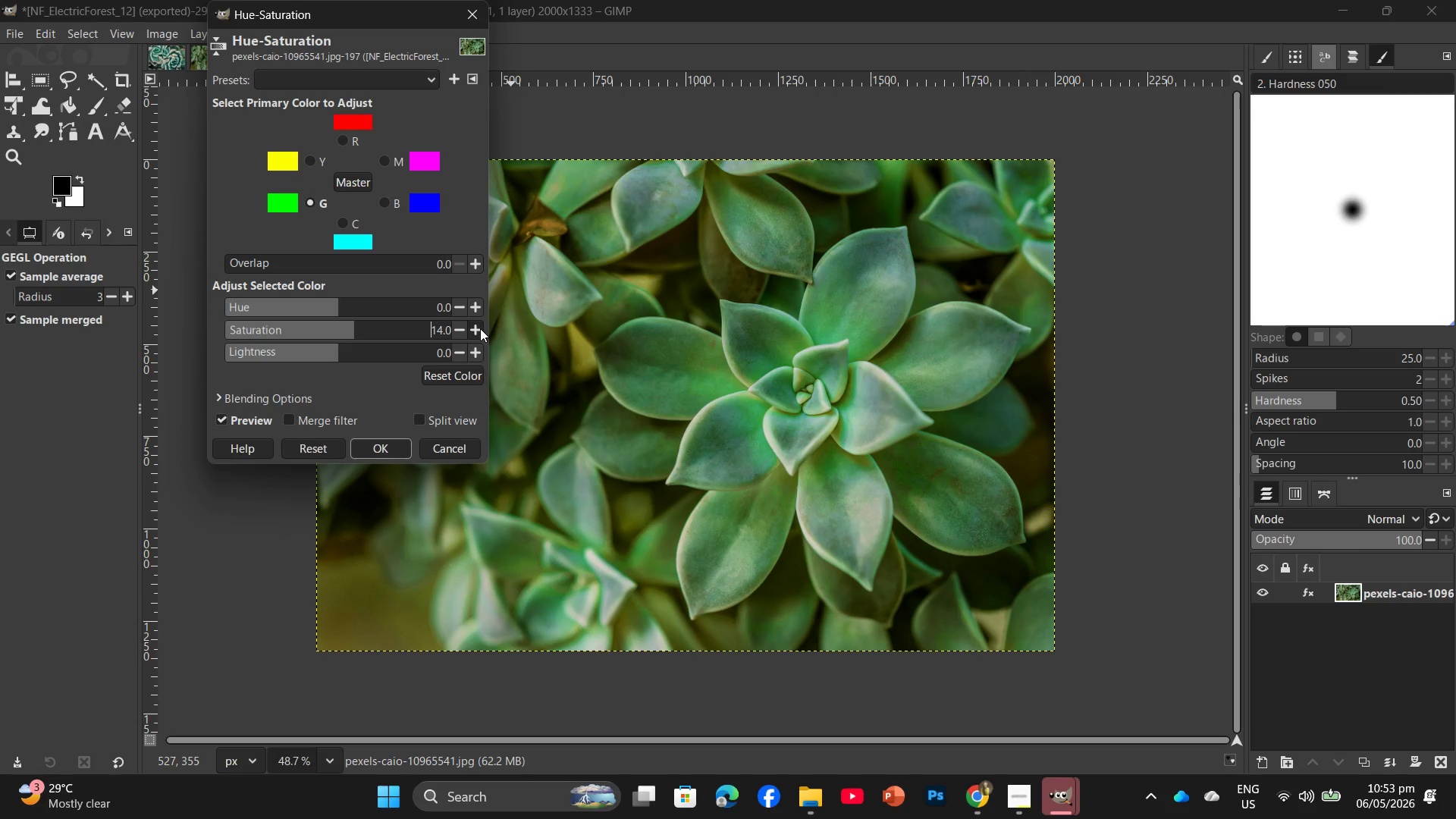 
triple_click([480, 328])
 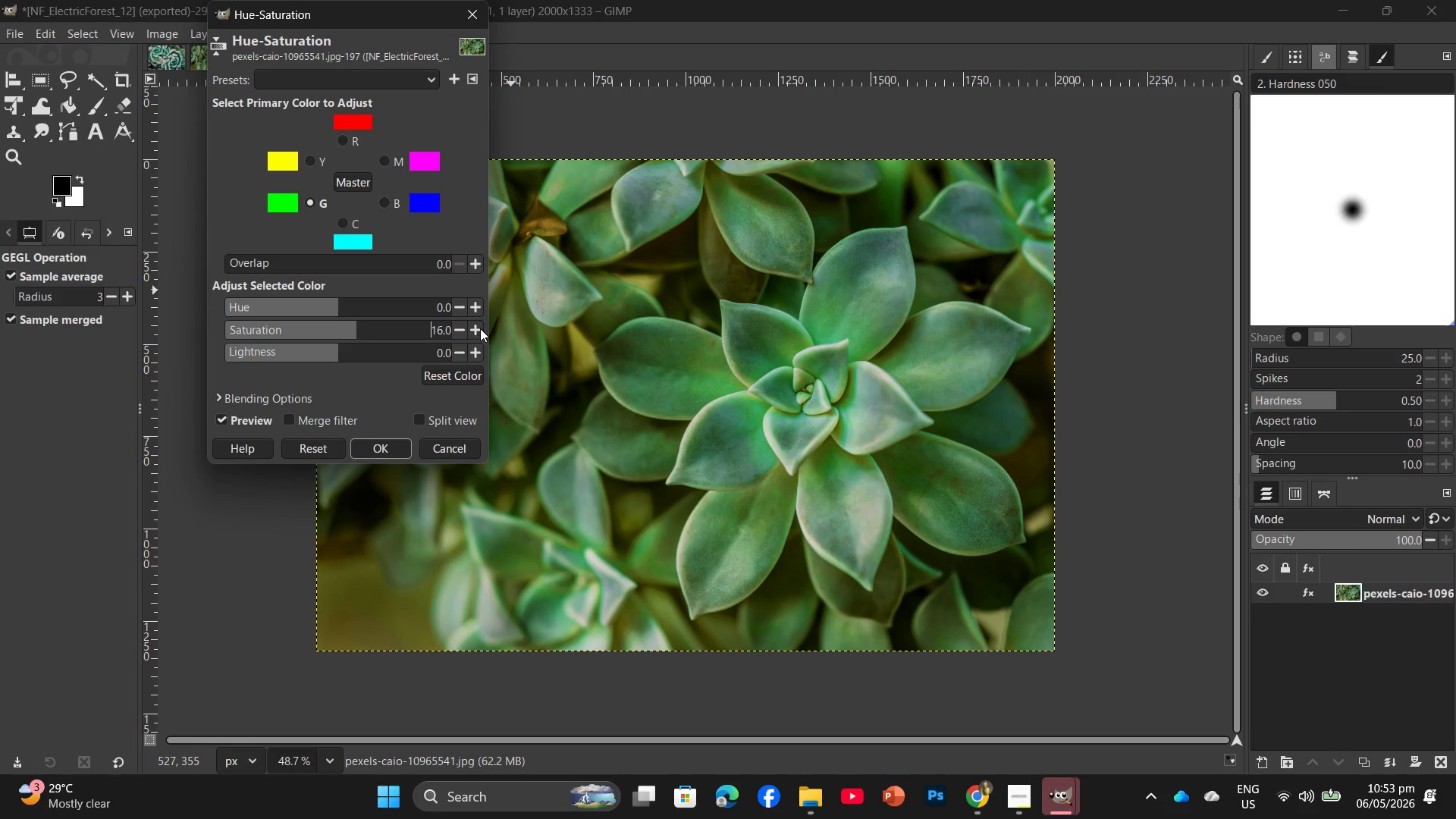 
double_click([480, 328])
 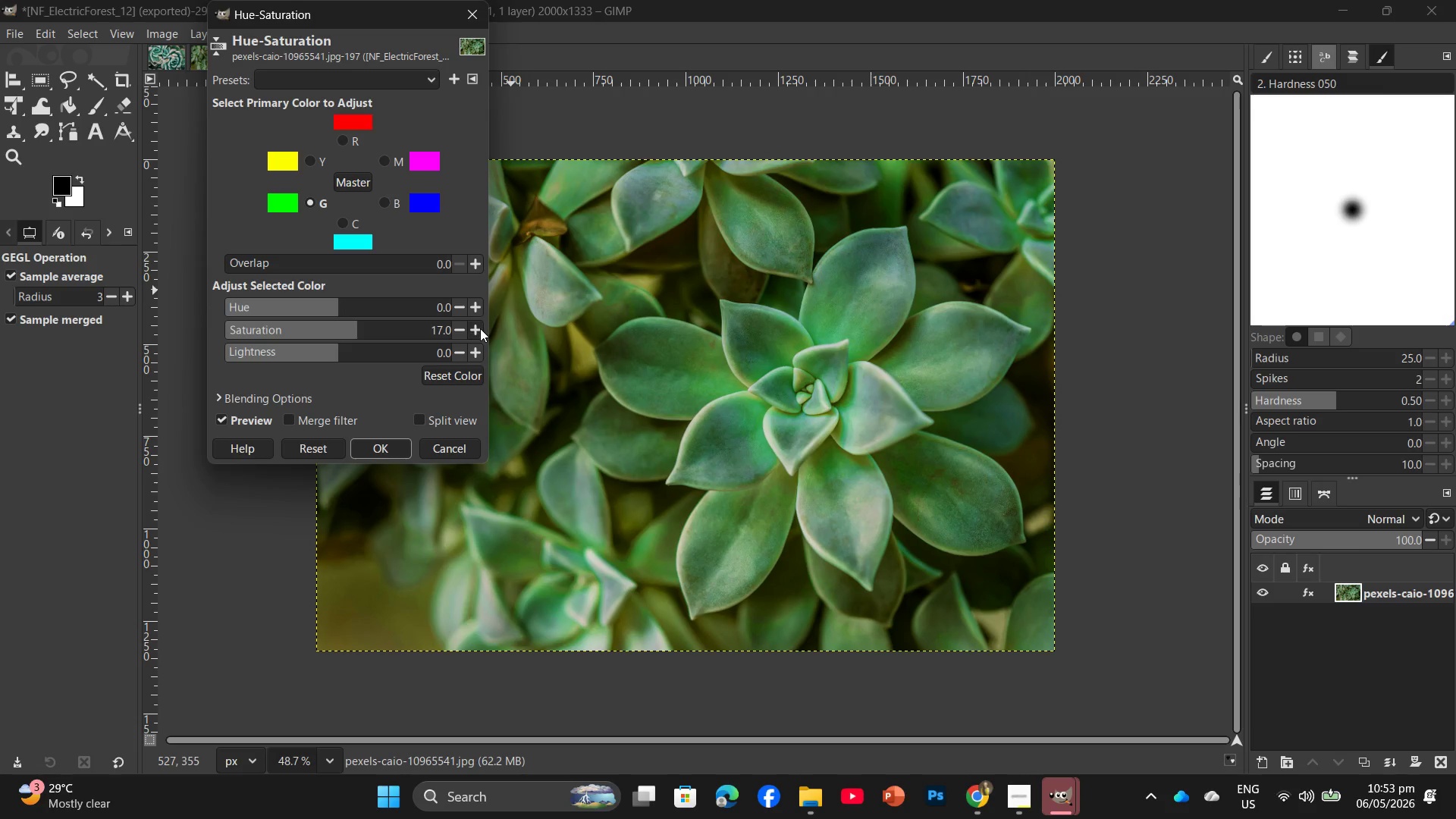 
triple_click([480, 328])
 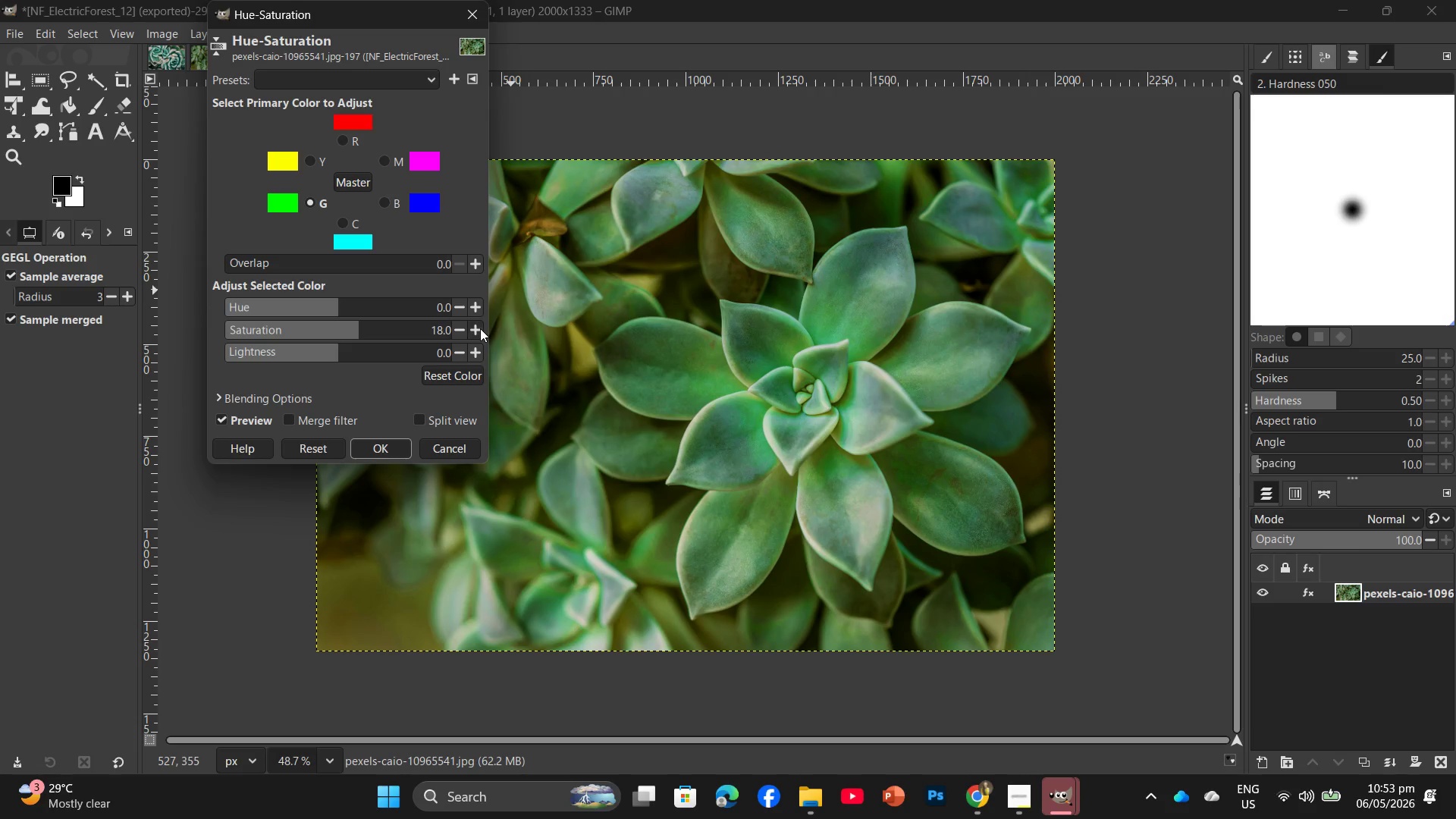 
triple_click([480, 328])
 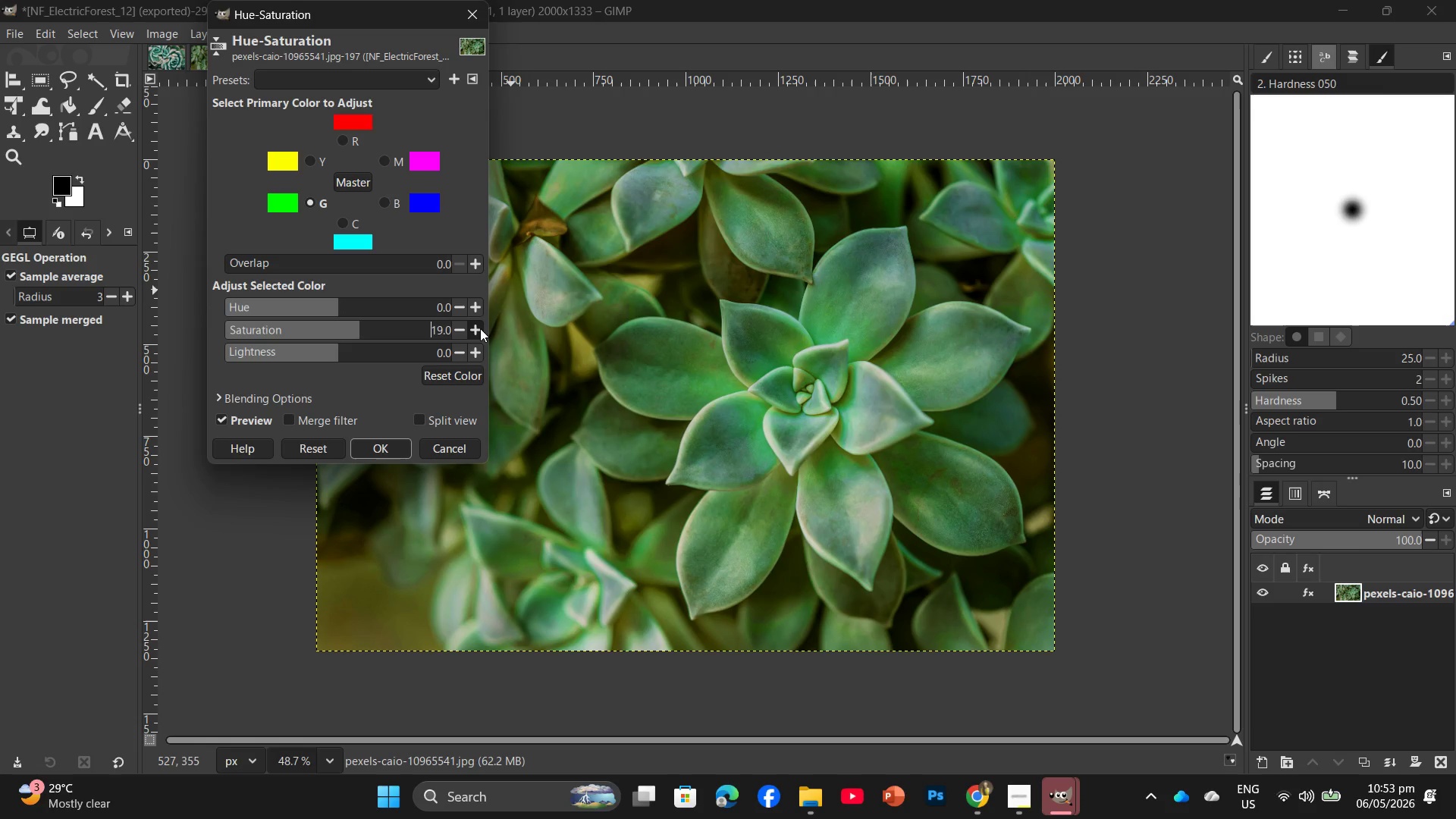 
triple_click([480, 328])
 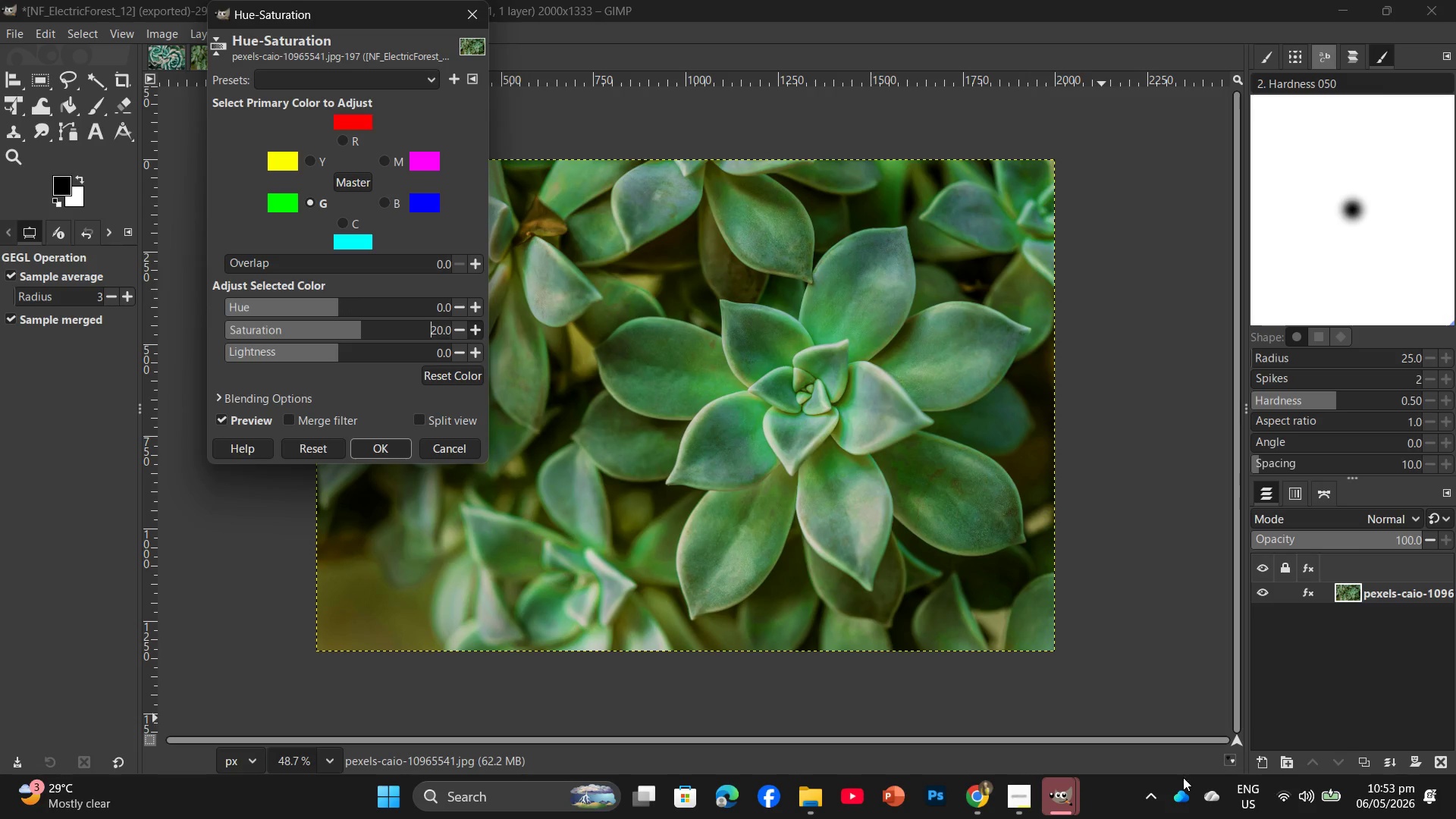 
mouse_move([1077, 769])
 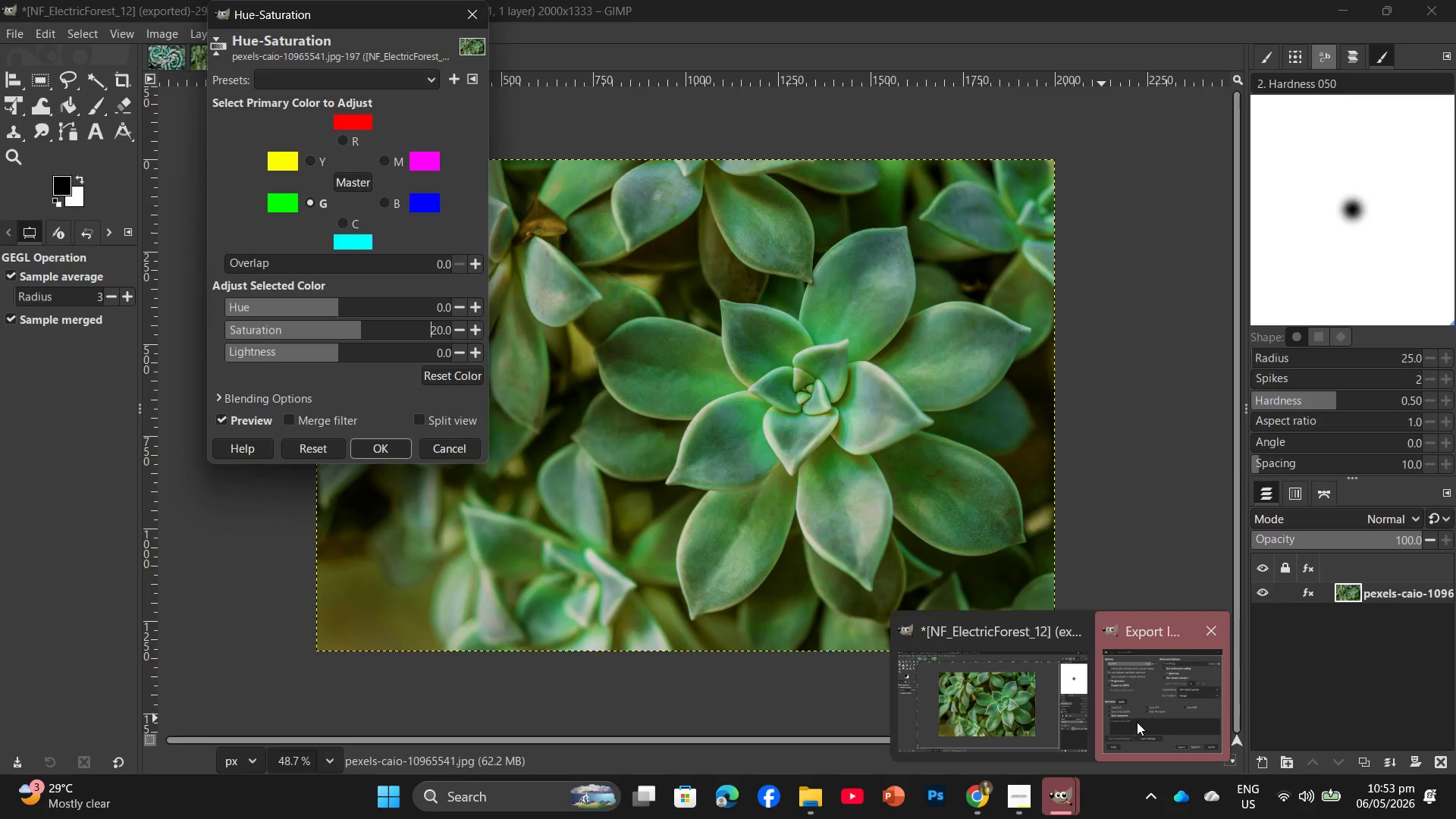 
left_click([1137, 722])
 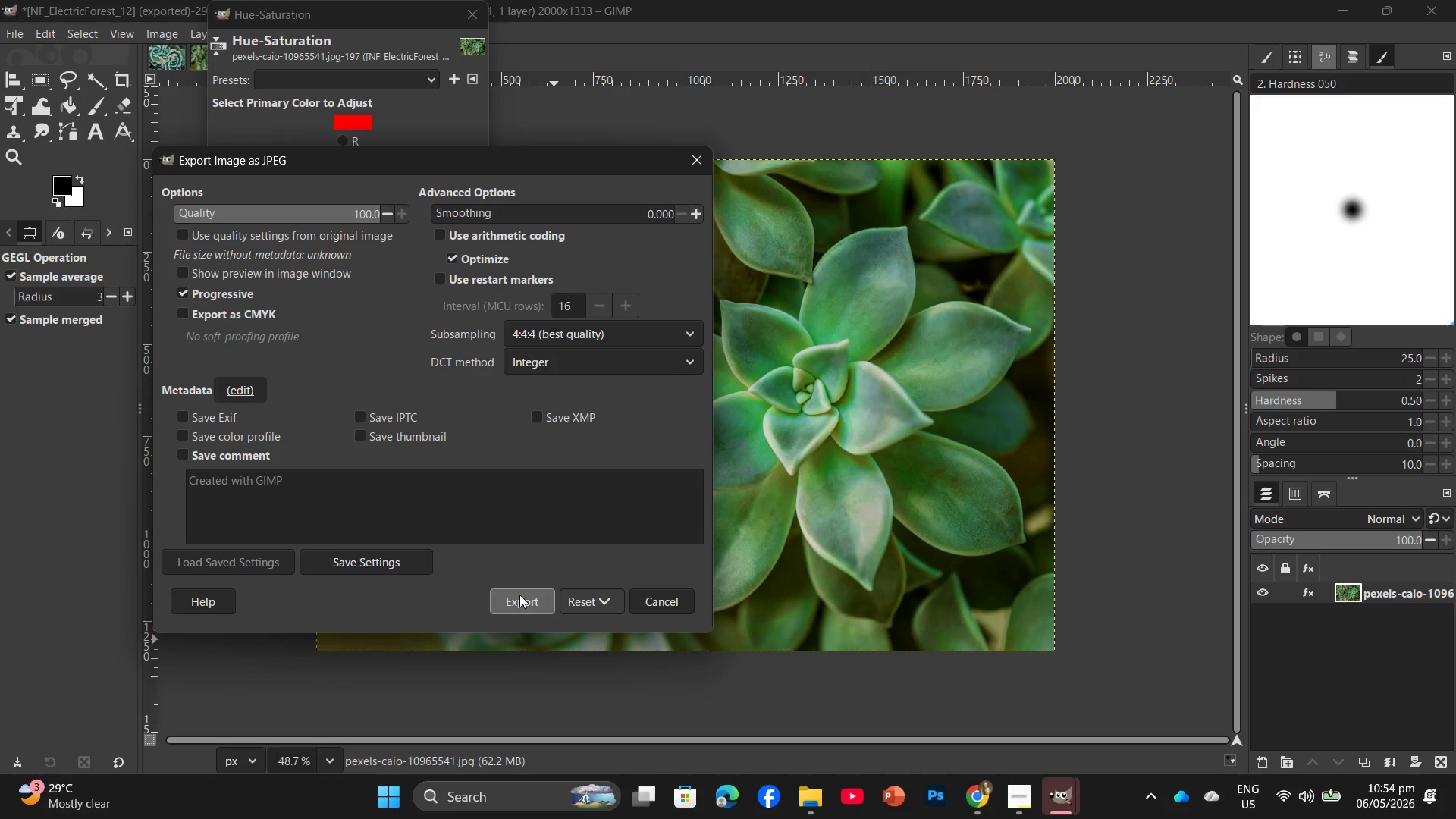 
left_click([519, 601])
 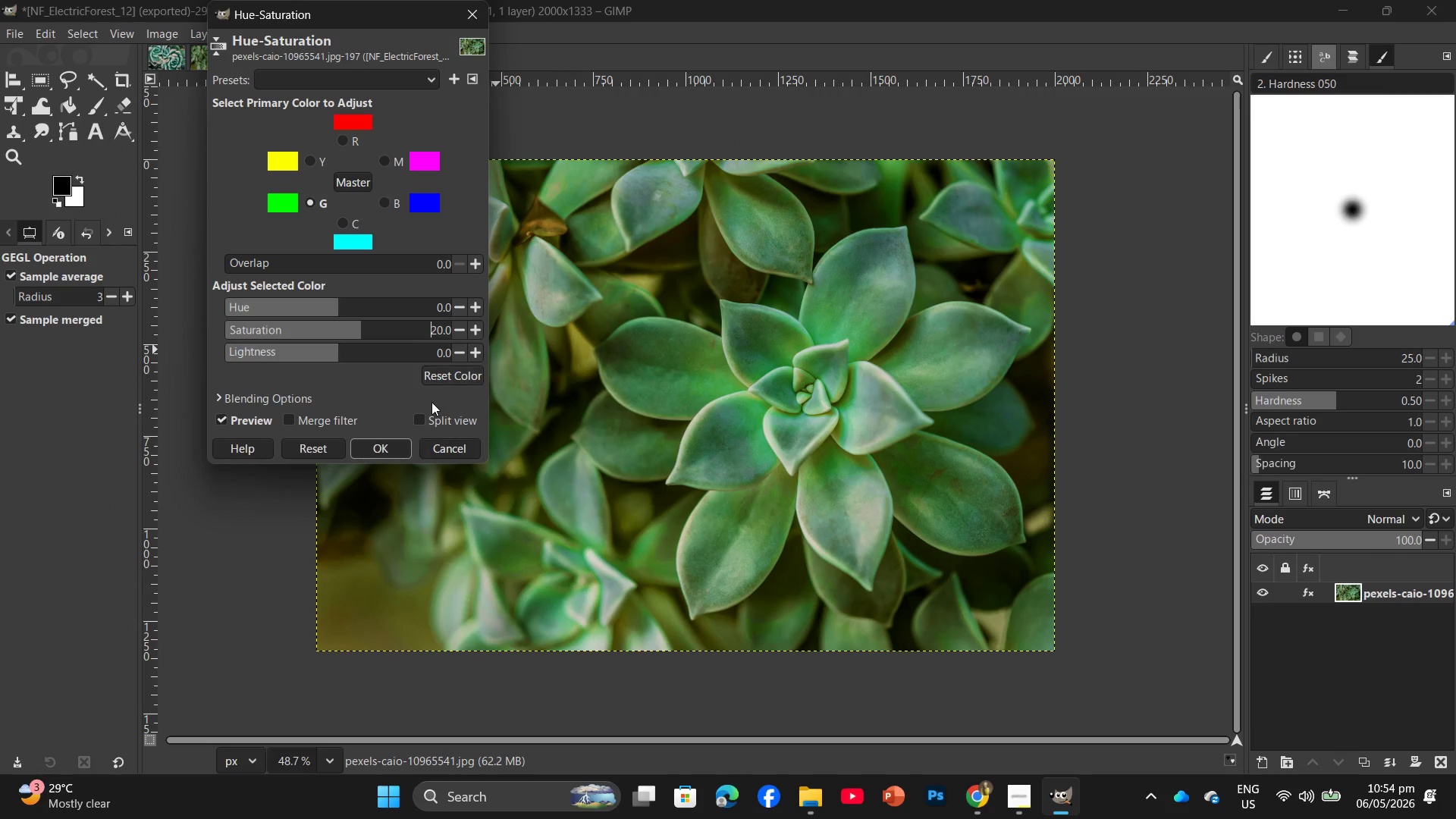 
left_click([375, 449])
 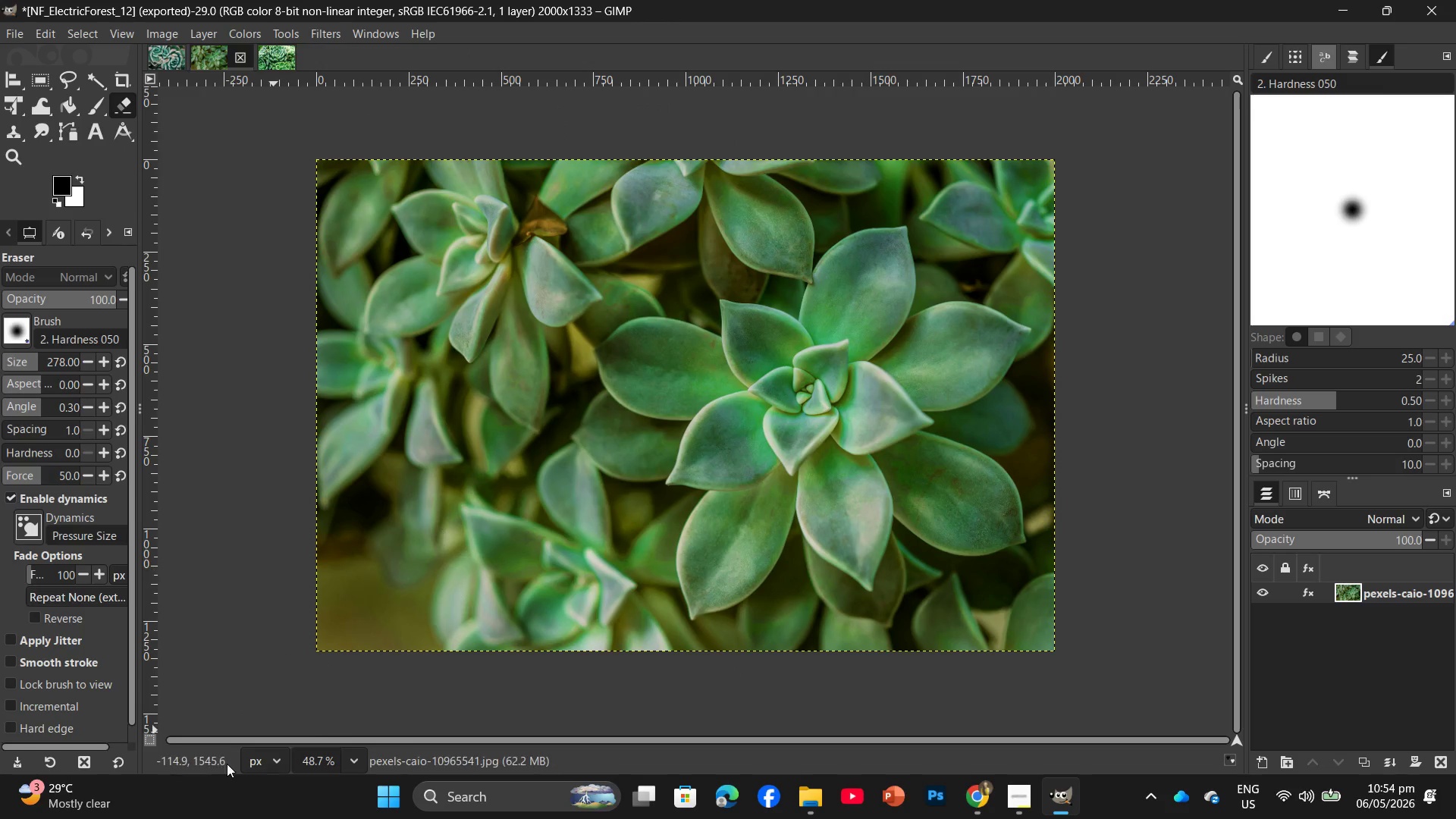 
wait(5.95)
 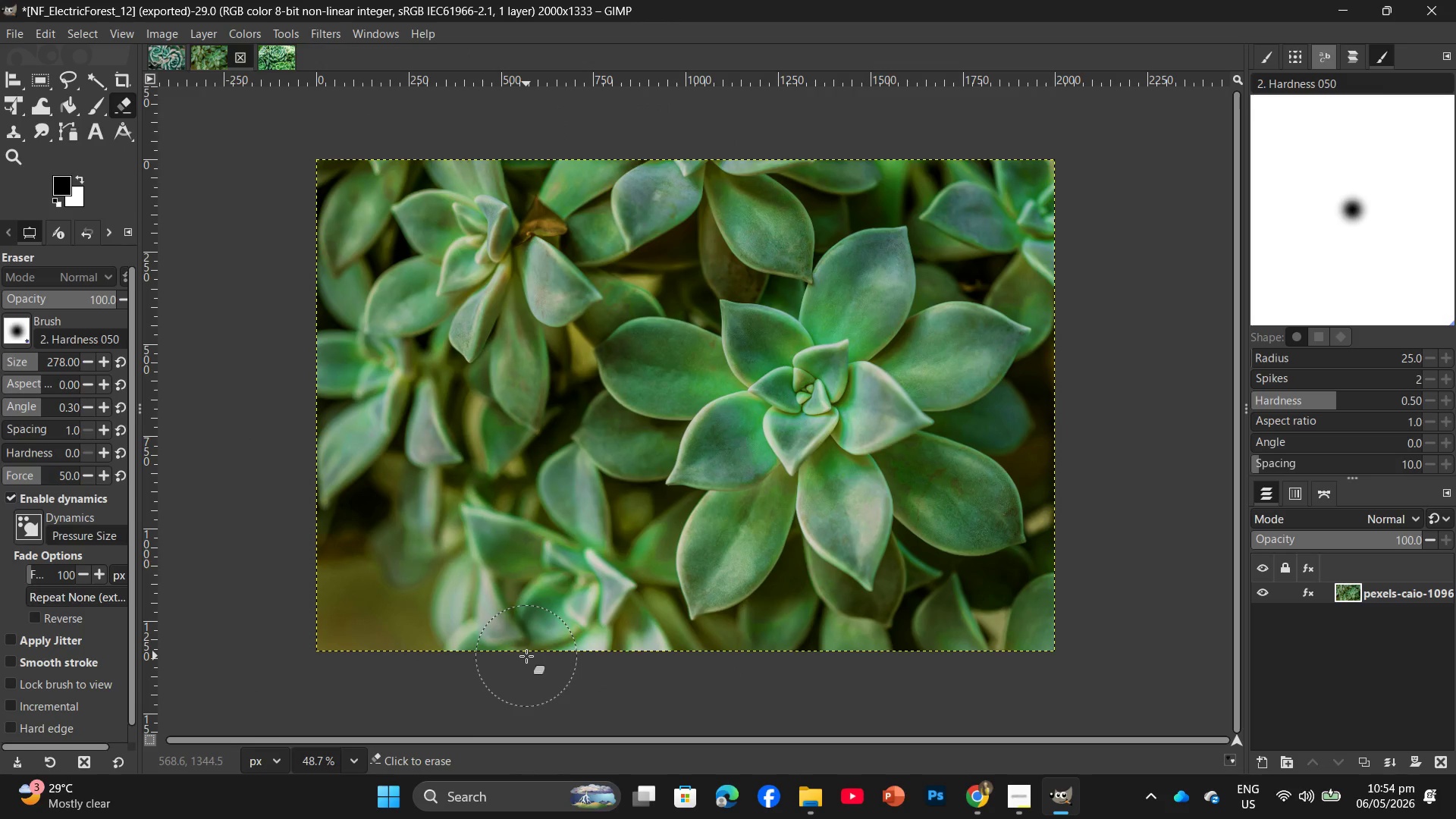 
key(Control+Shift+E)
 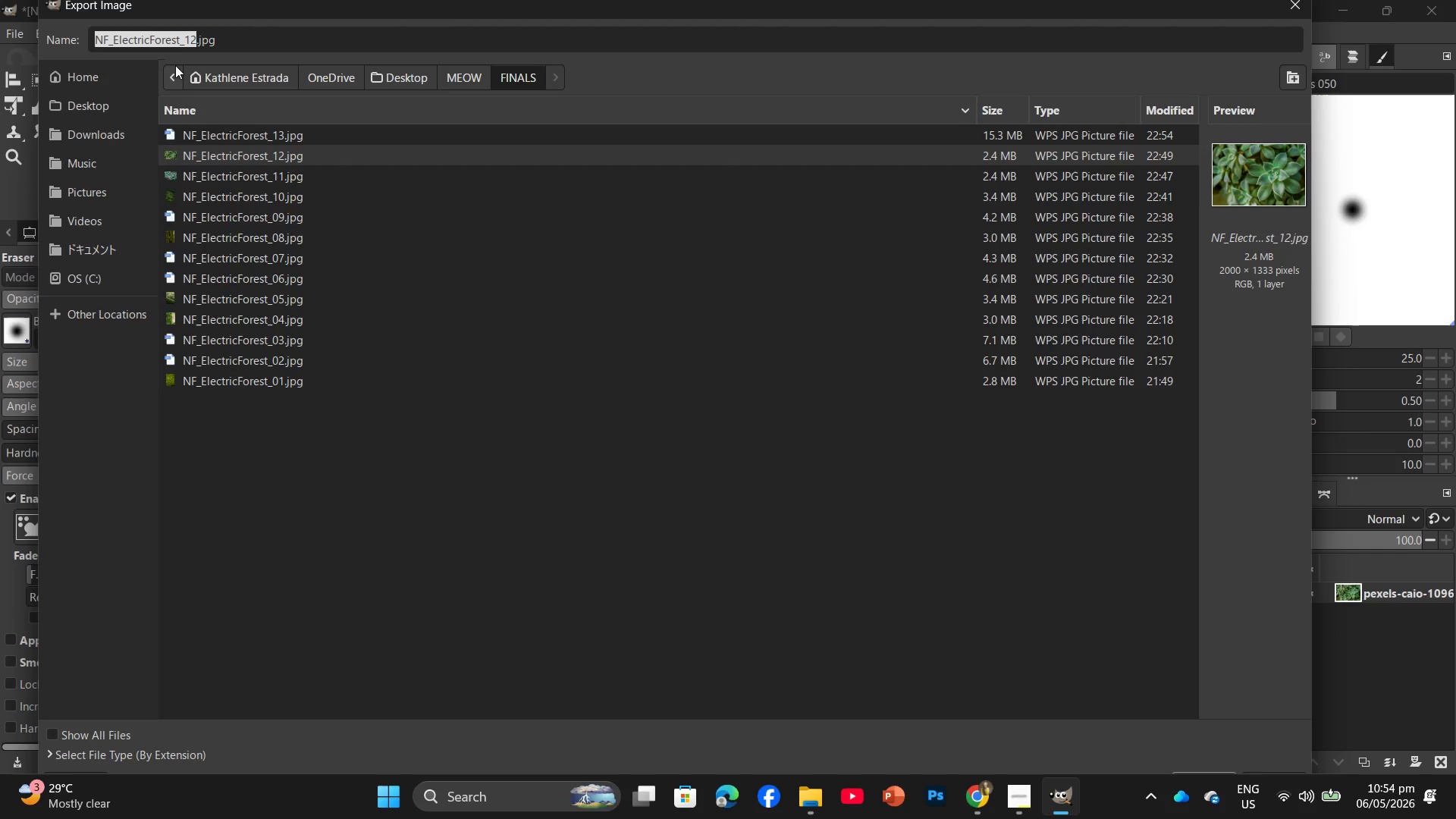 
wait(5.22)
 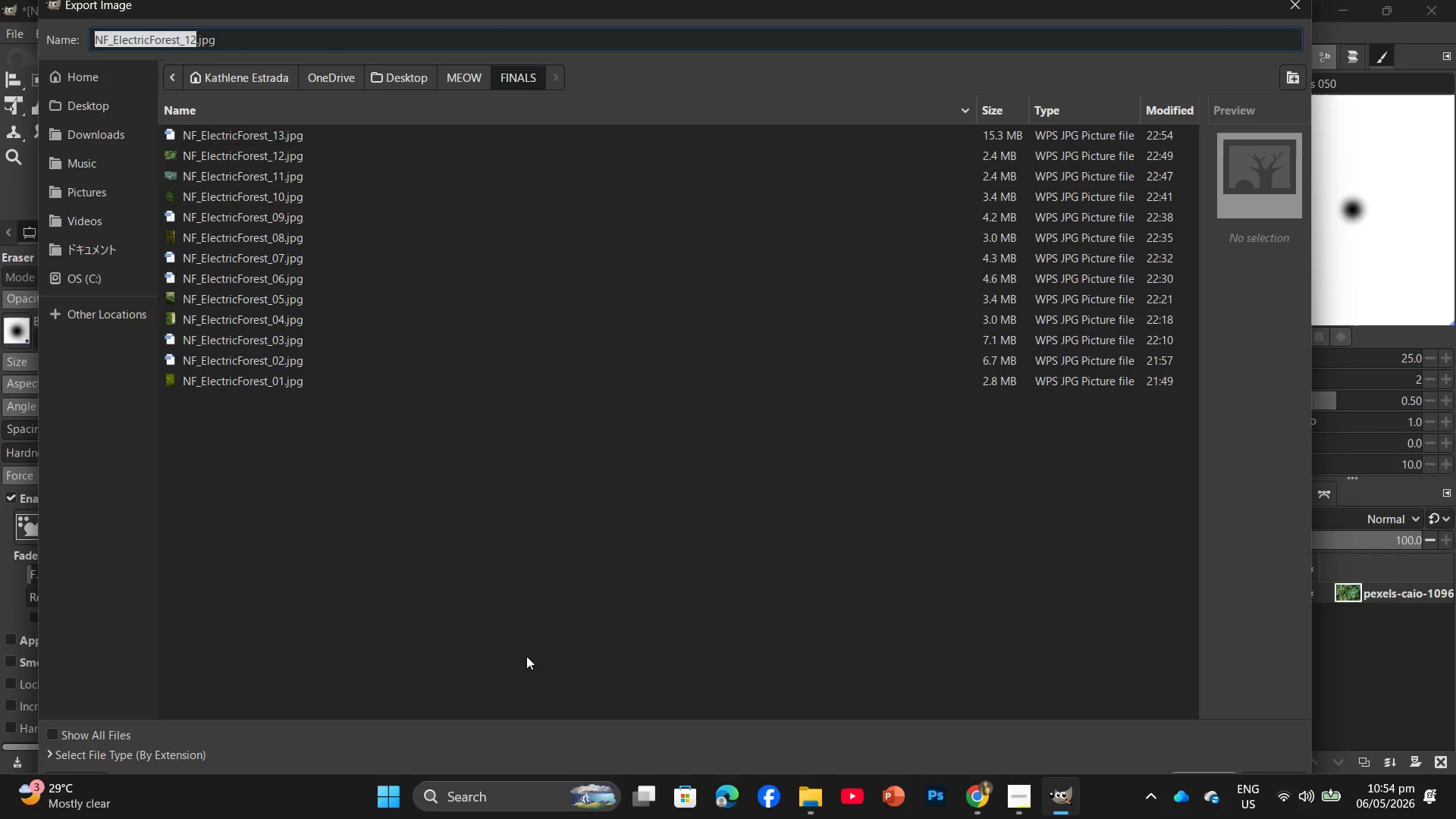 
key(Enter)
 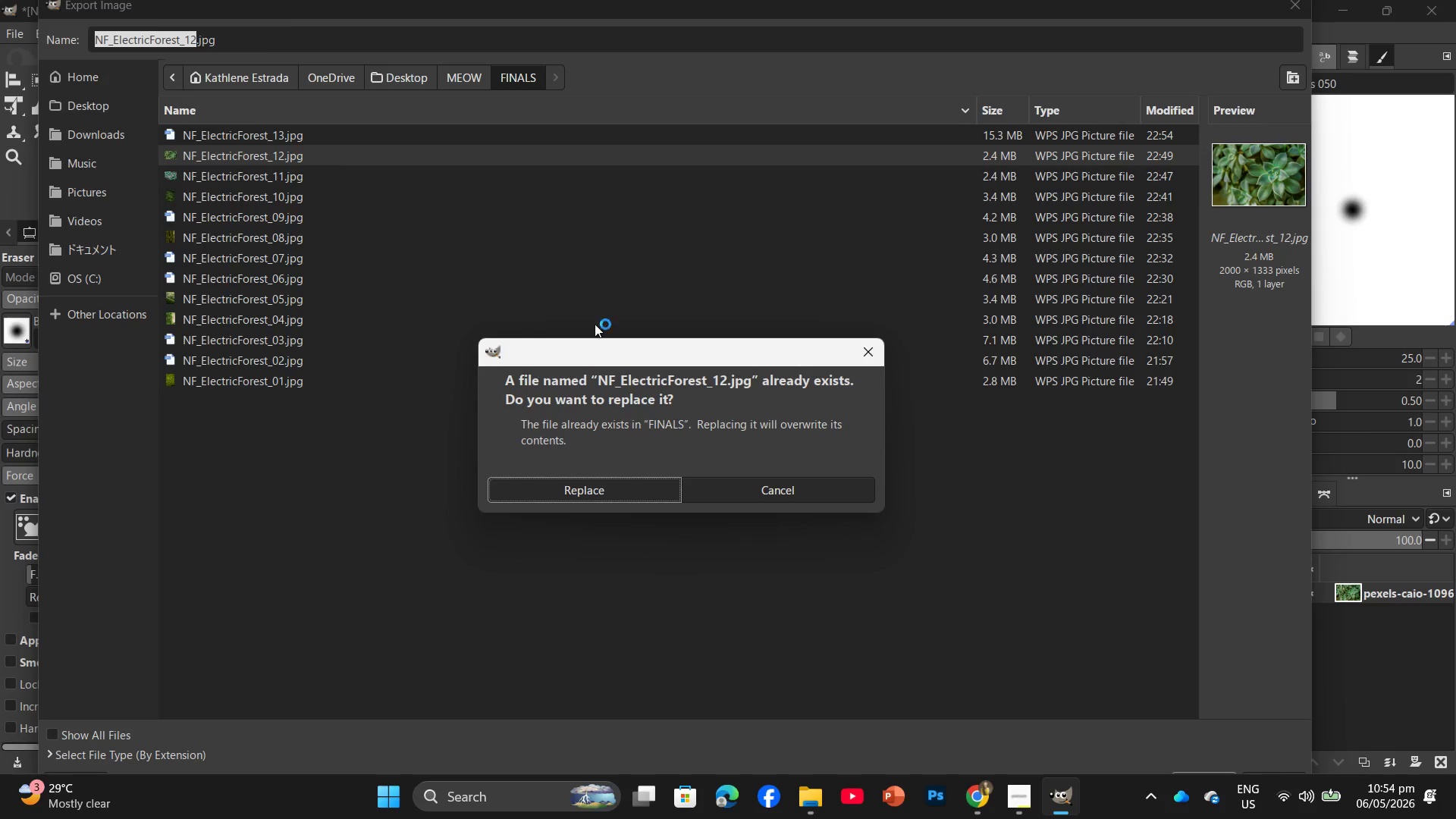 
left_click([546, 494])
 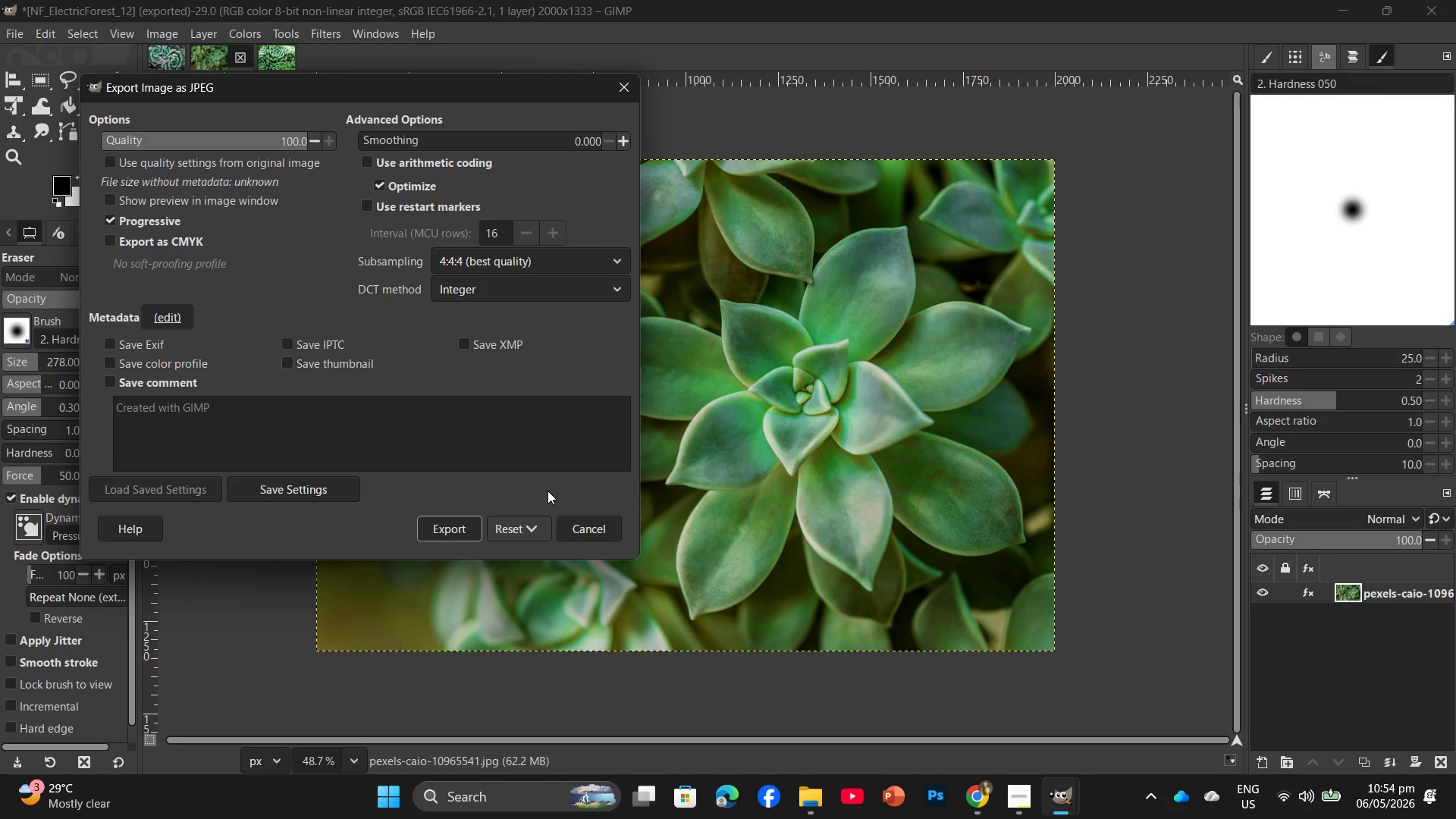 
wait(31.91)
 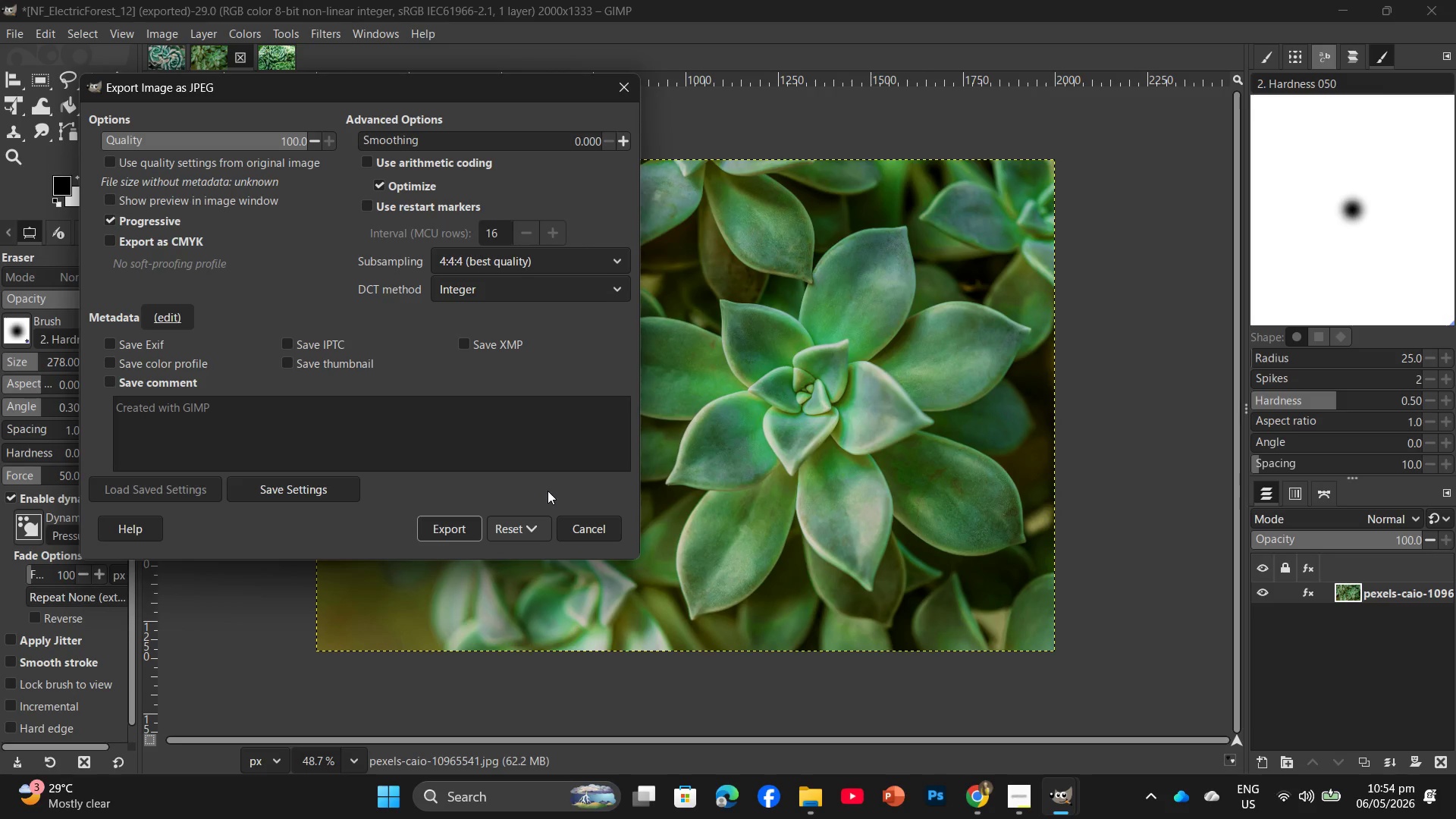 
left_click([445, 531])
 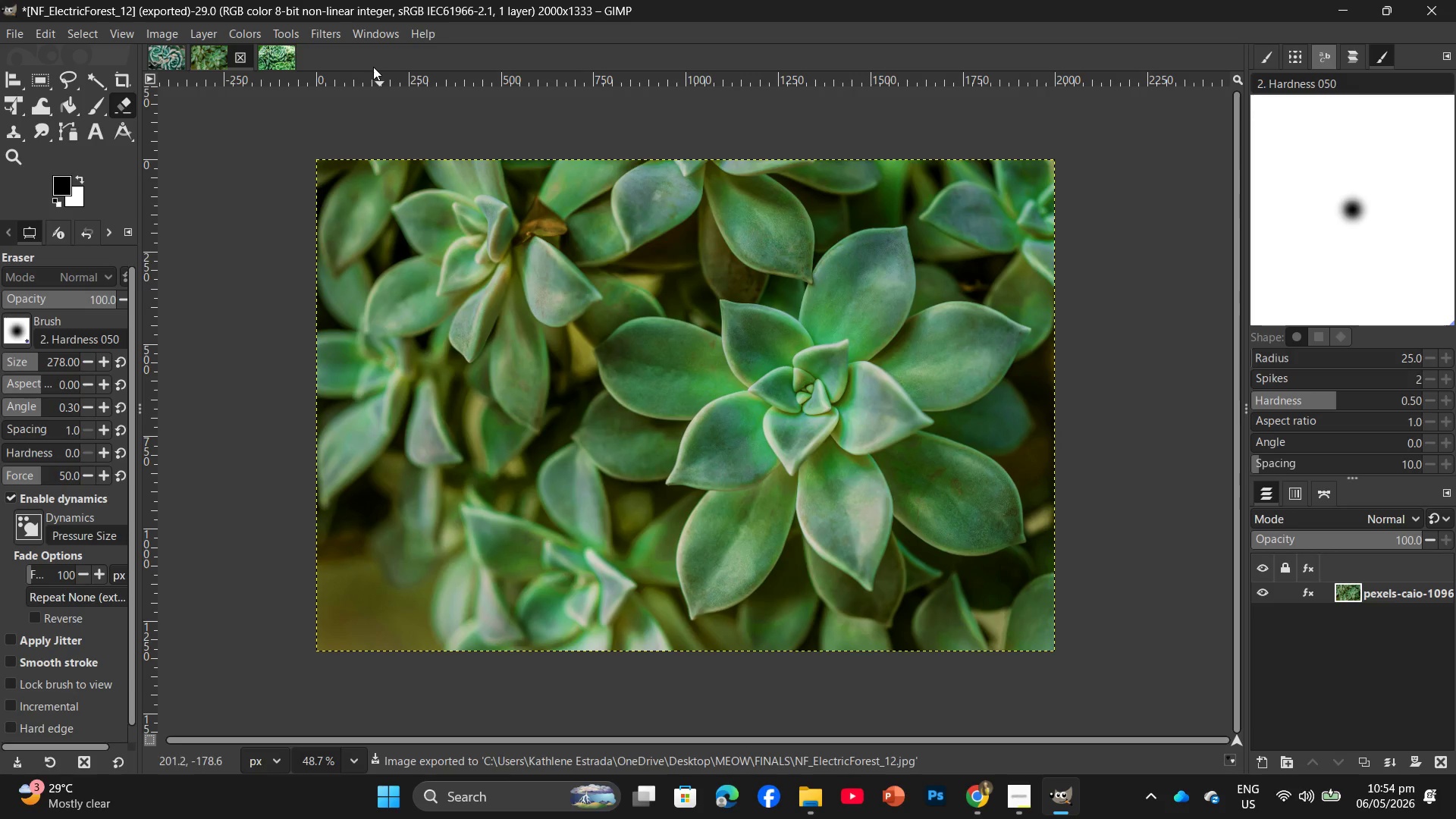 
left_click([989, 808])
 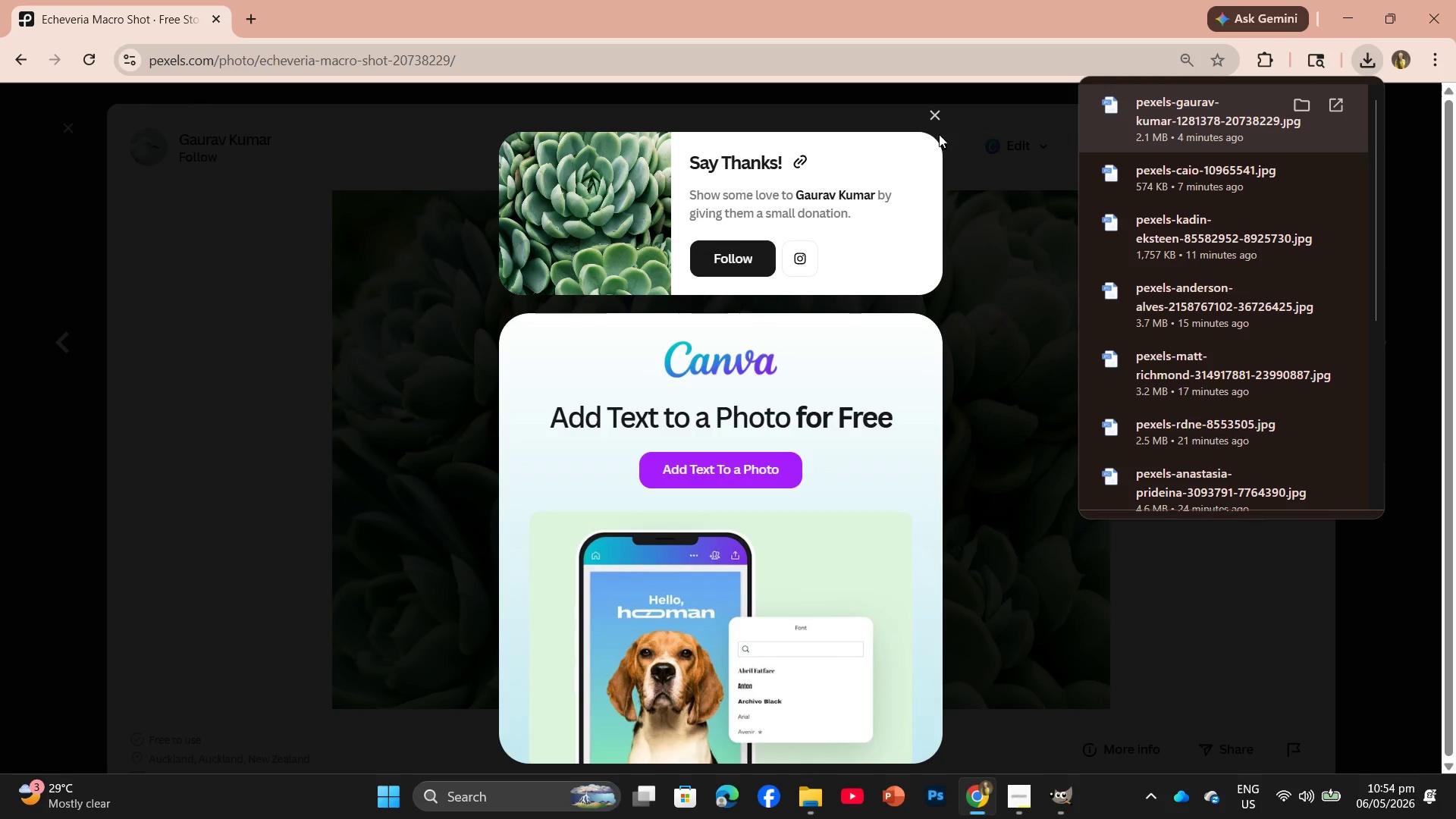 
left_click([939, 114])
 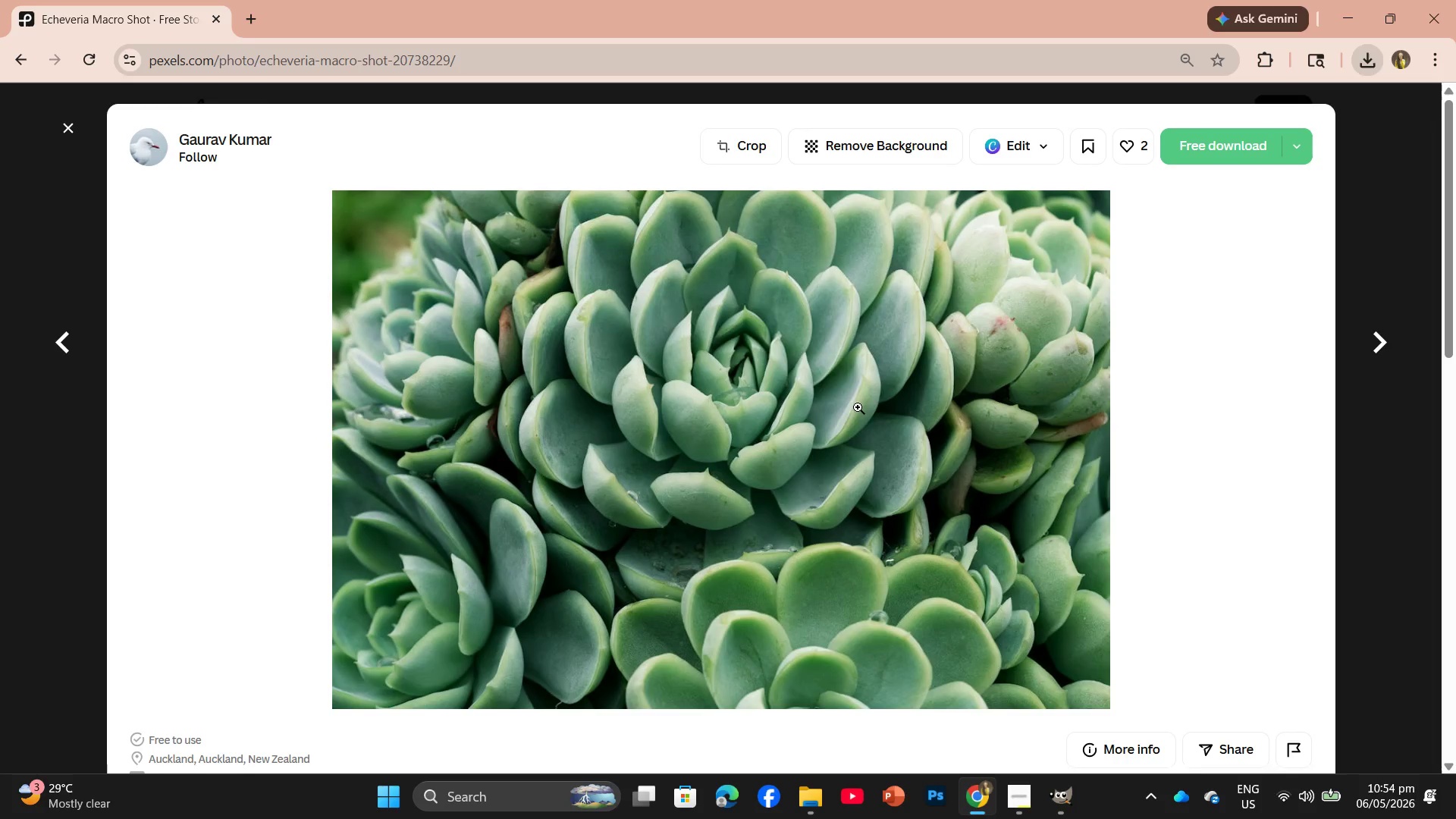 
scroll: coordinate [864, 422], scroll_direction: down, amount: 10.0
 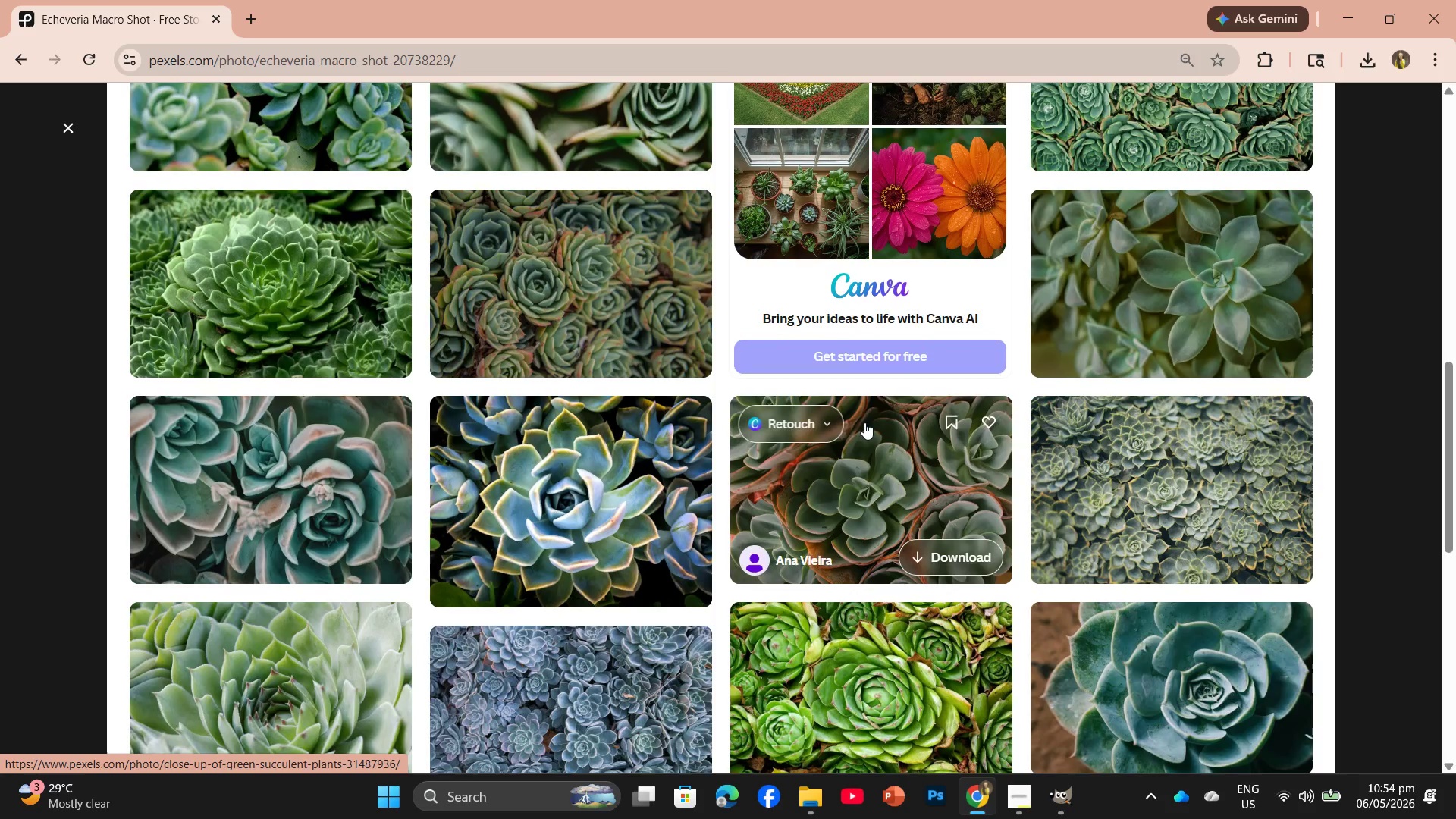 
scroll: coordinate [864, 422], scroll_direction: up, amount: 3.0
 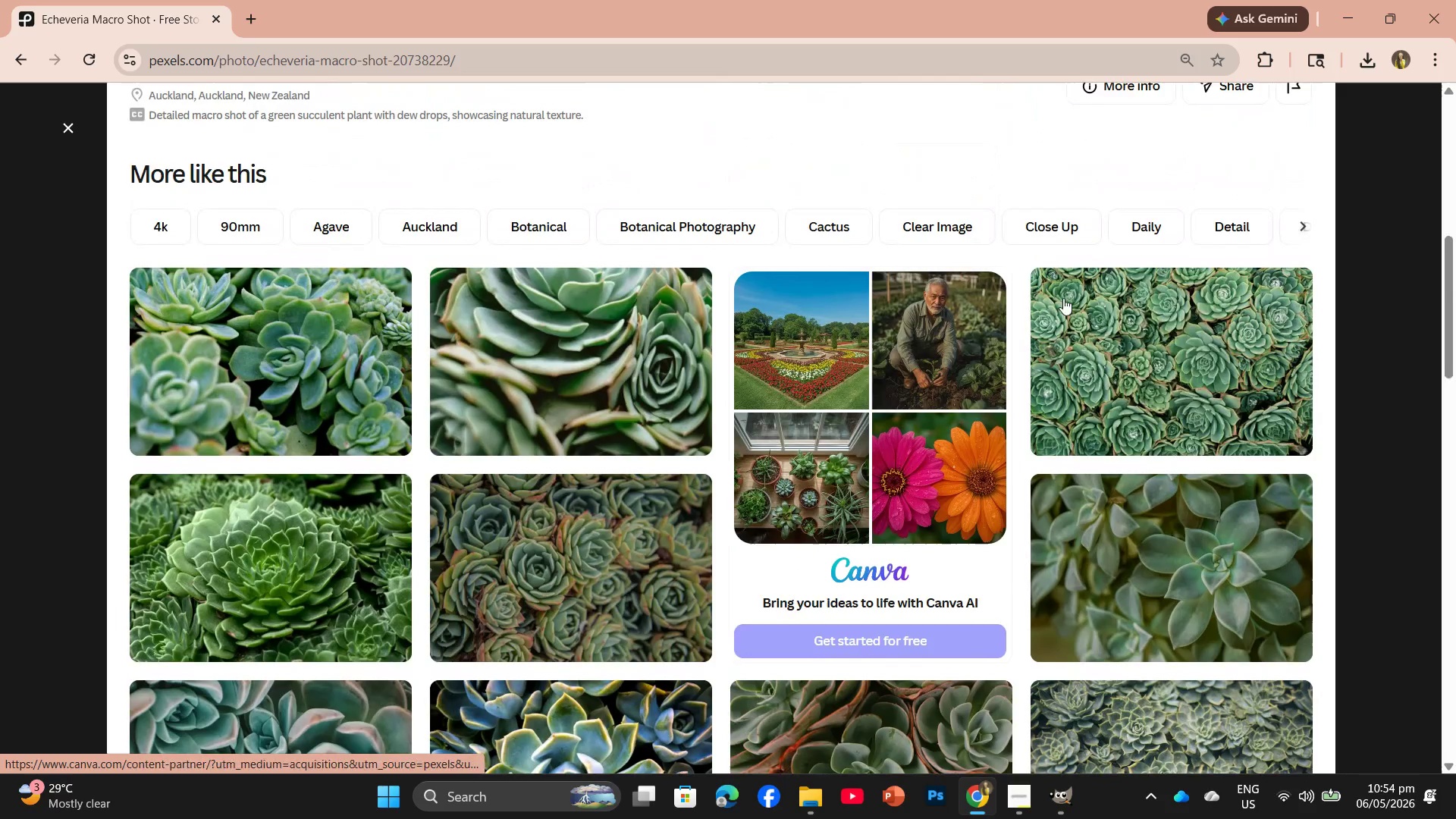 
left_click([1180, 359])
 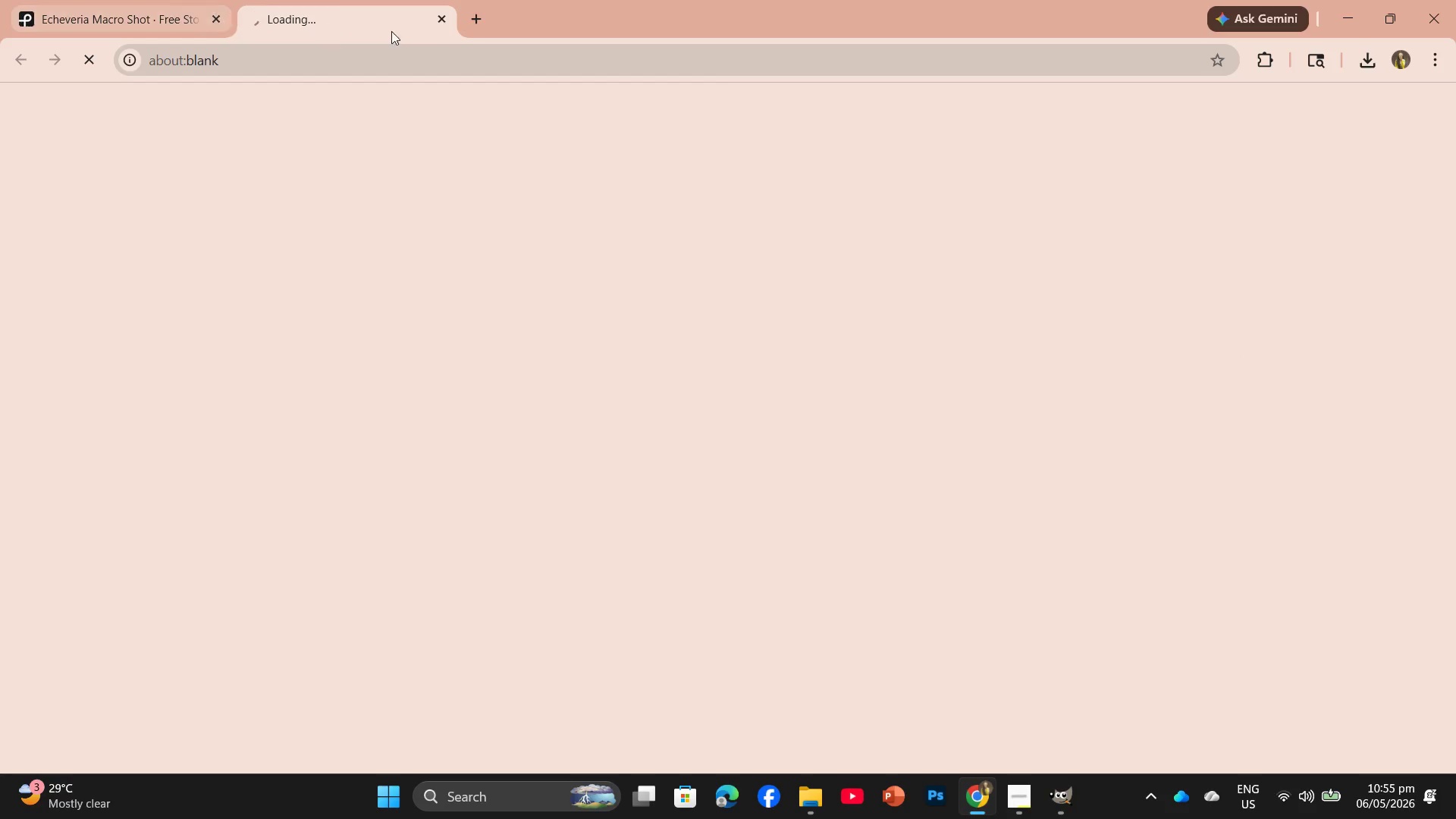 
left_click([441, 17])
 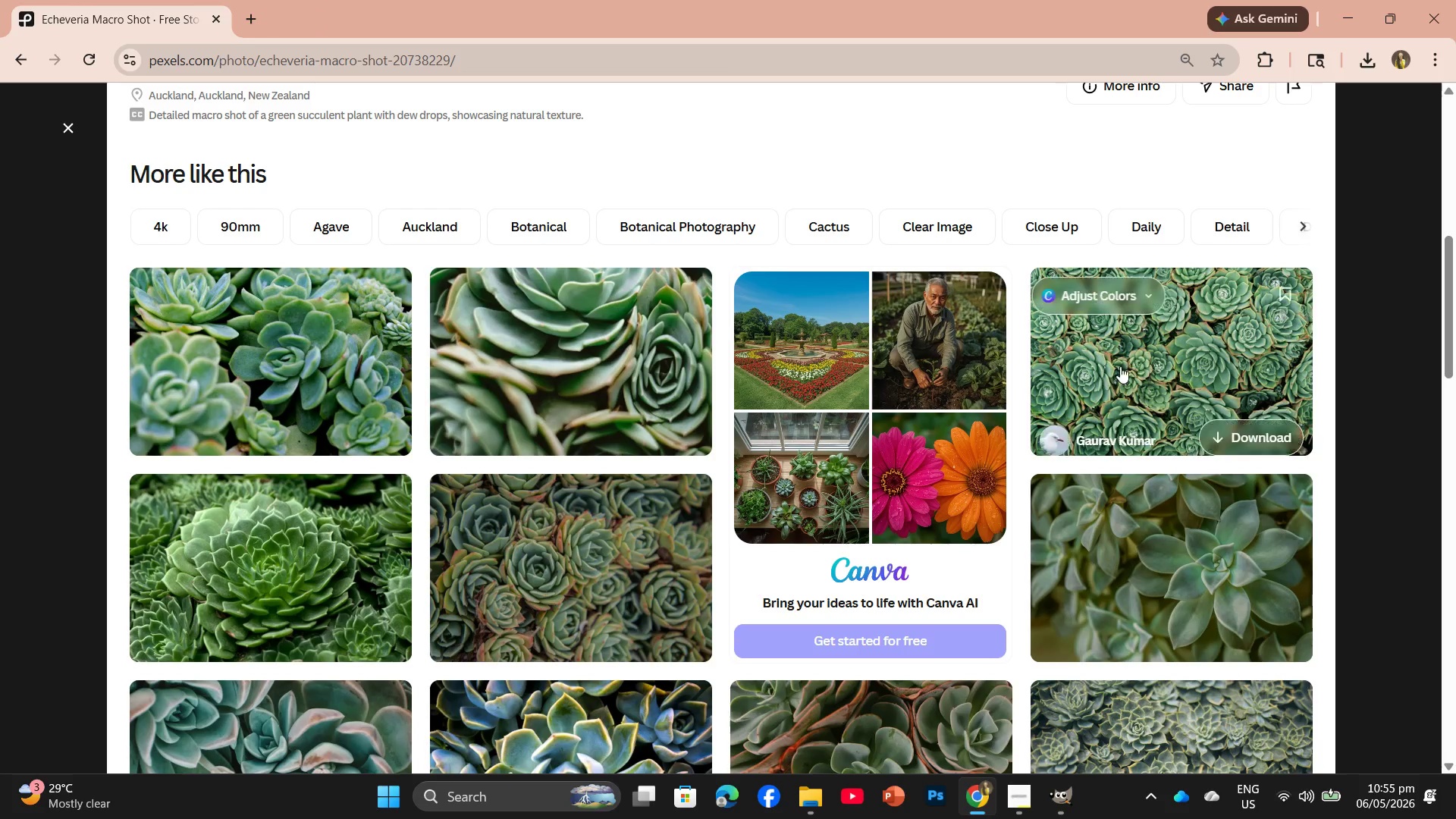 
left_click([1141, 363])
 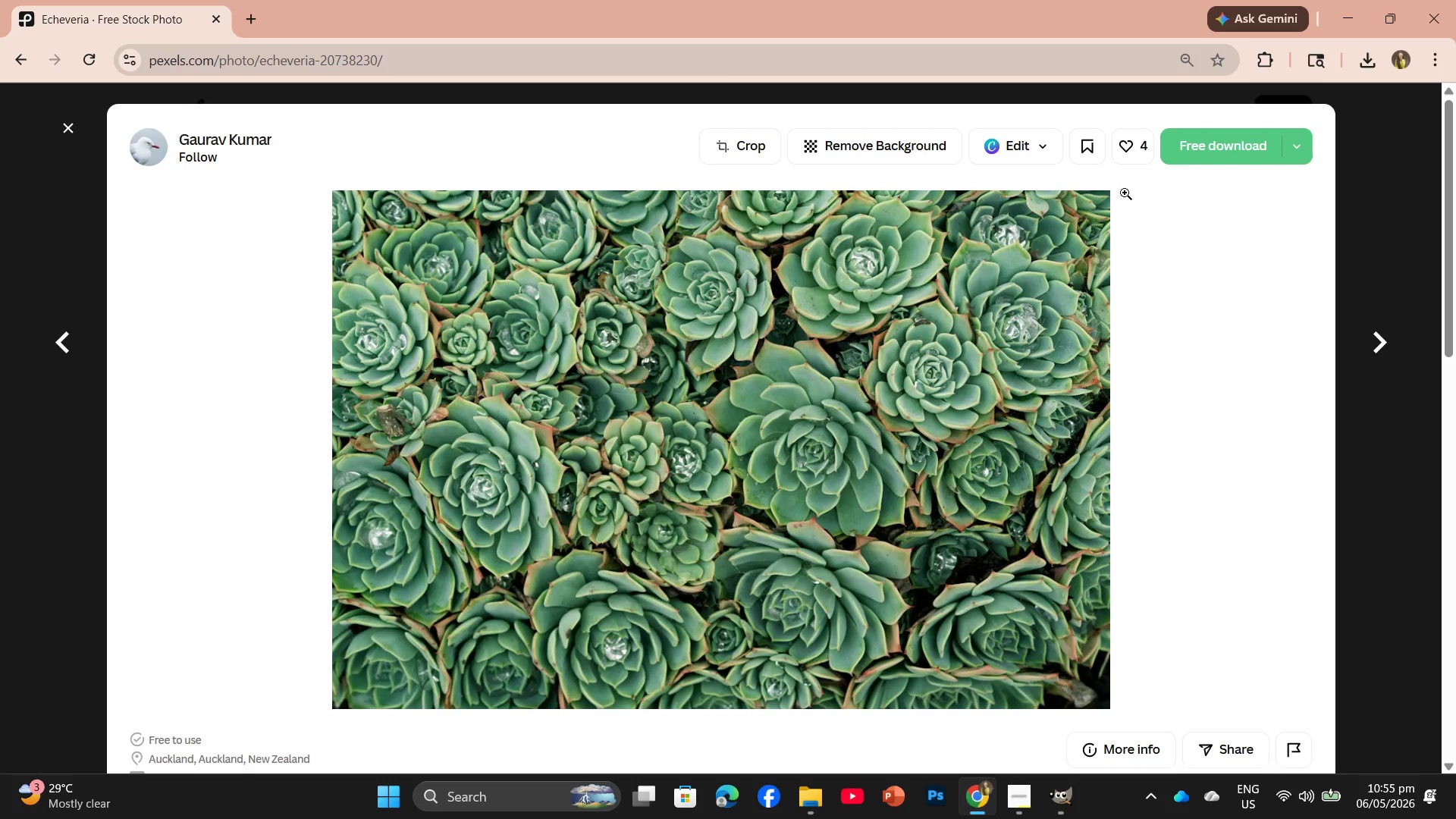 
left_click([1194, 146])
 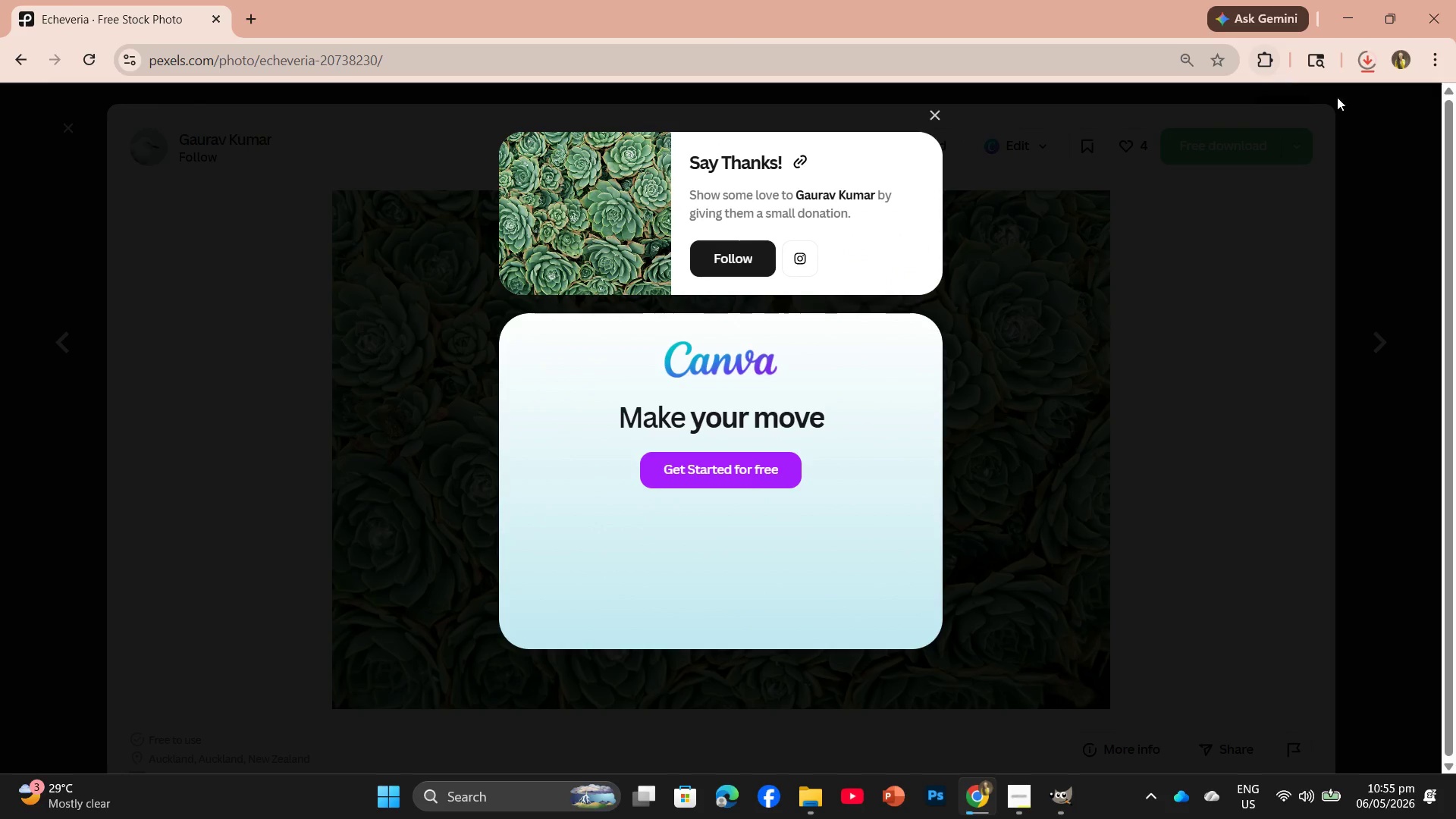 
wait(8.89)
 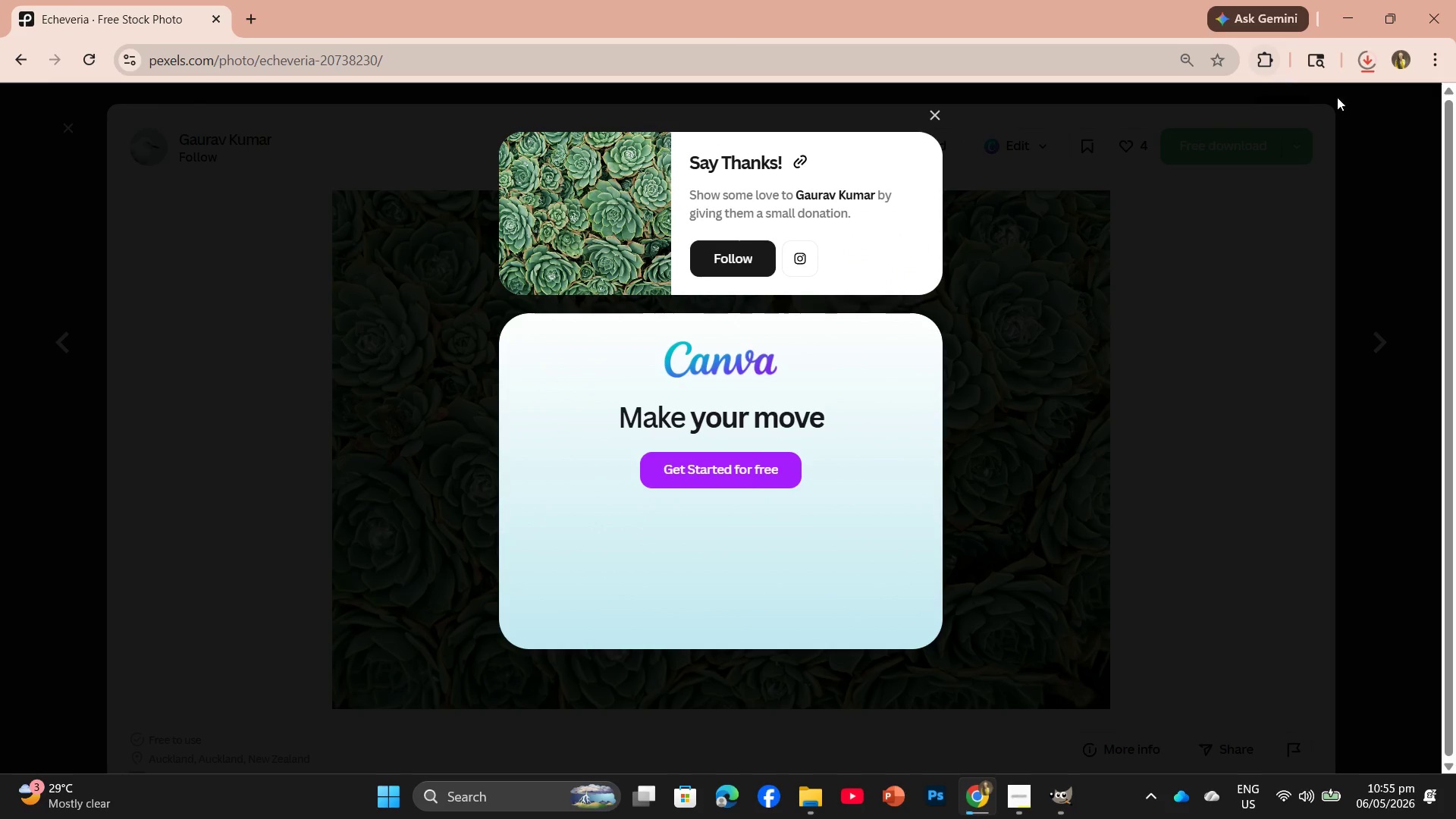 
left_click_drag(start_coordinate=[1201, 122], to_coordinate=[369, 54])
 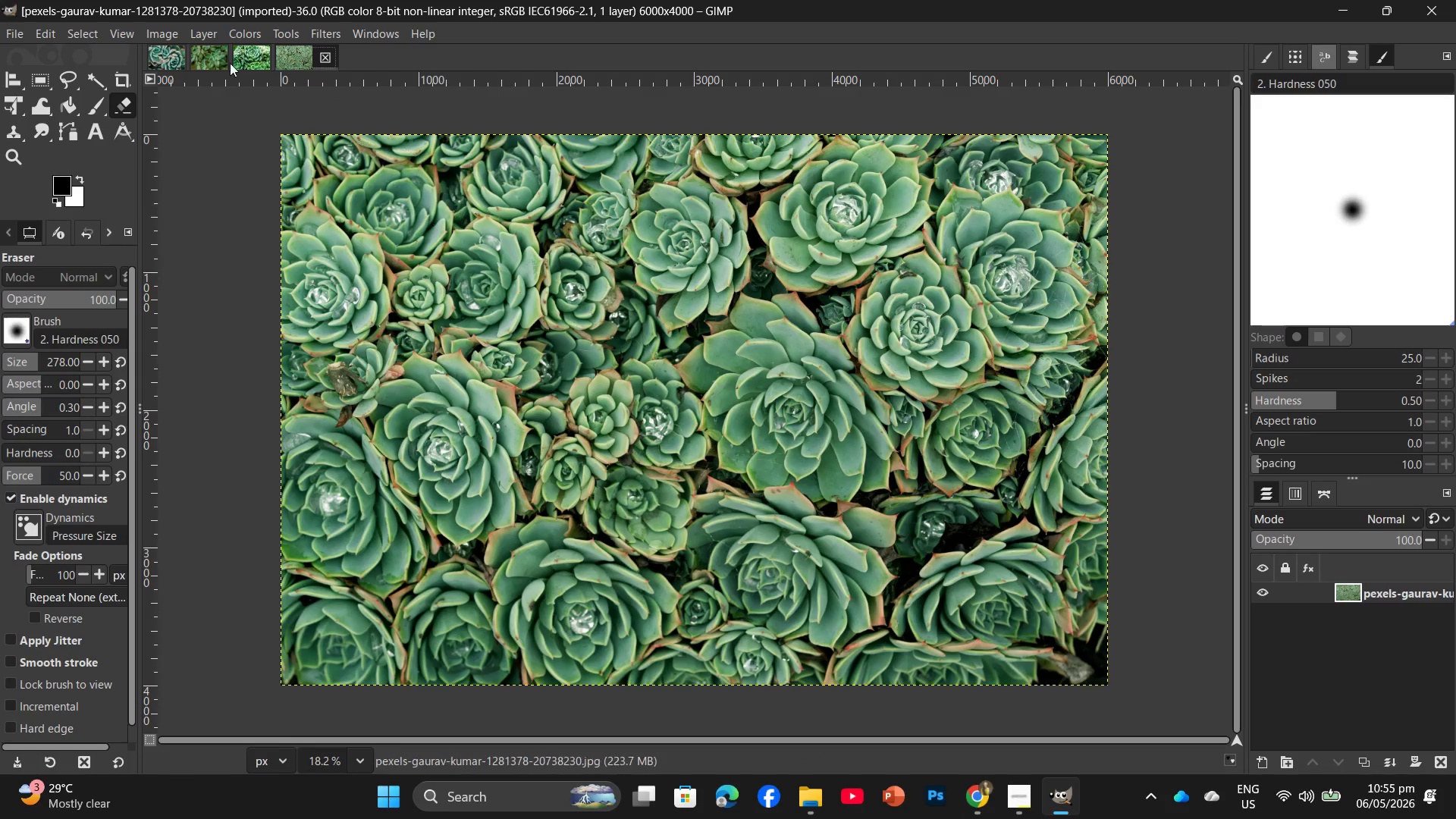 
left_click([241, 29])
 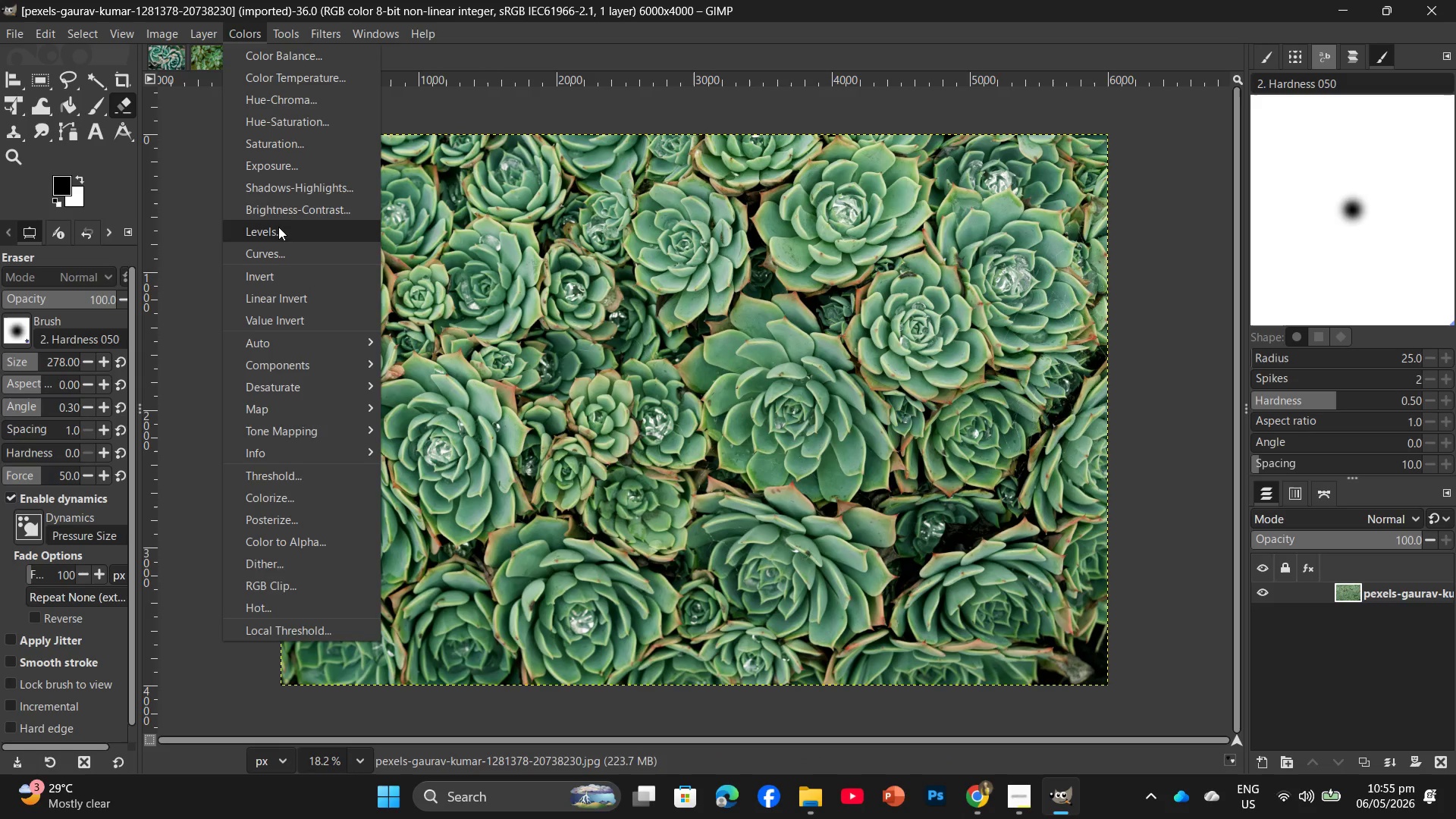 
left_click([276, 232])
 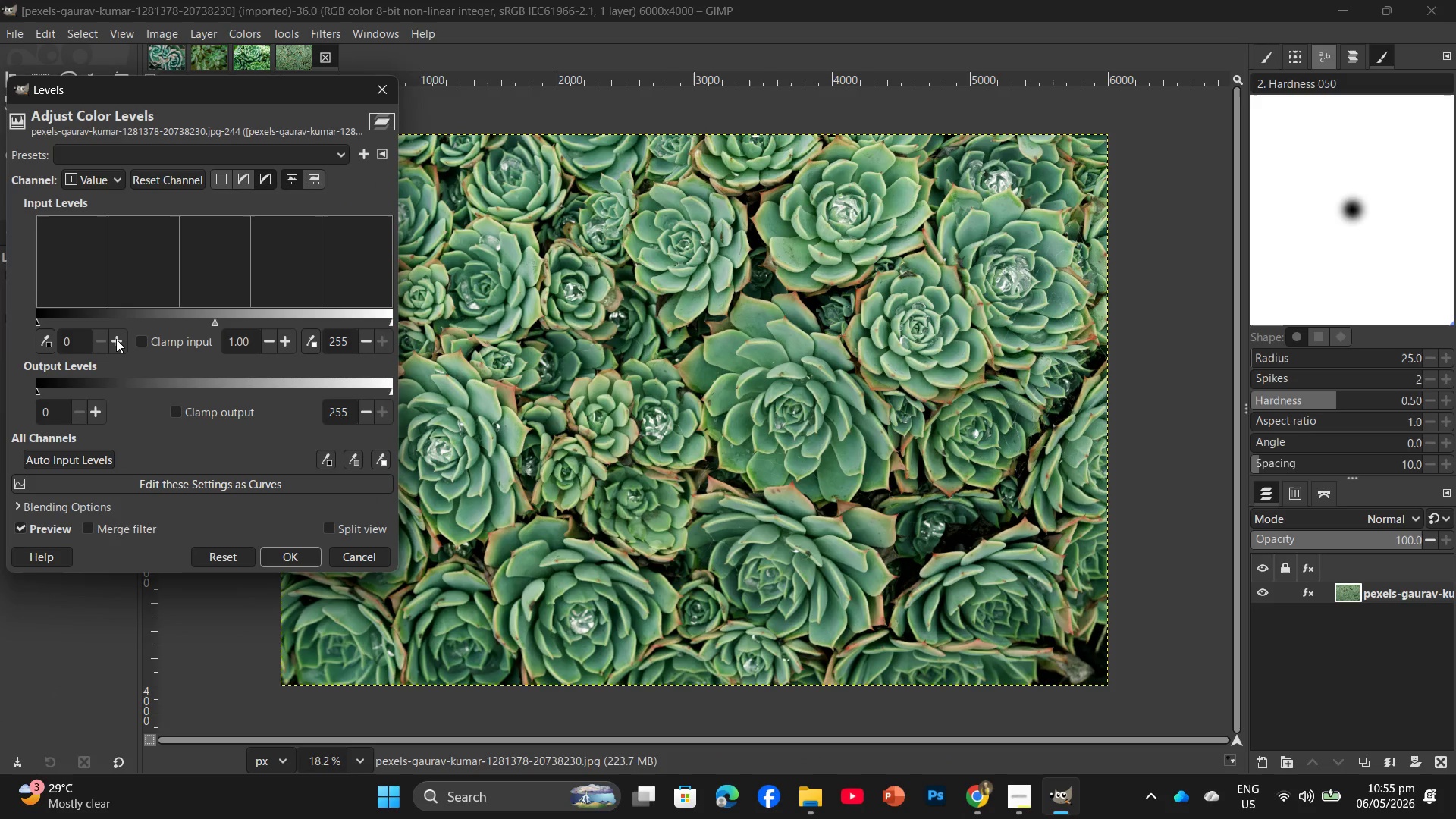 
double_click([116, 339])
 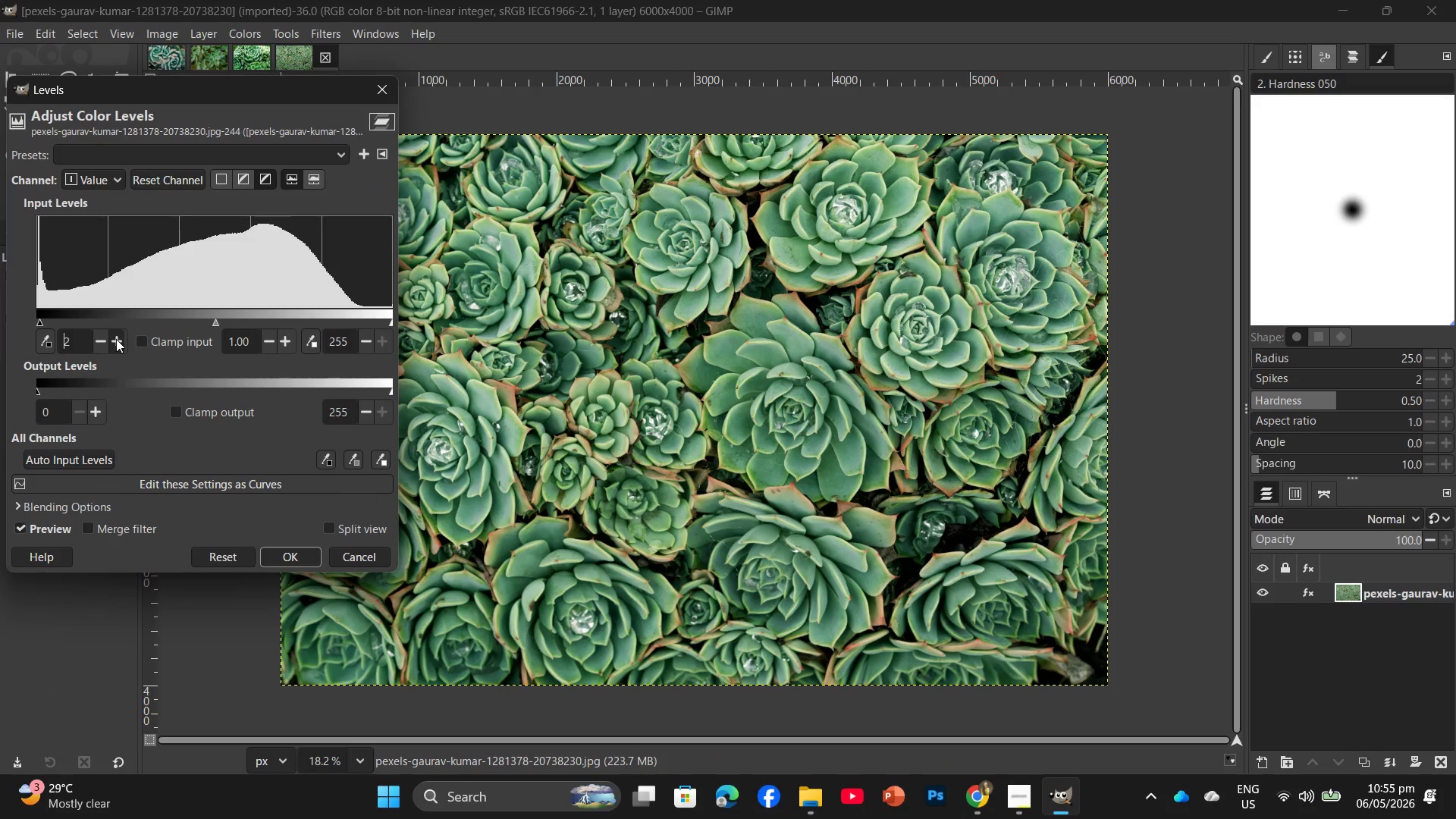 
triple_click([116, 339])
 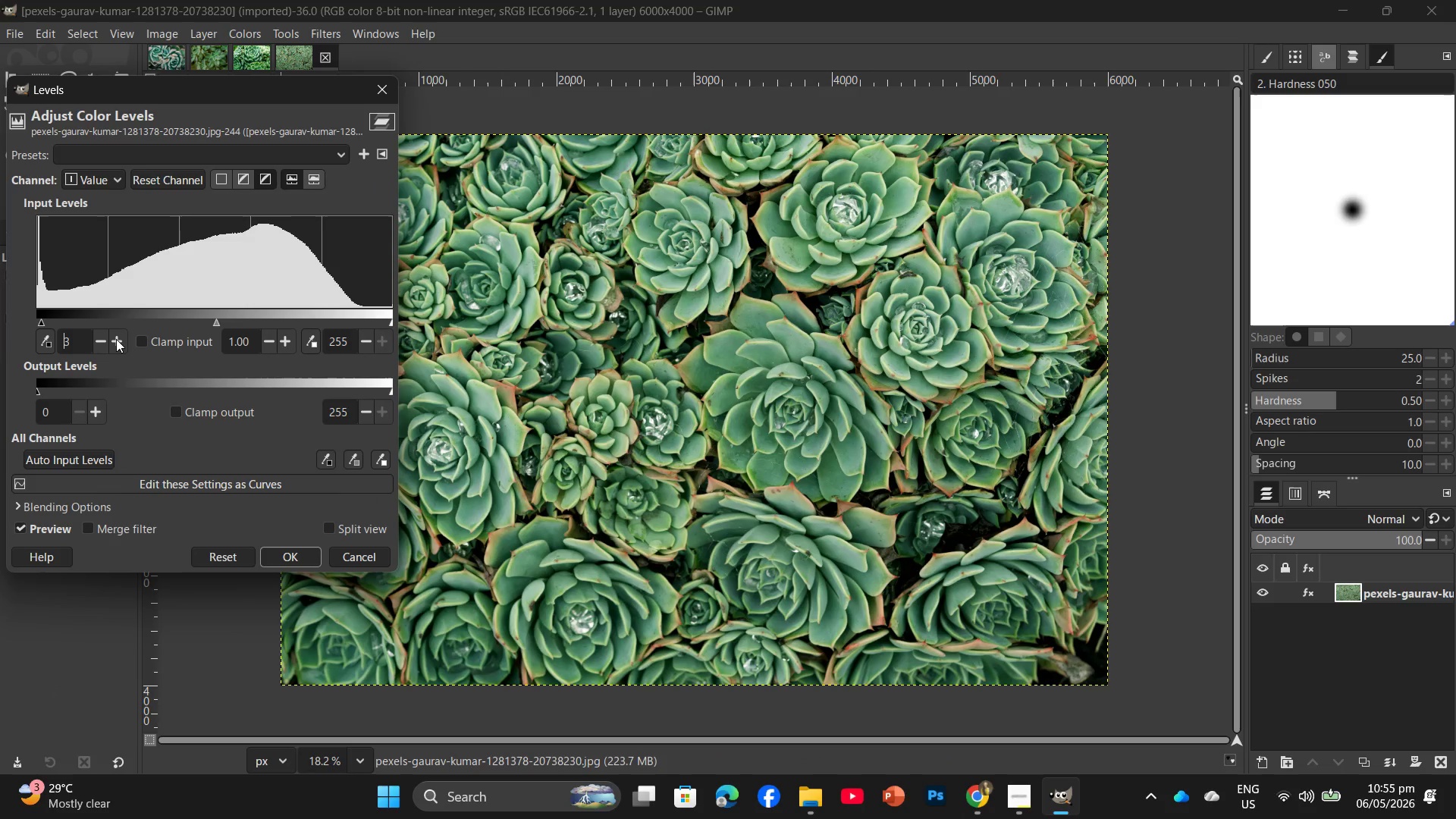 
triple_click([116, 339])
 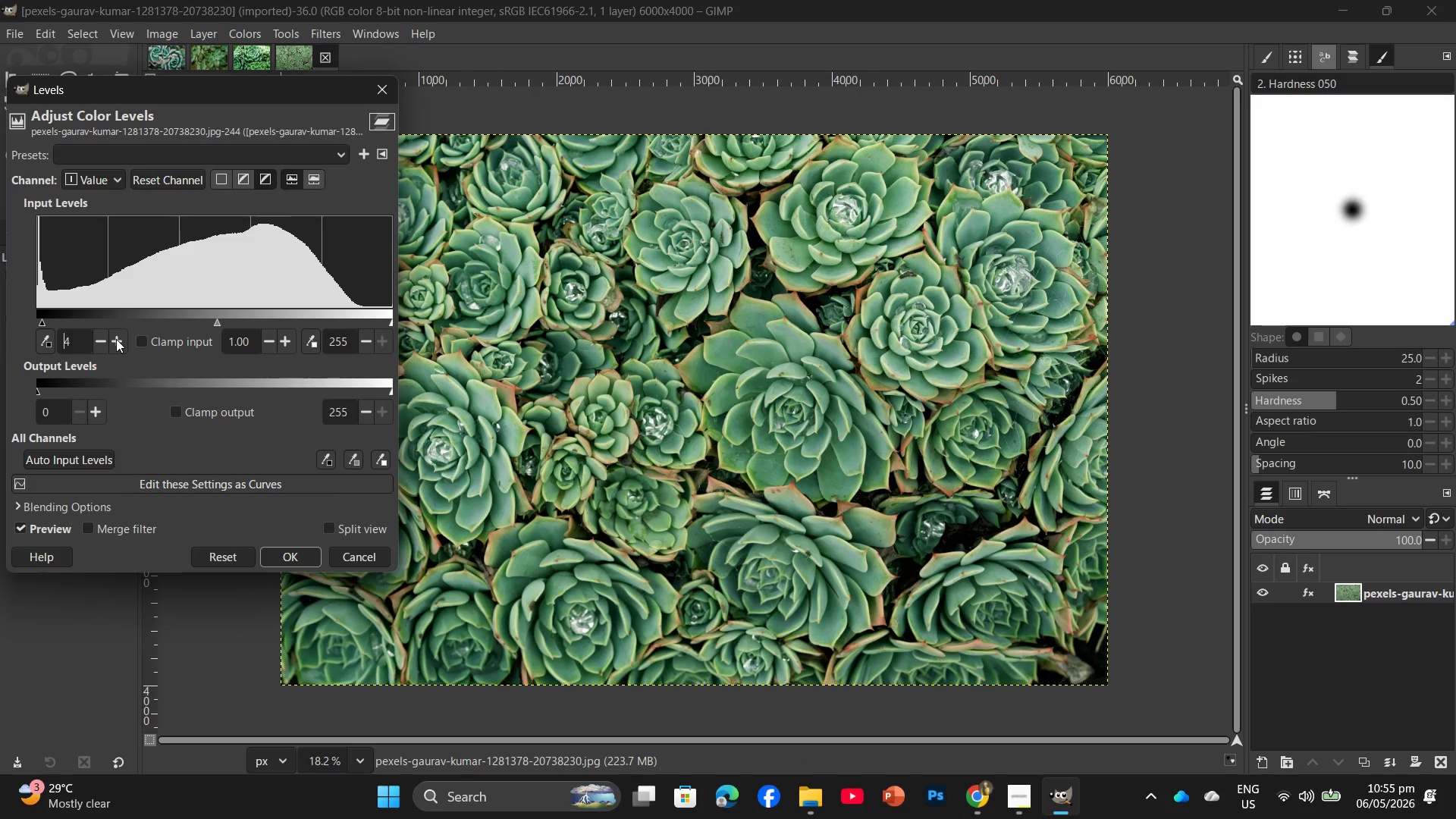 
triple_click([116, 339])
 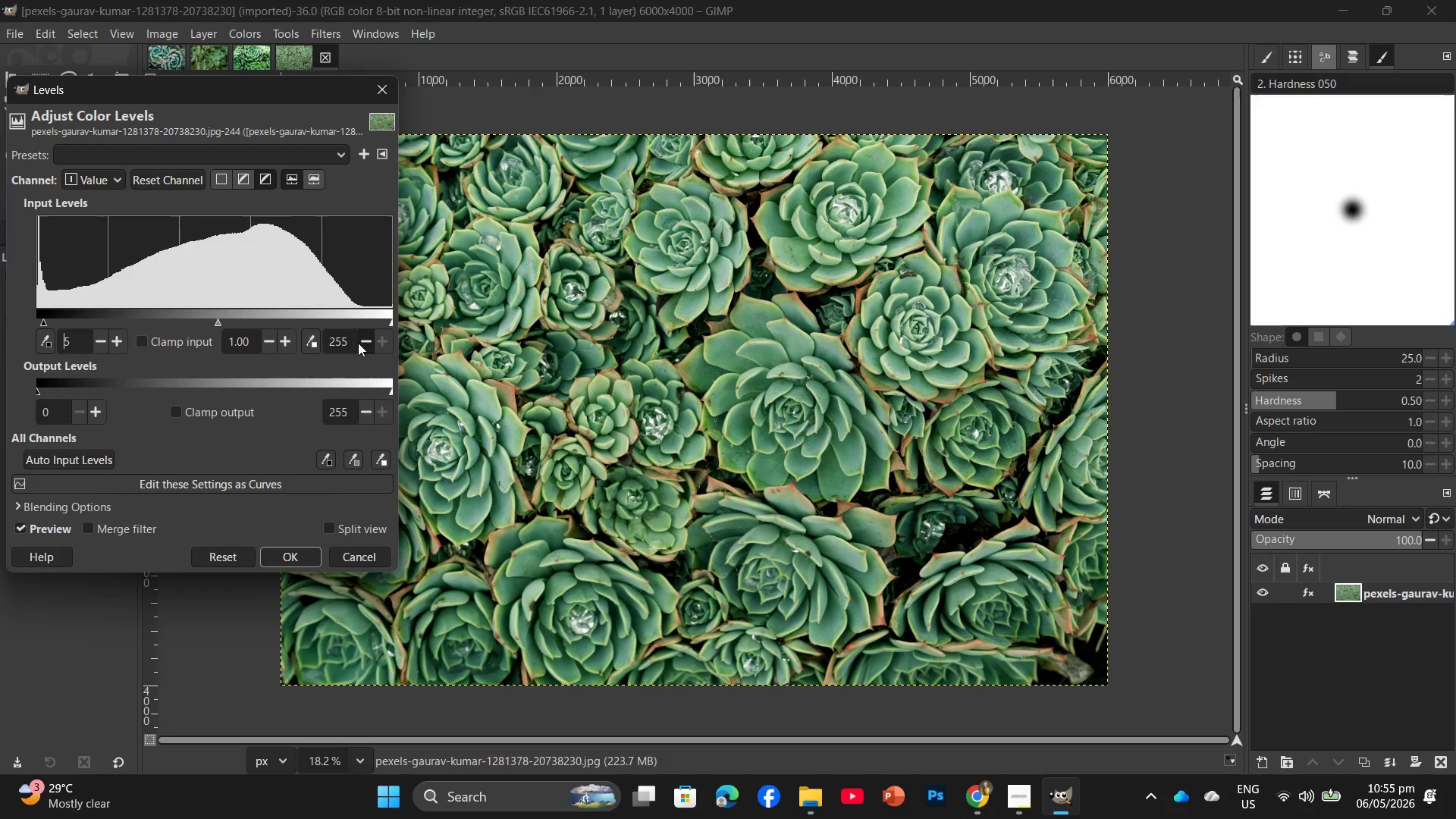 
double_click([360, 340])
 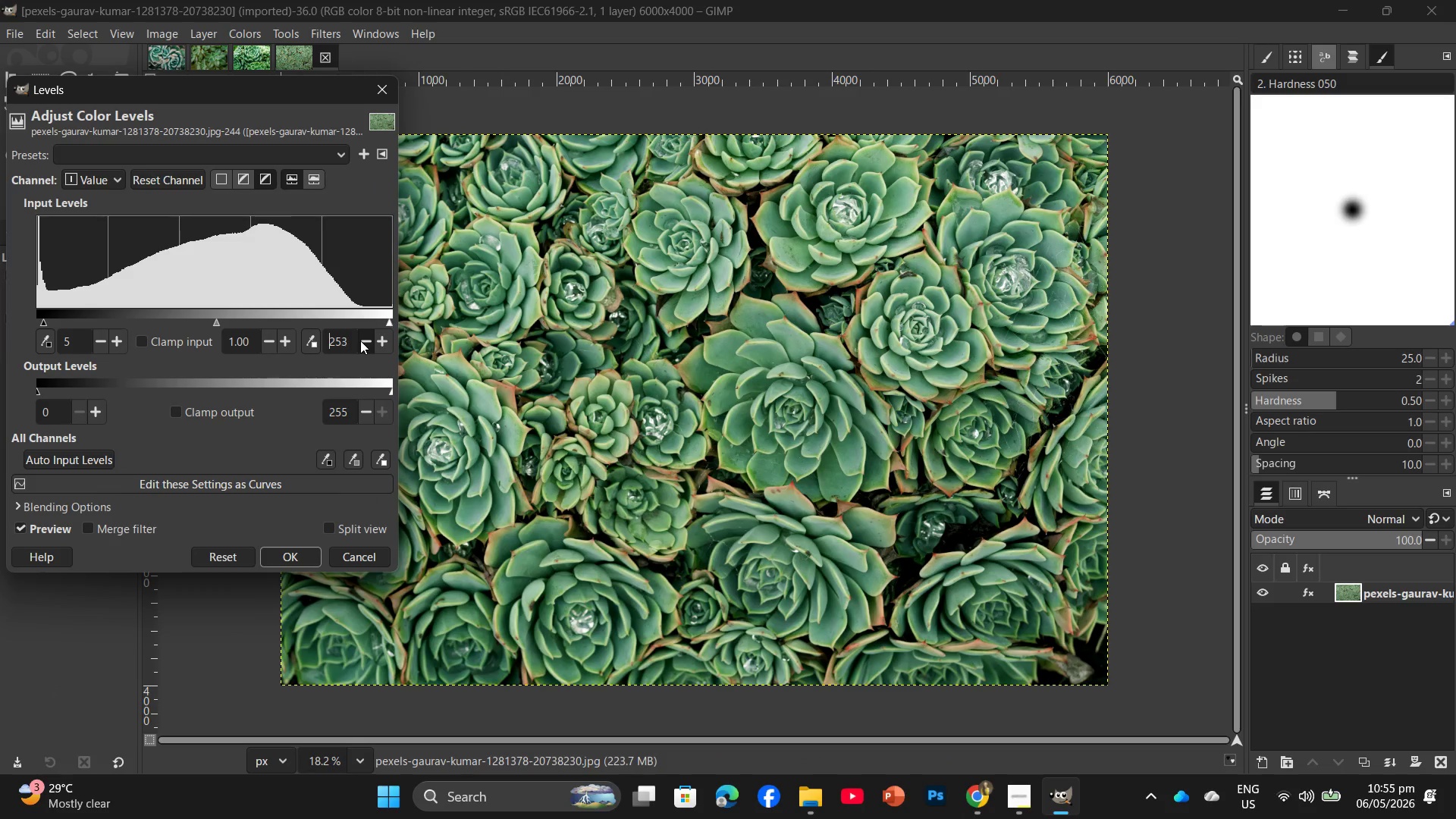 
triple_click([360, 340])
 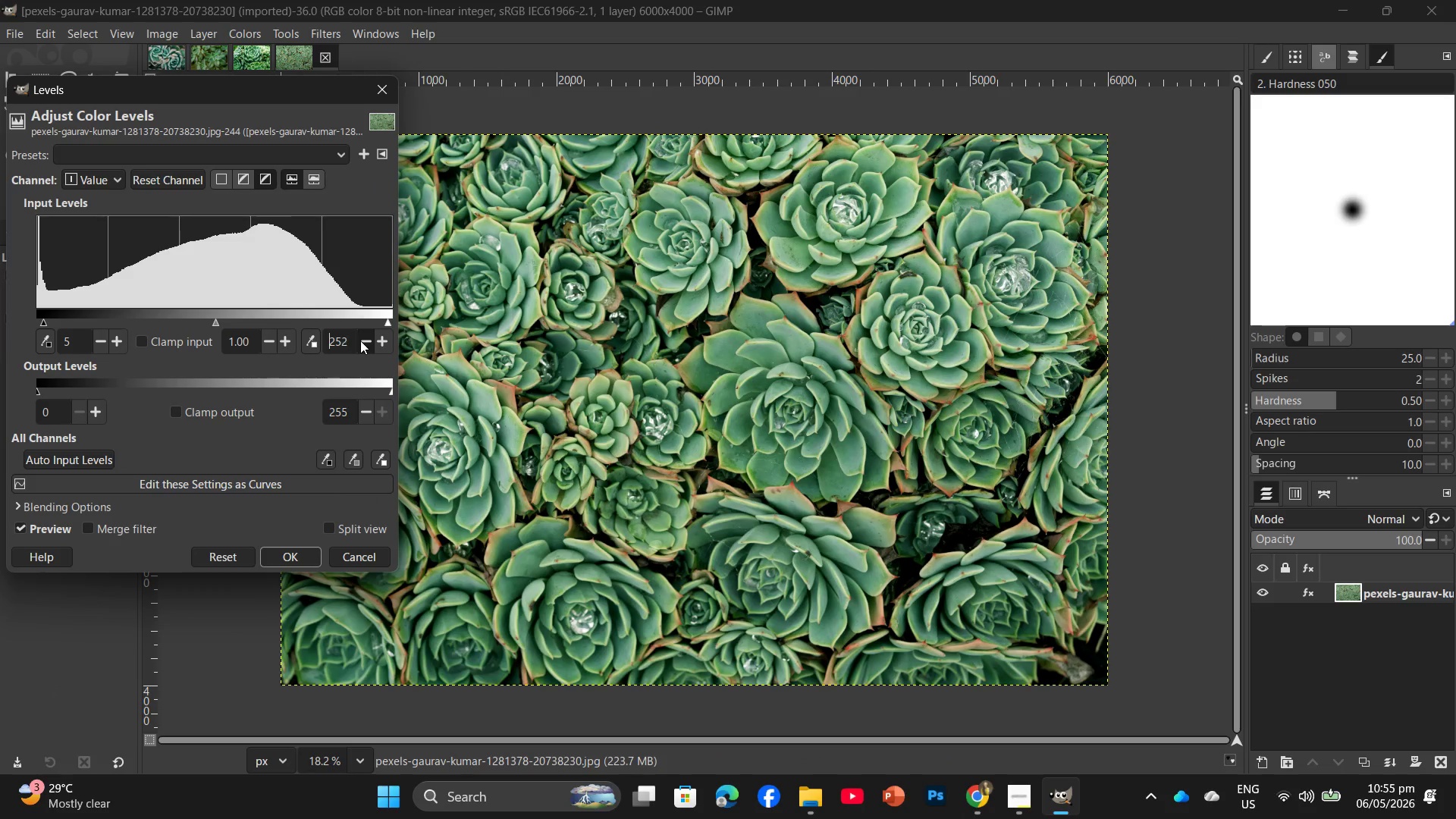 
triple_click([360, 340])
 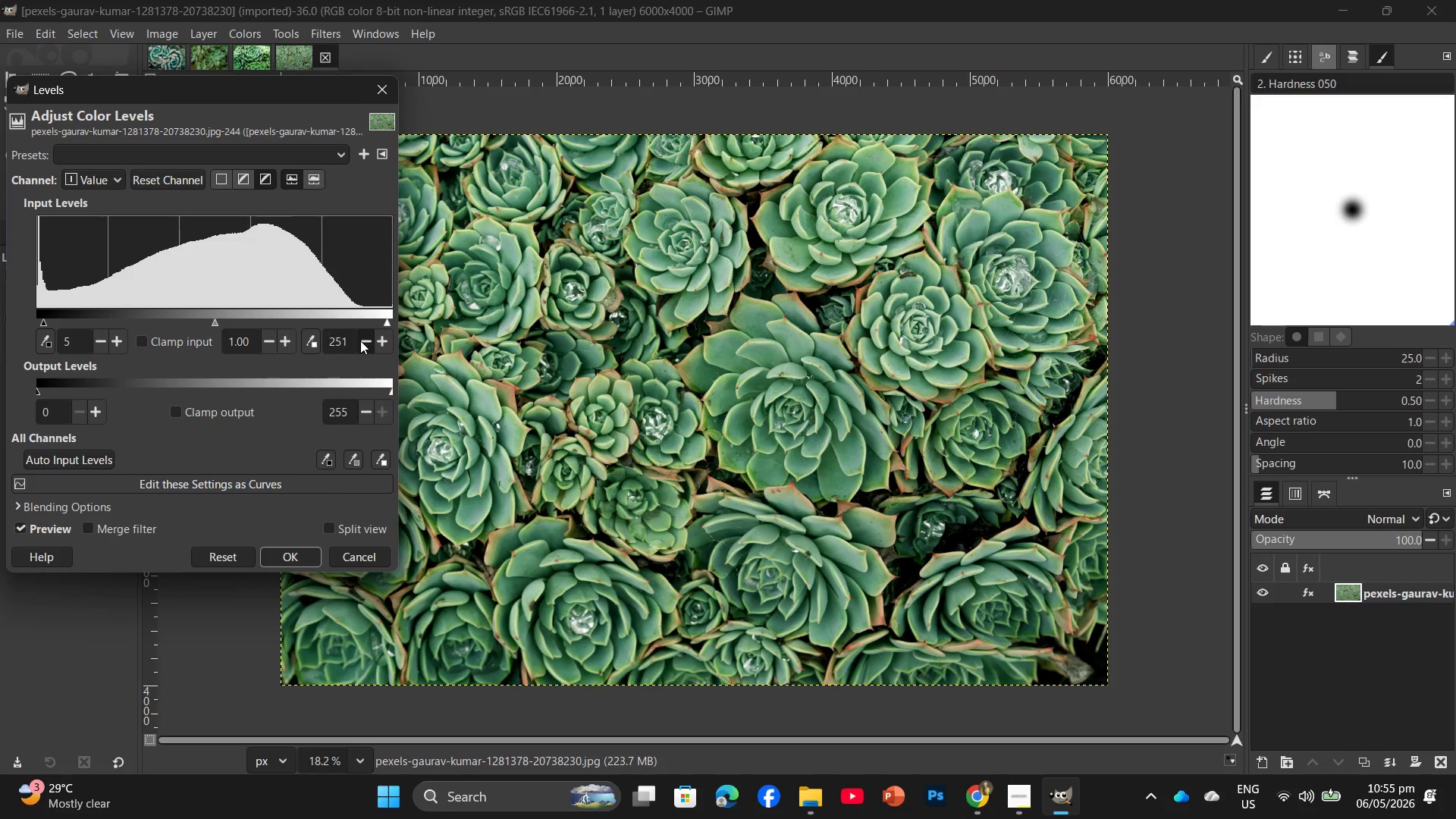 
triple_click([360, 340])
 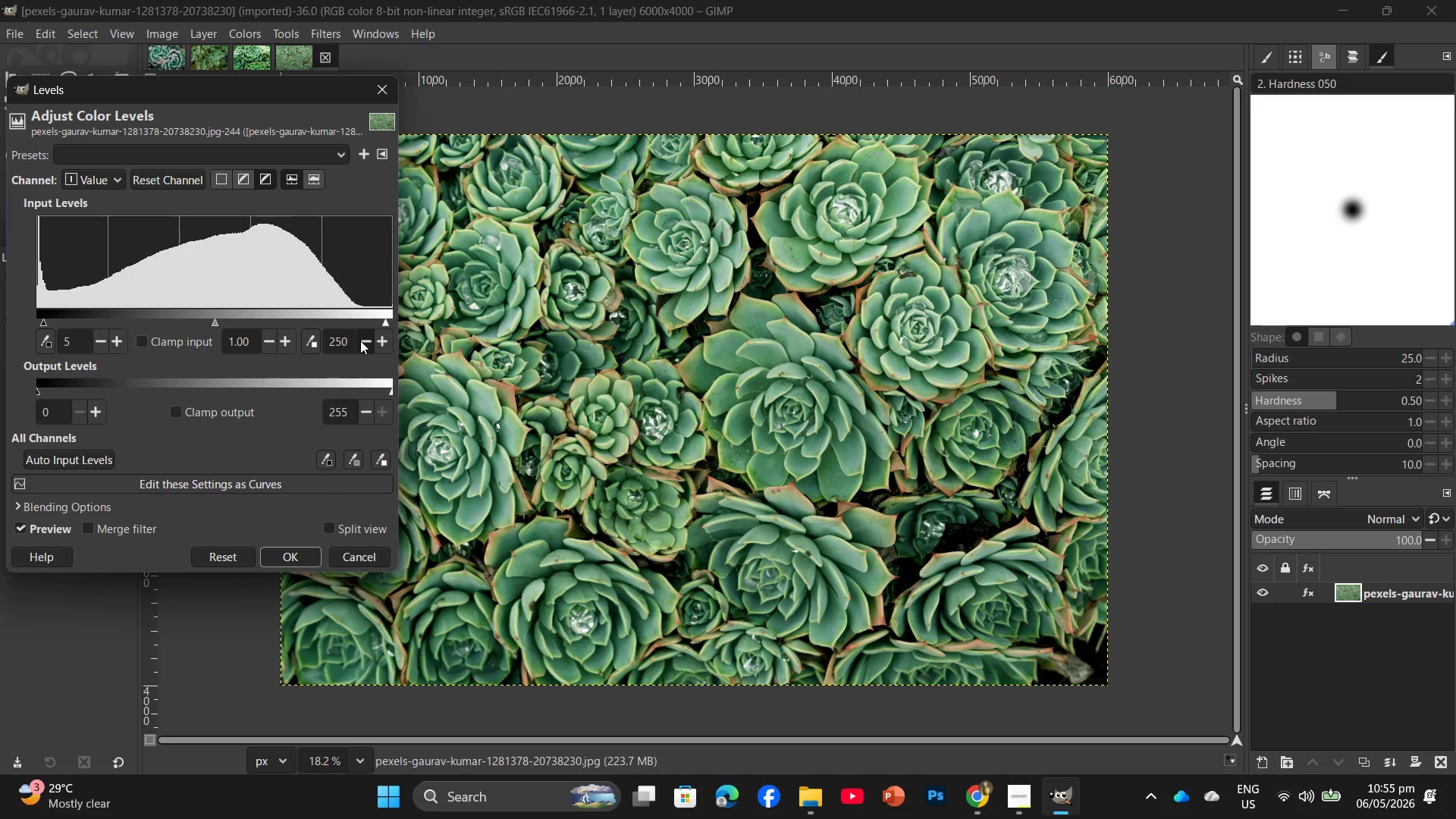 
triple_click([360, 340])
 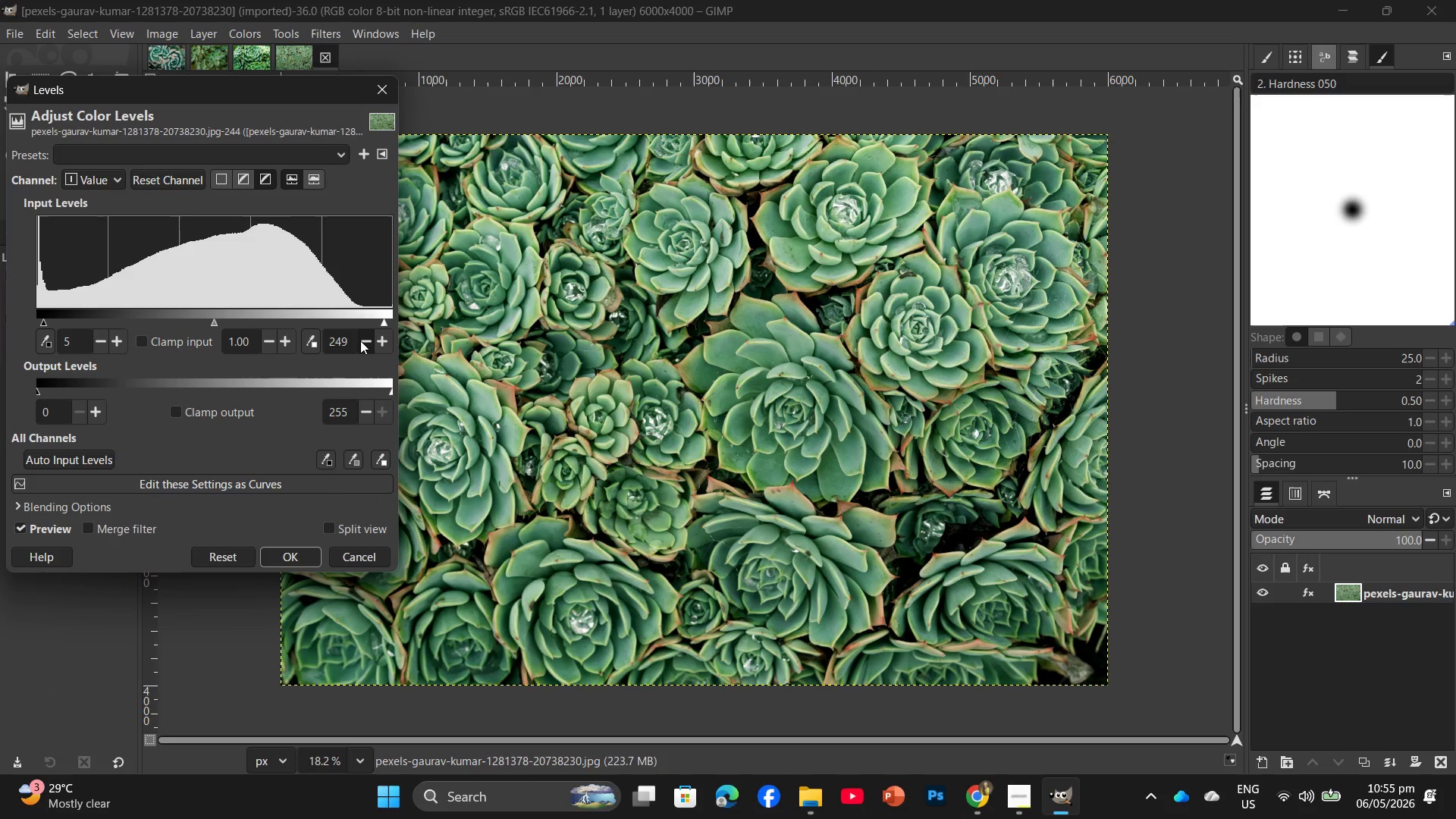 
triple_click([360, 340])
 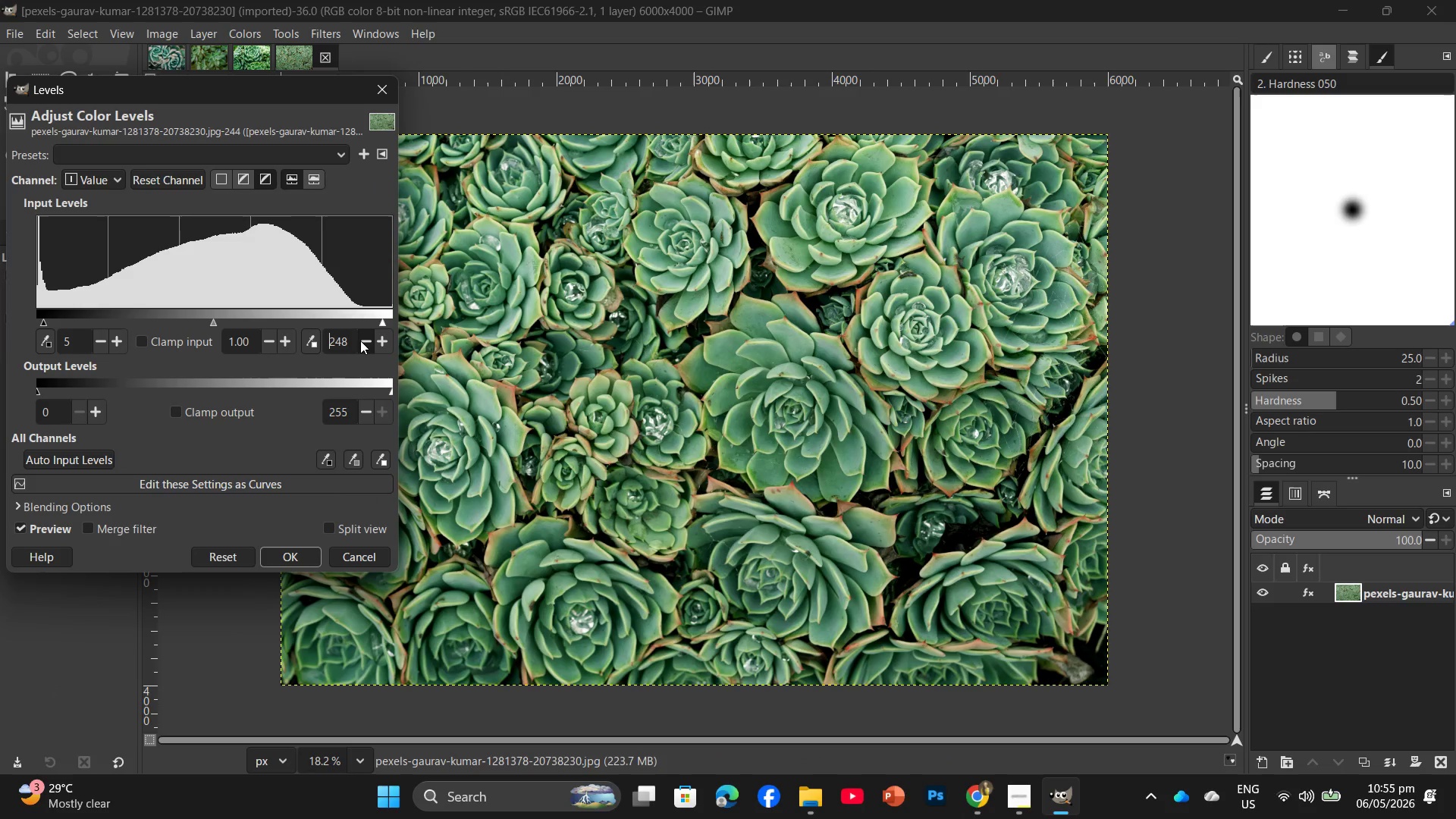 
triple_click([360, 340])
 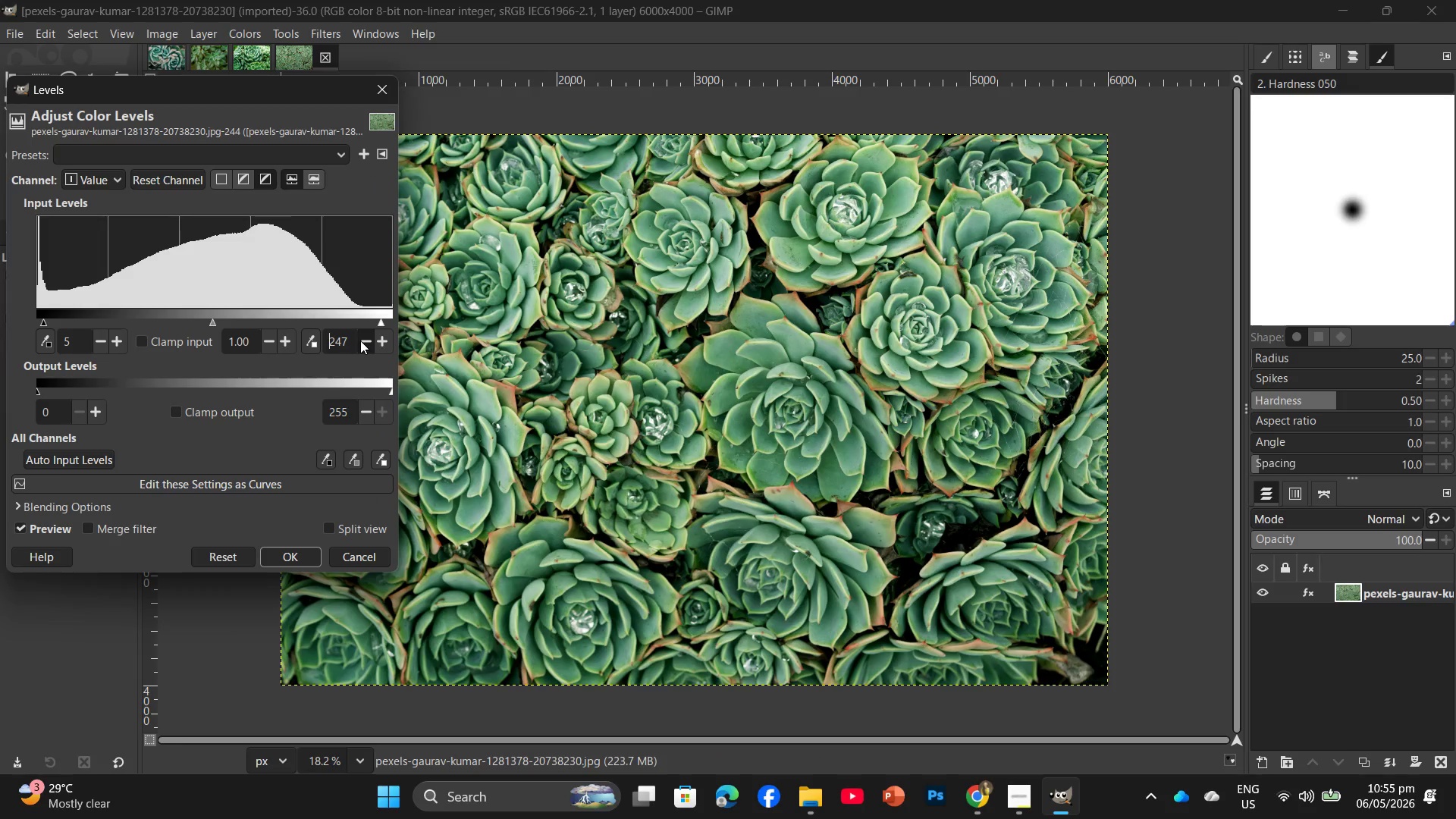 
triple_click([360, 340])
 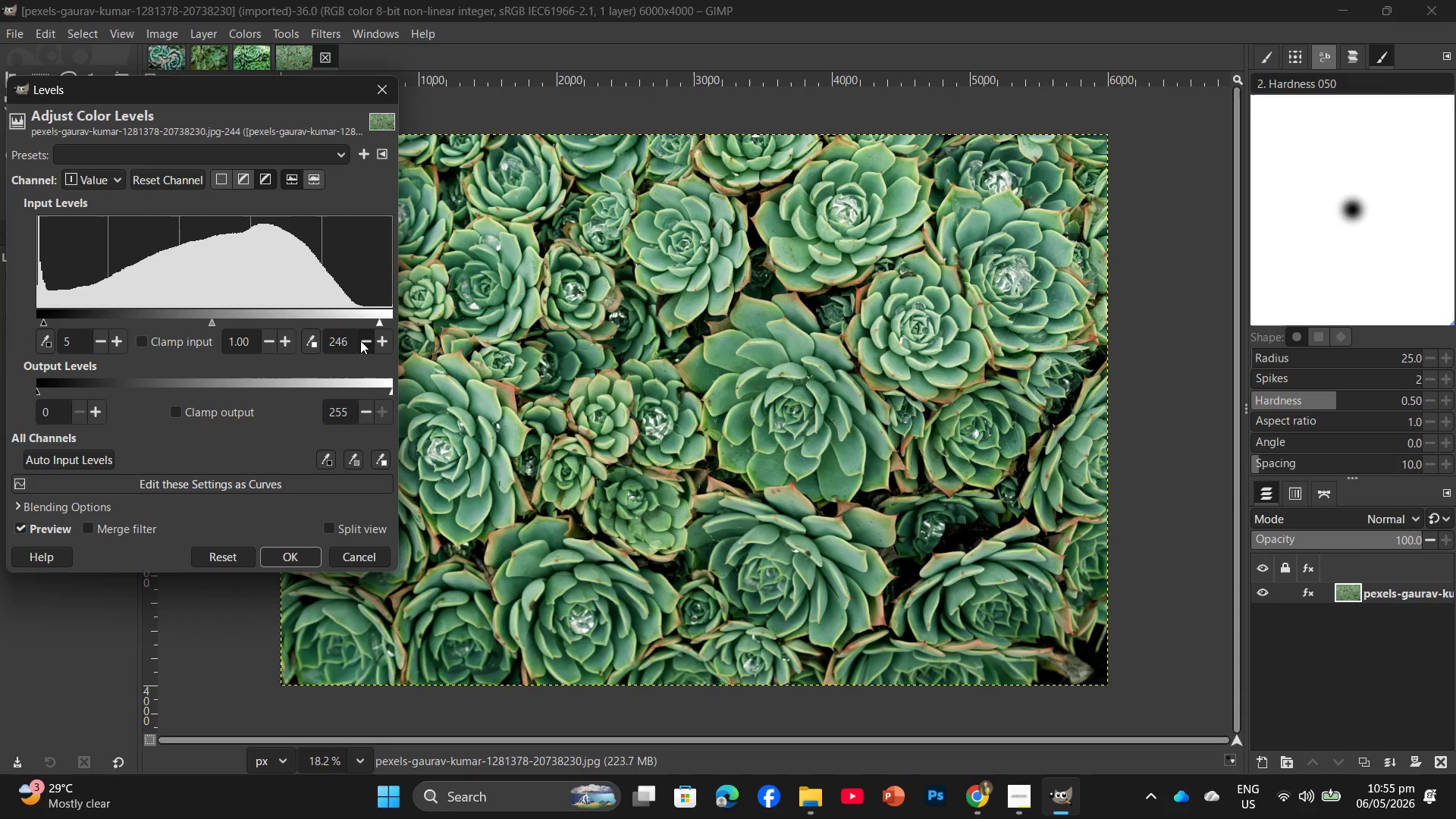 
triple_click([360, 340])
 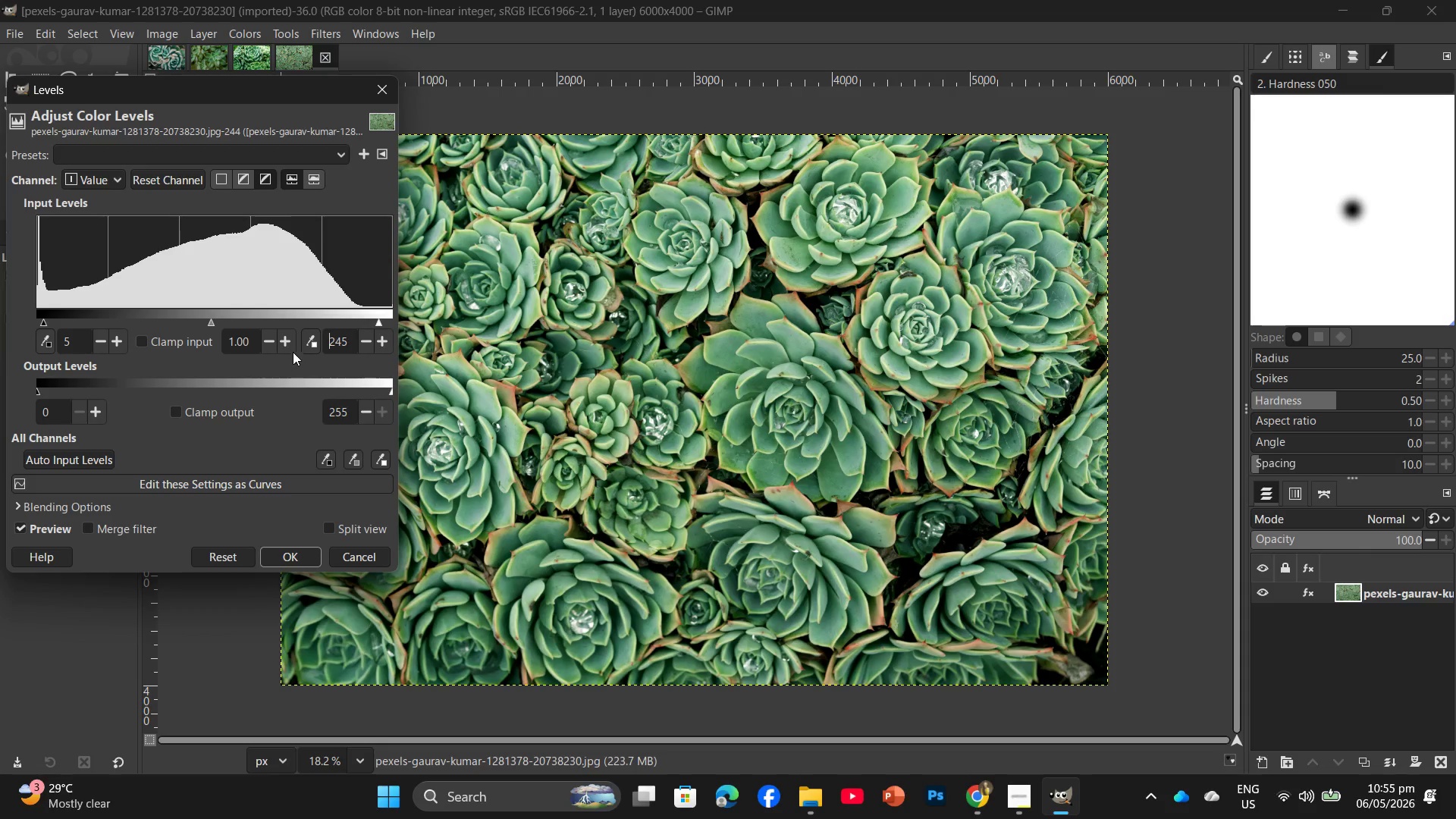 
left_click([293, 349])
 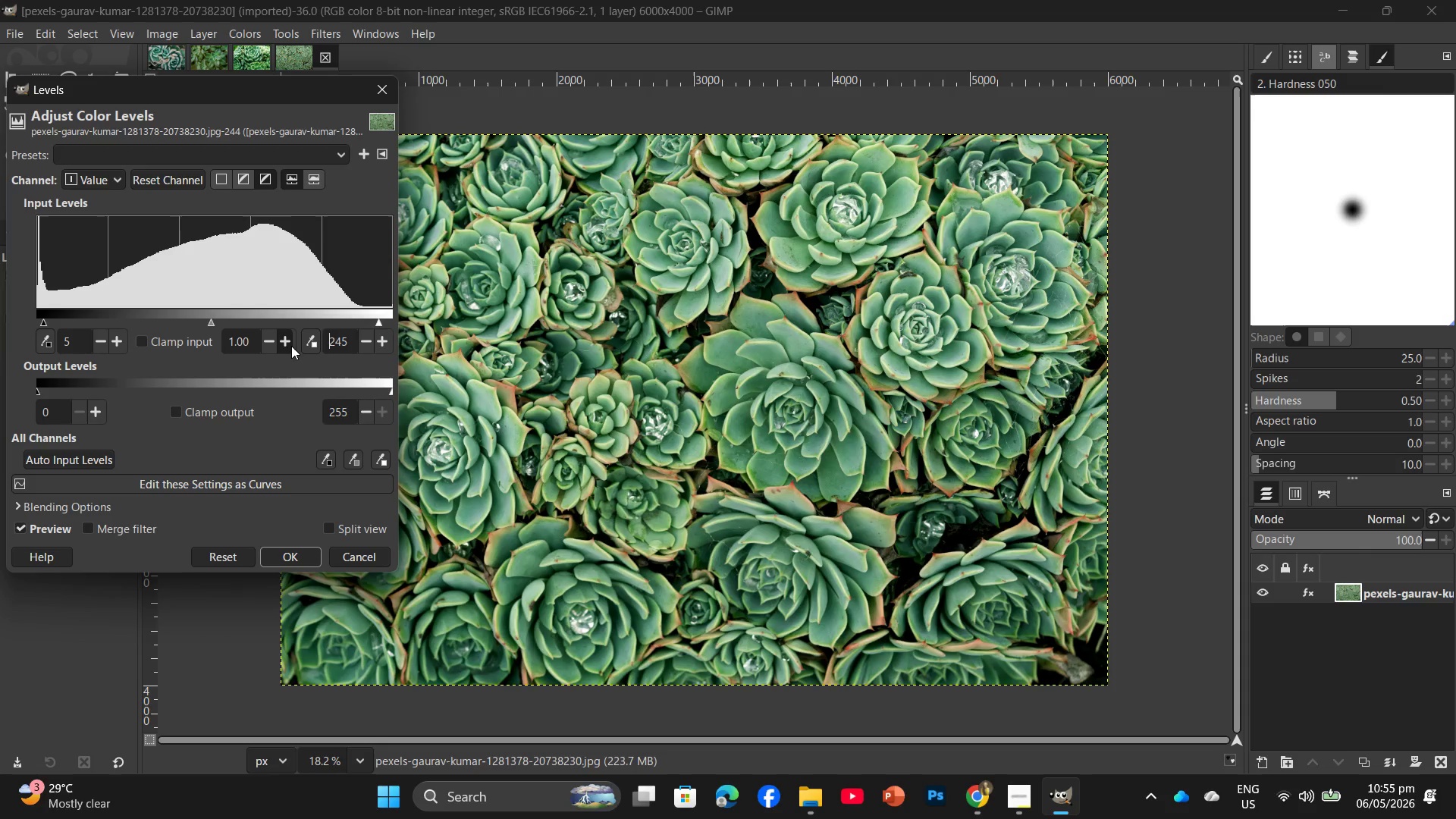 
double_click([291, 346])
 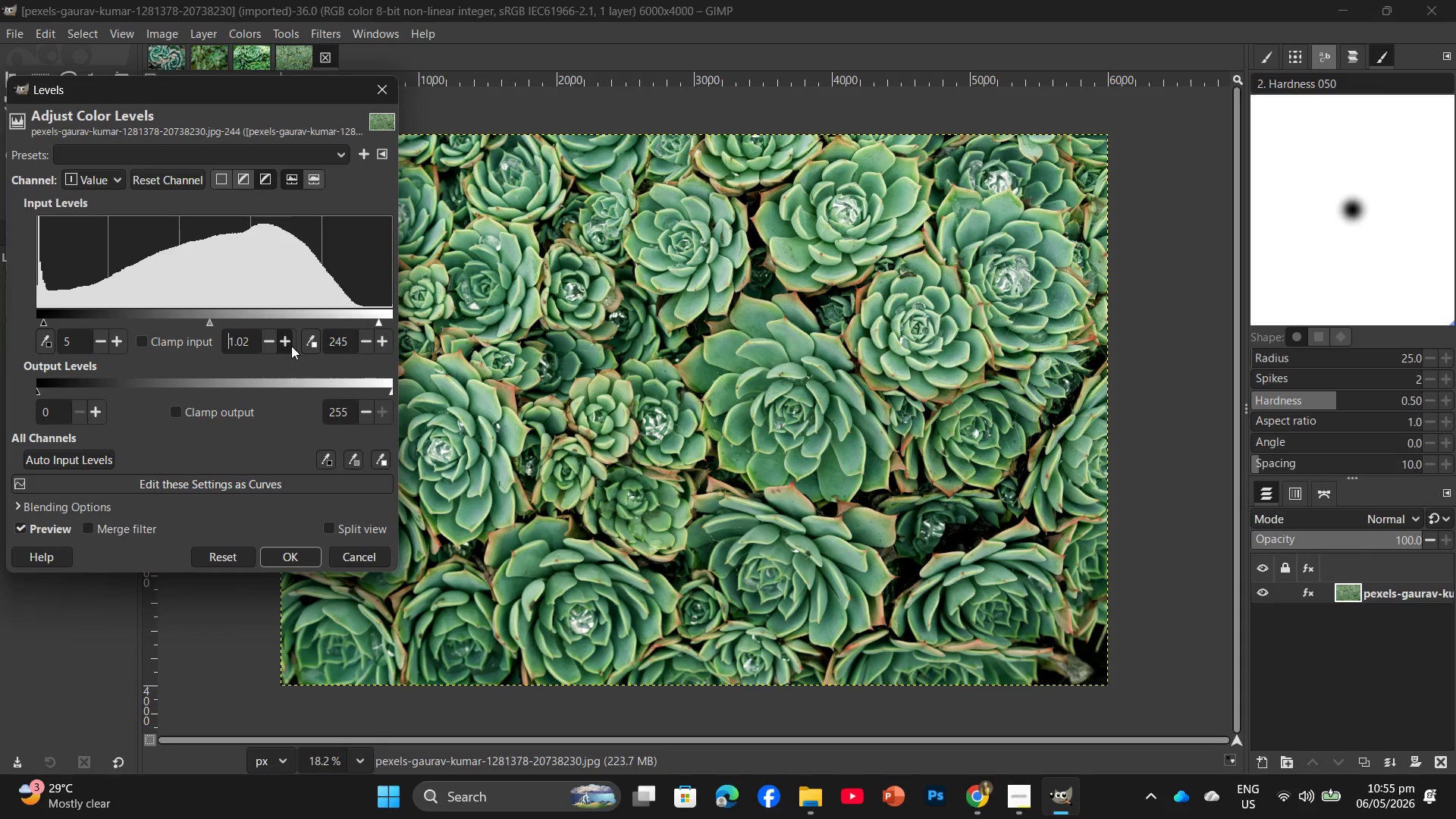 
triple_click([291, 346])
 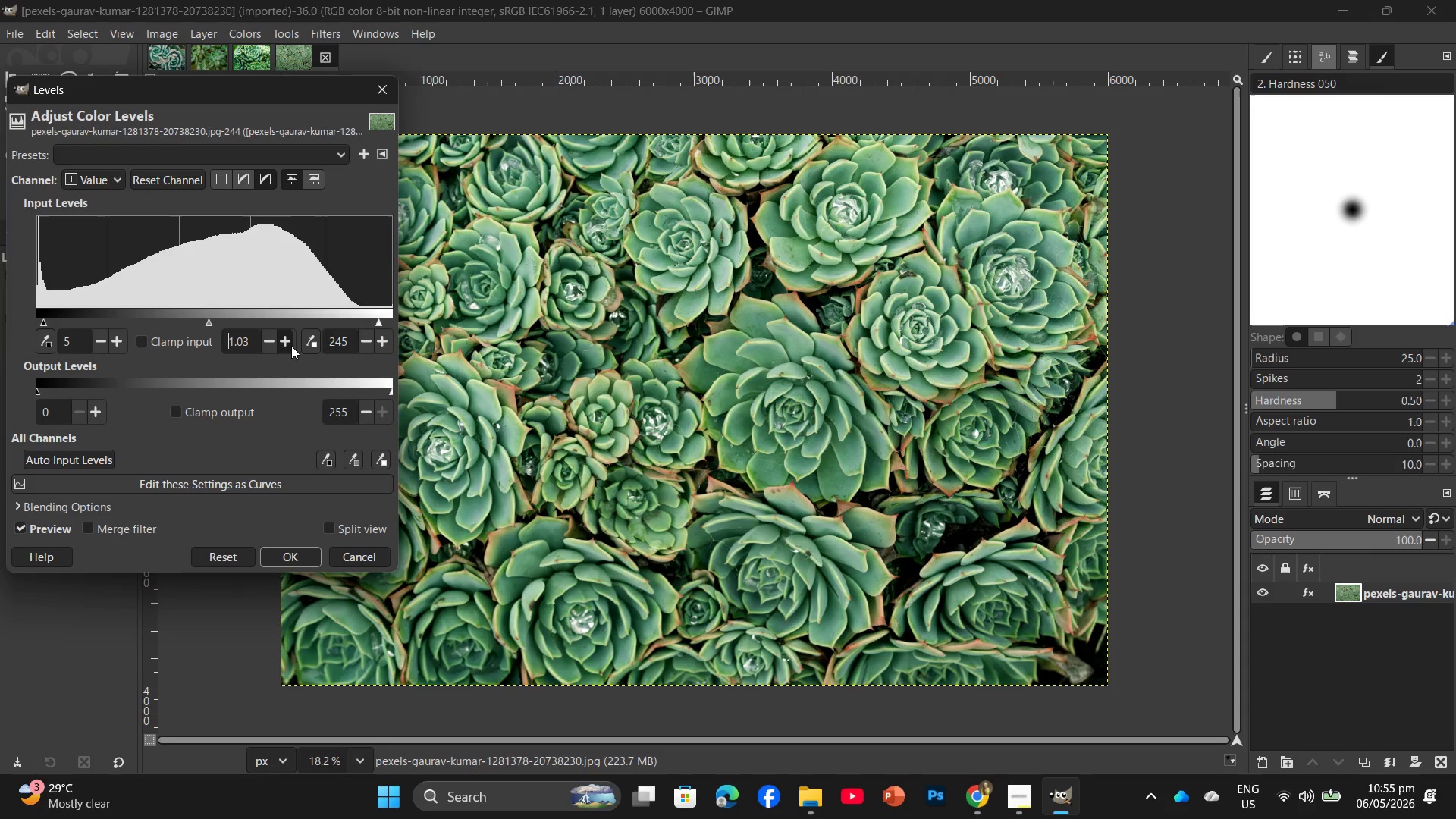 
triple_click([291, 346])
 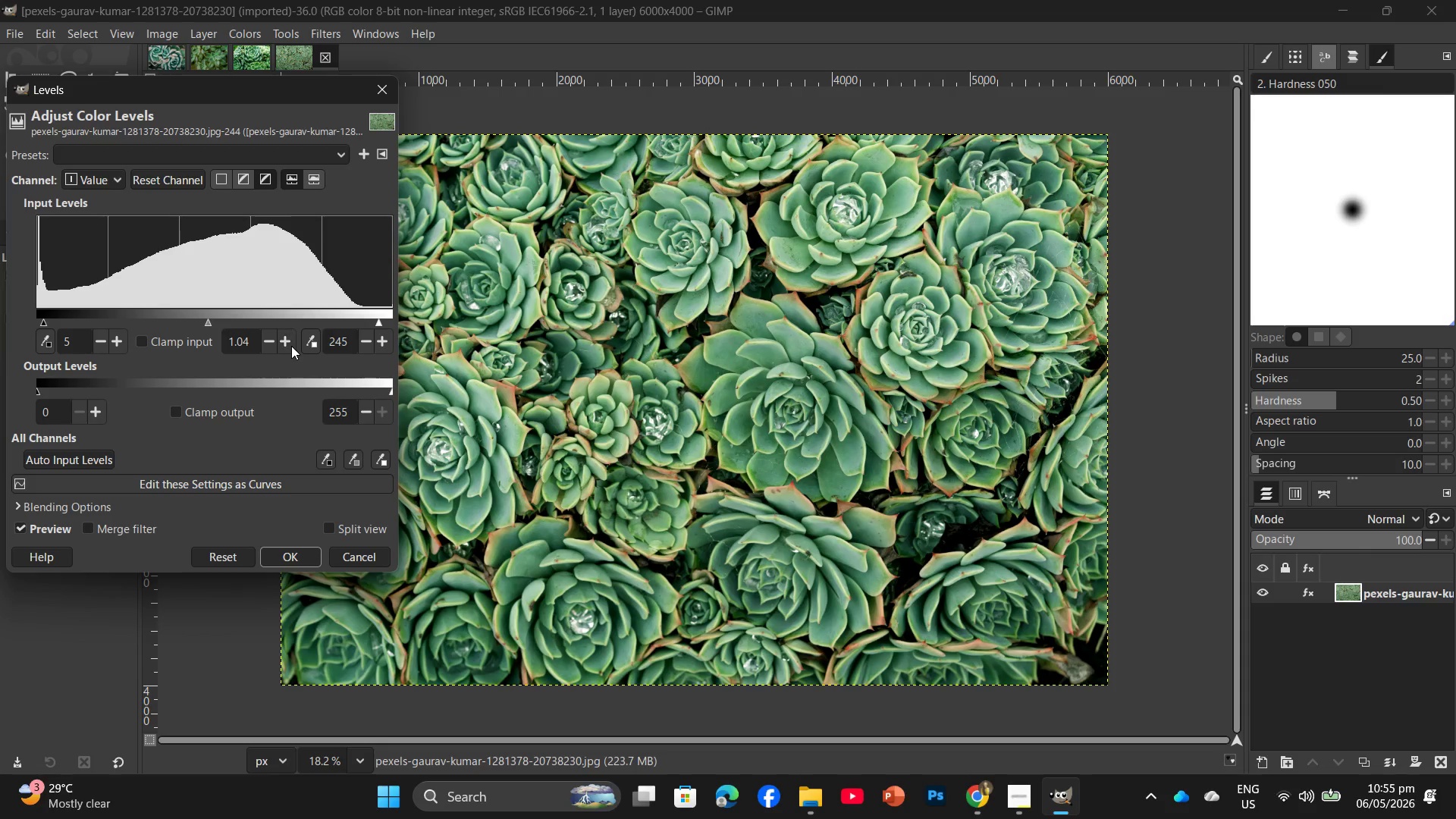 
triple_click([291, 346])
 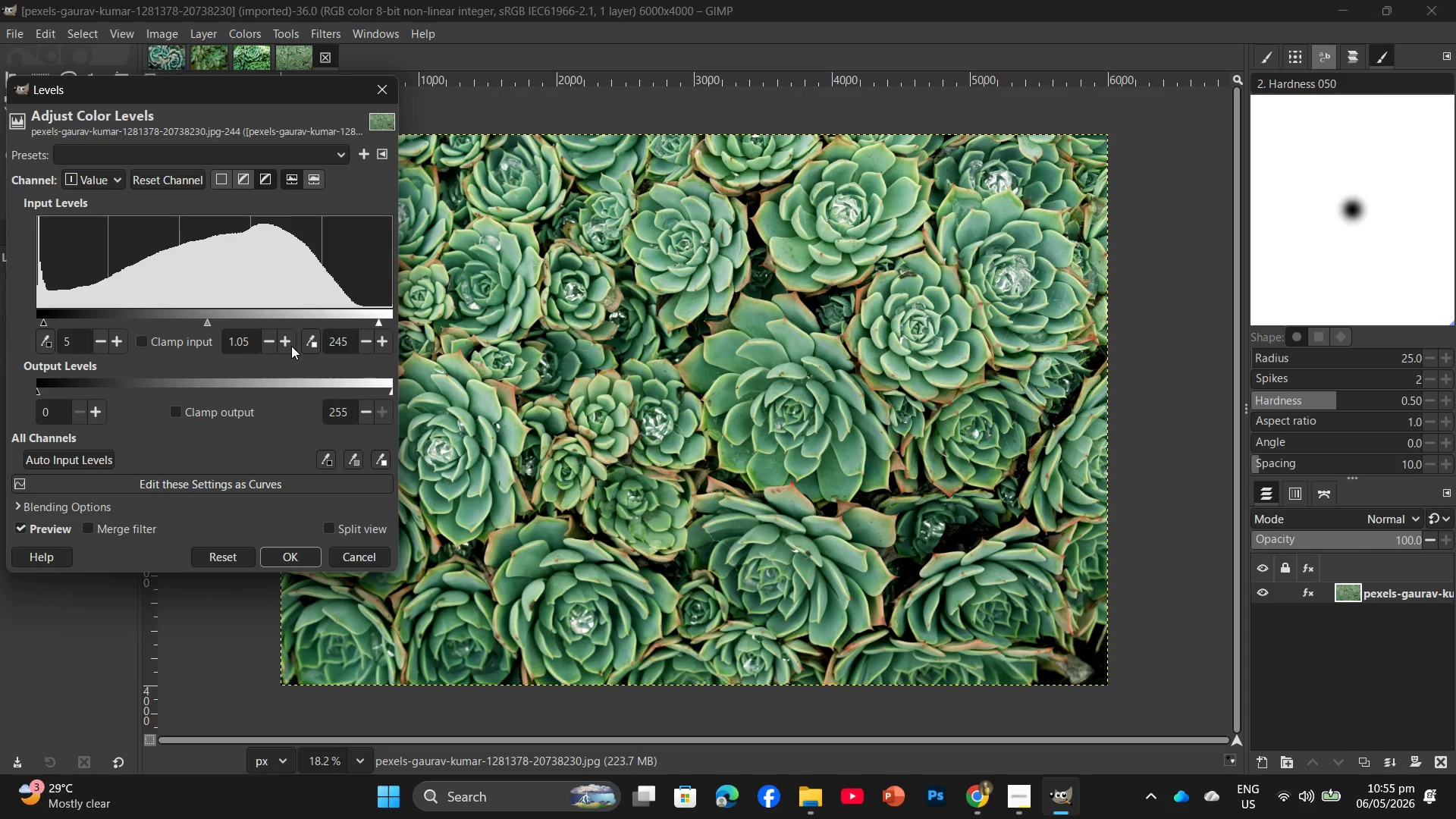 
triple_click([291, 346])
 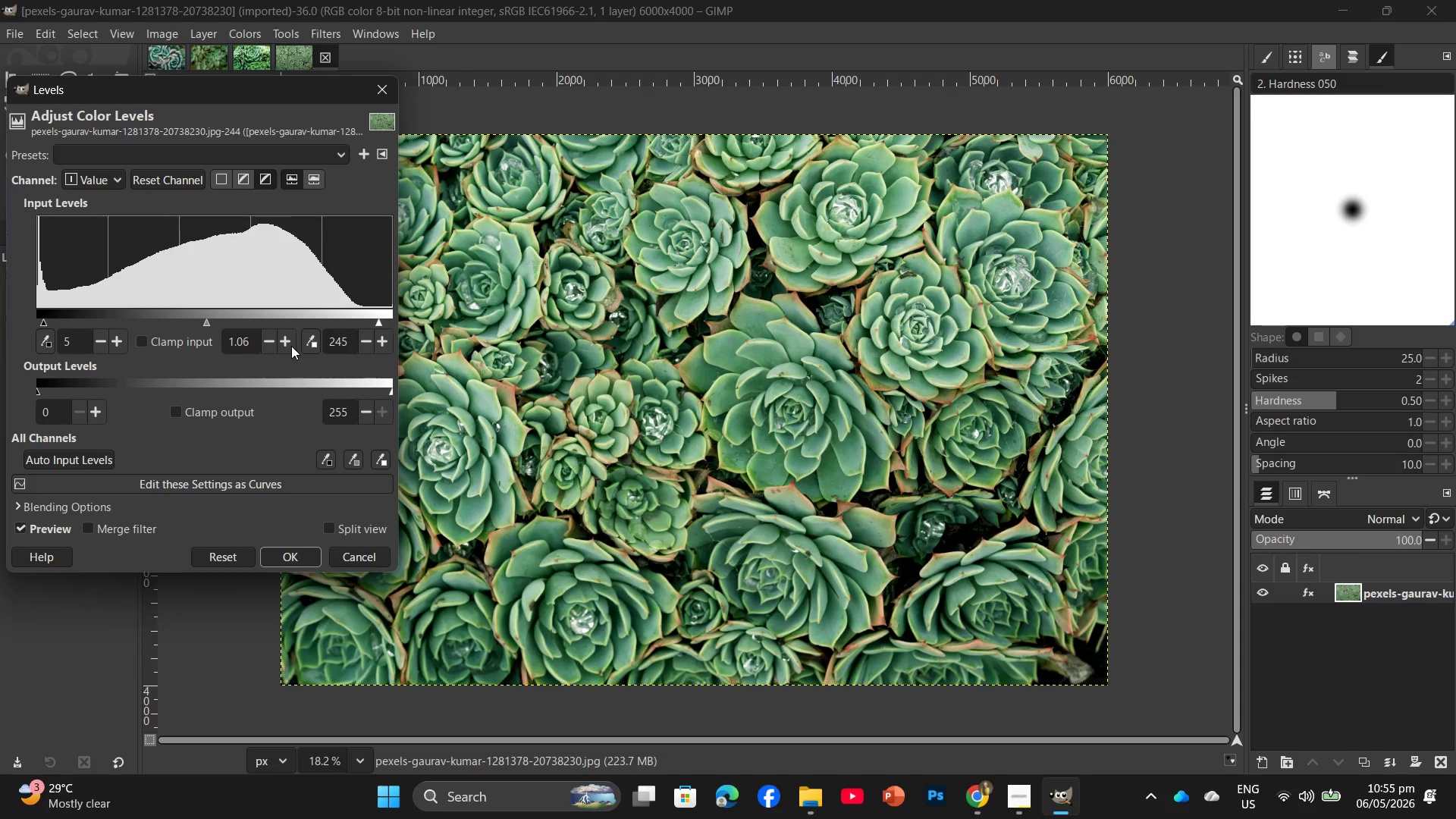 
triple_click([291, 346])
 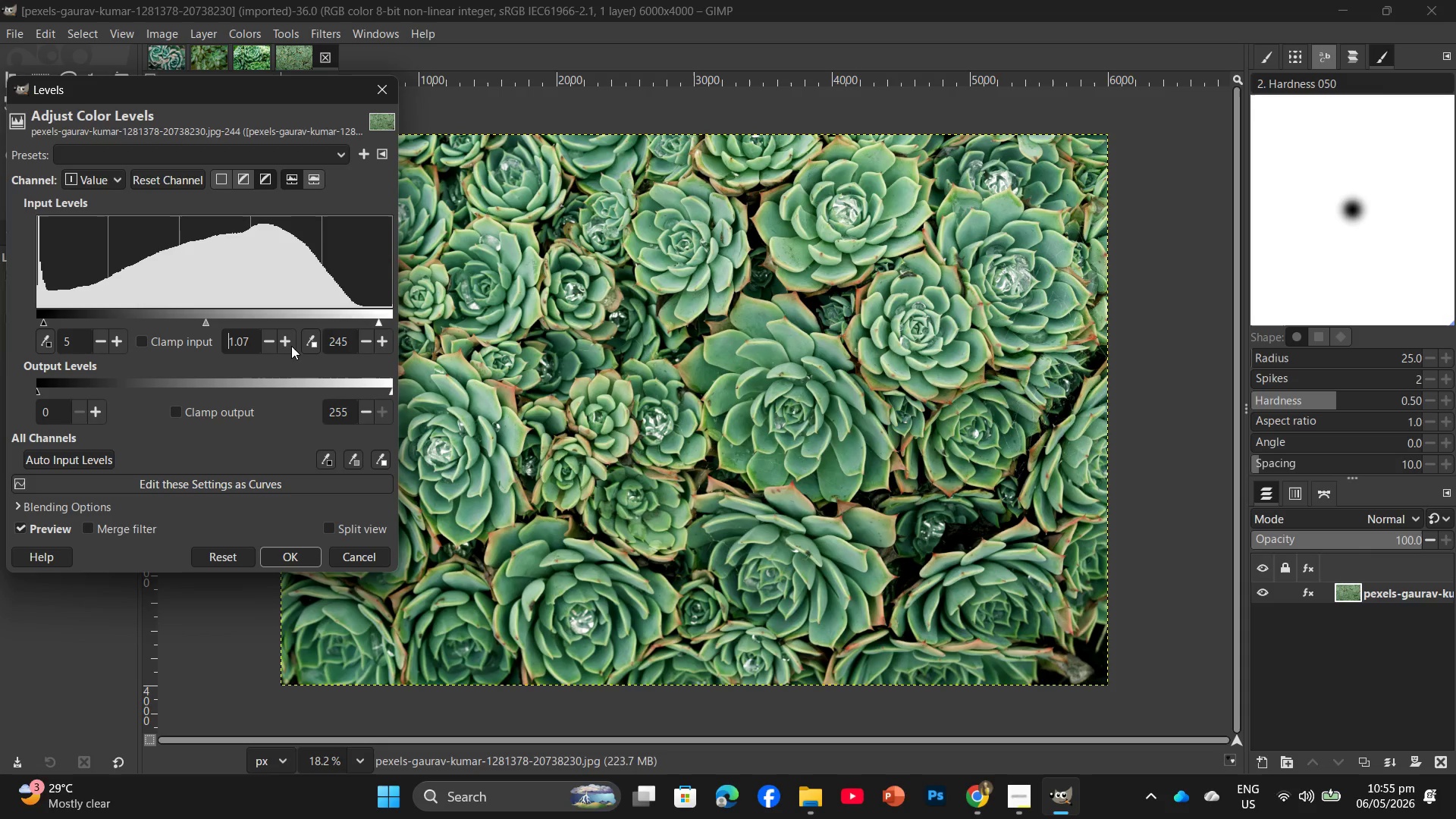 
triple_click([291, 346])
 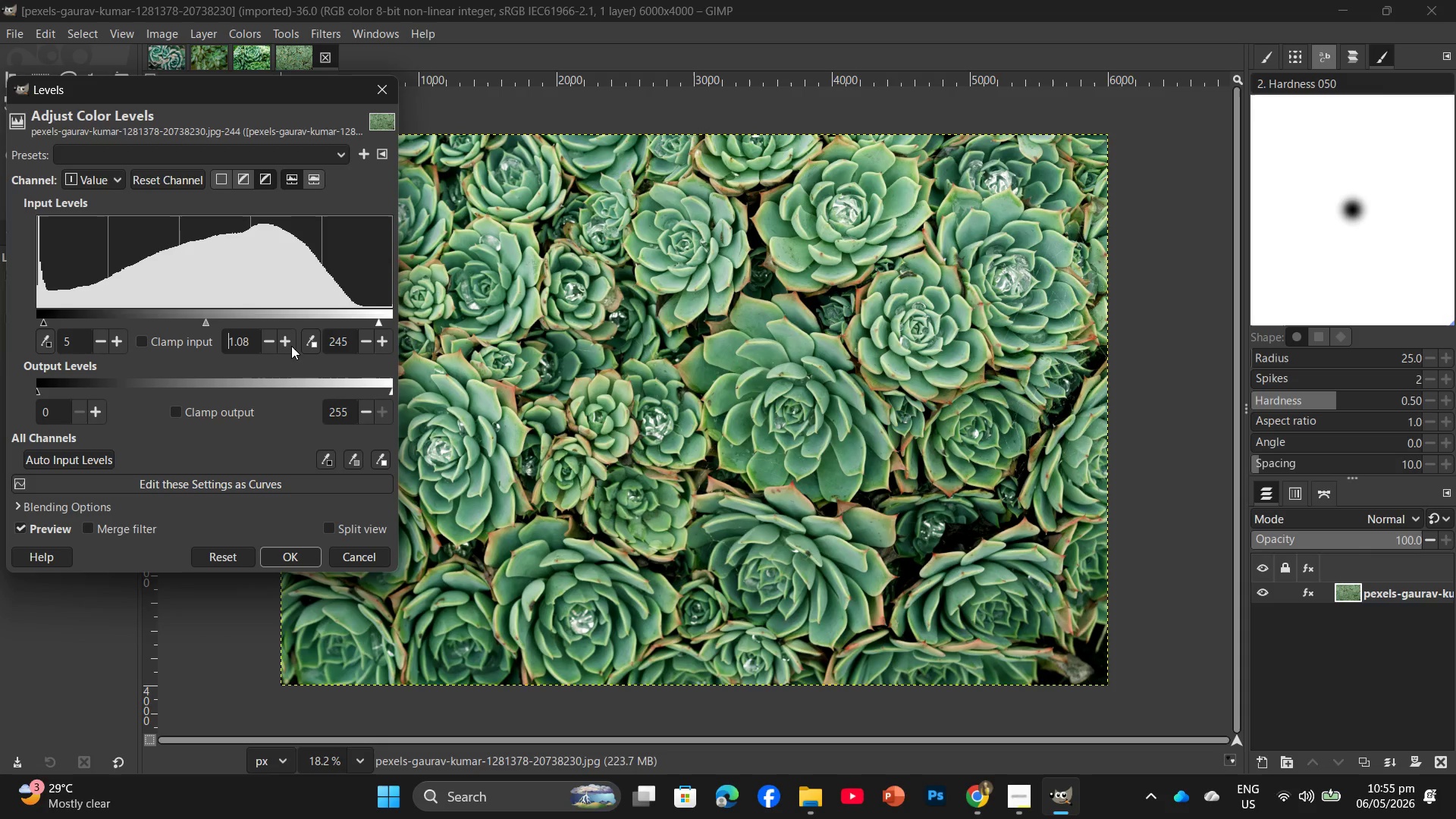 
triple_click([291, 346])
 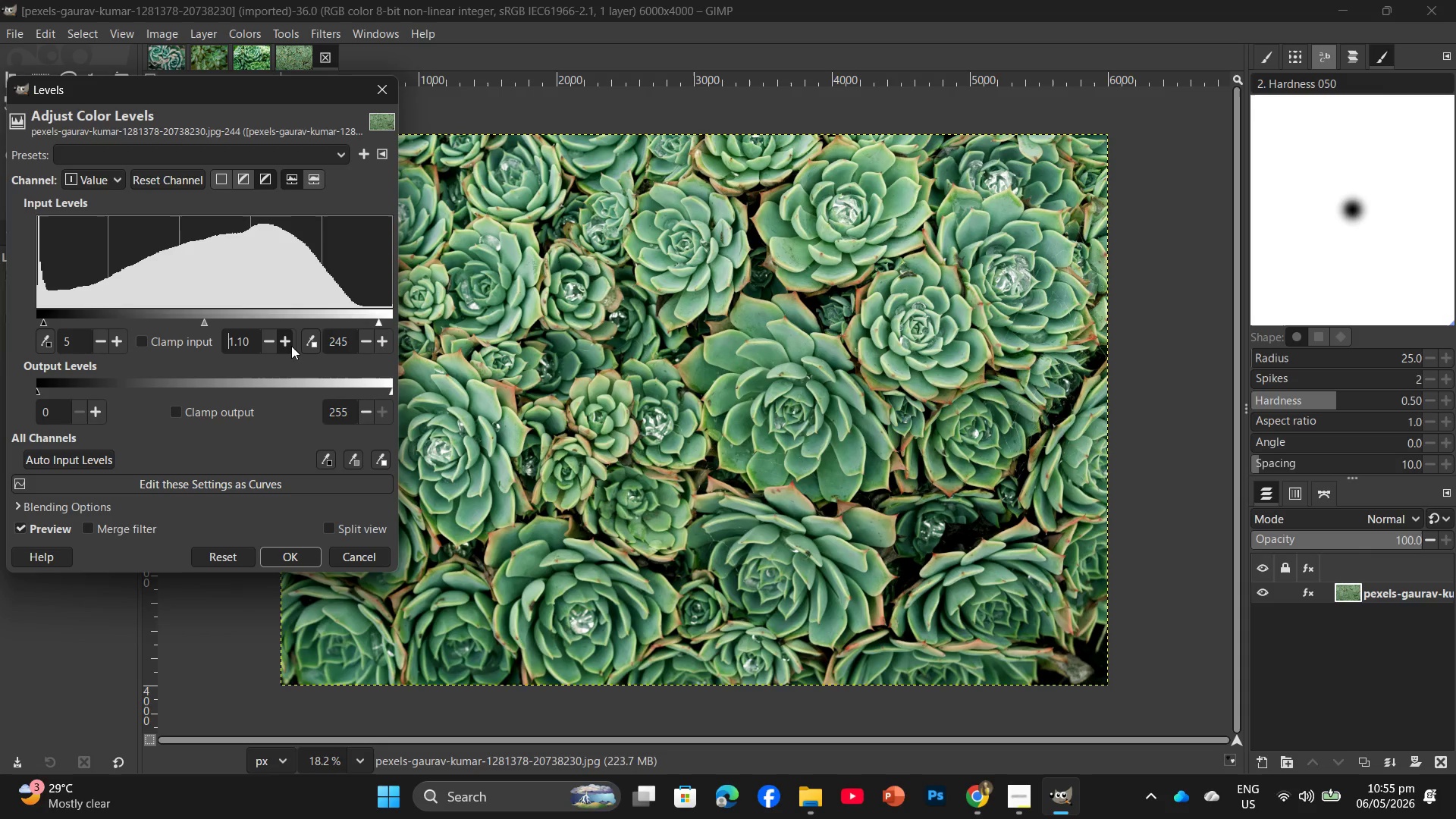 
triple_click([291, 346])
 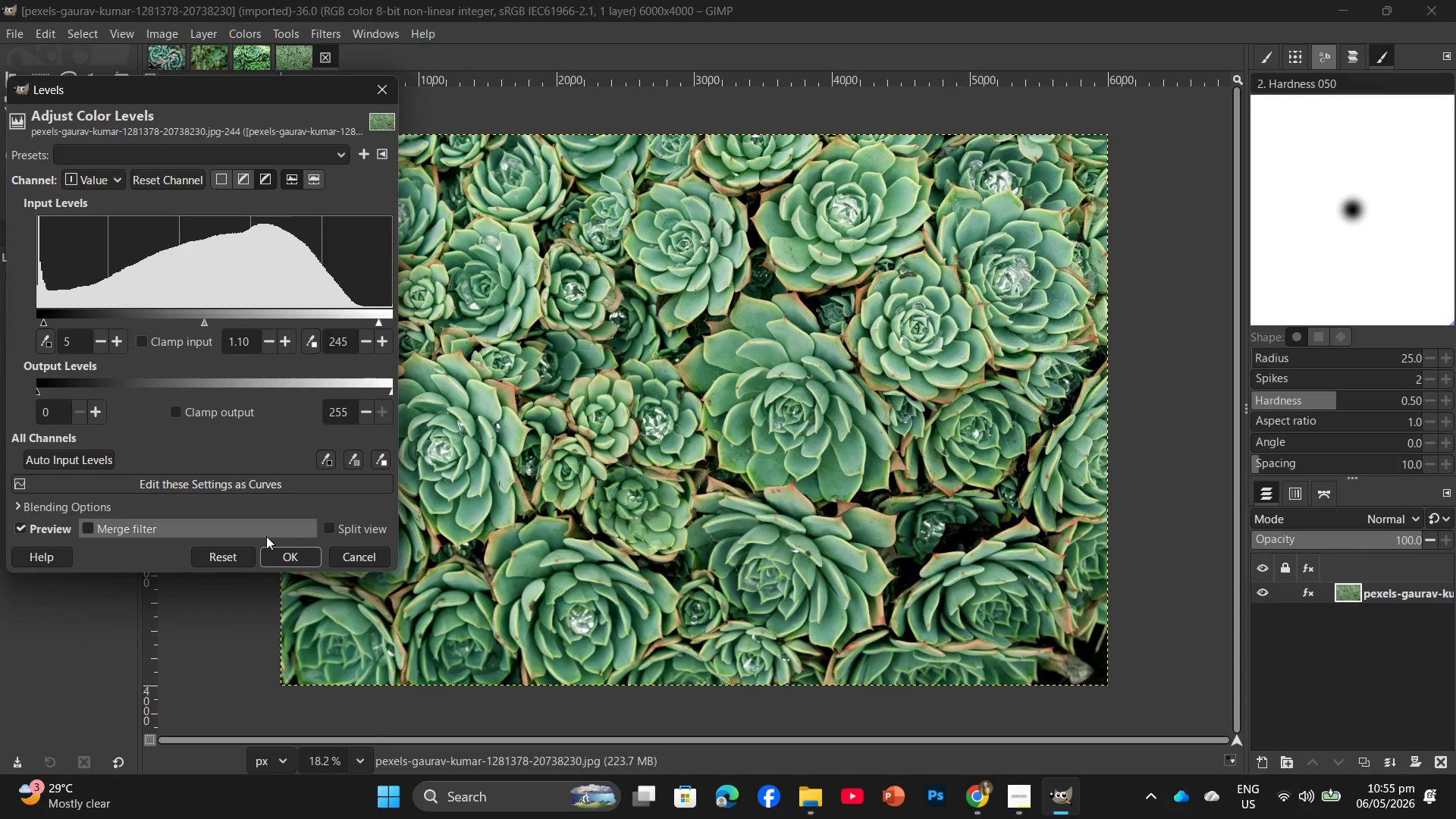 
left_click([283, 552])
 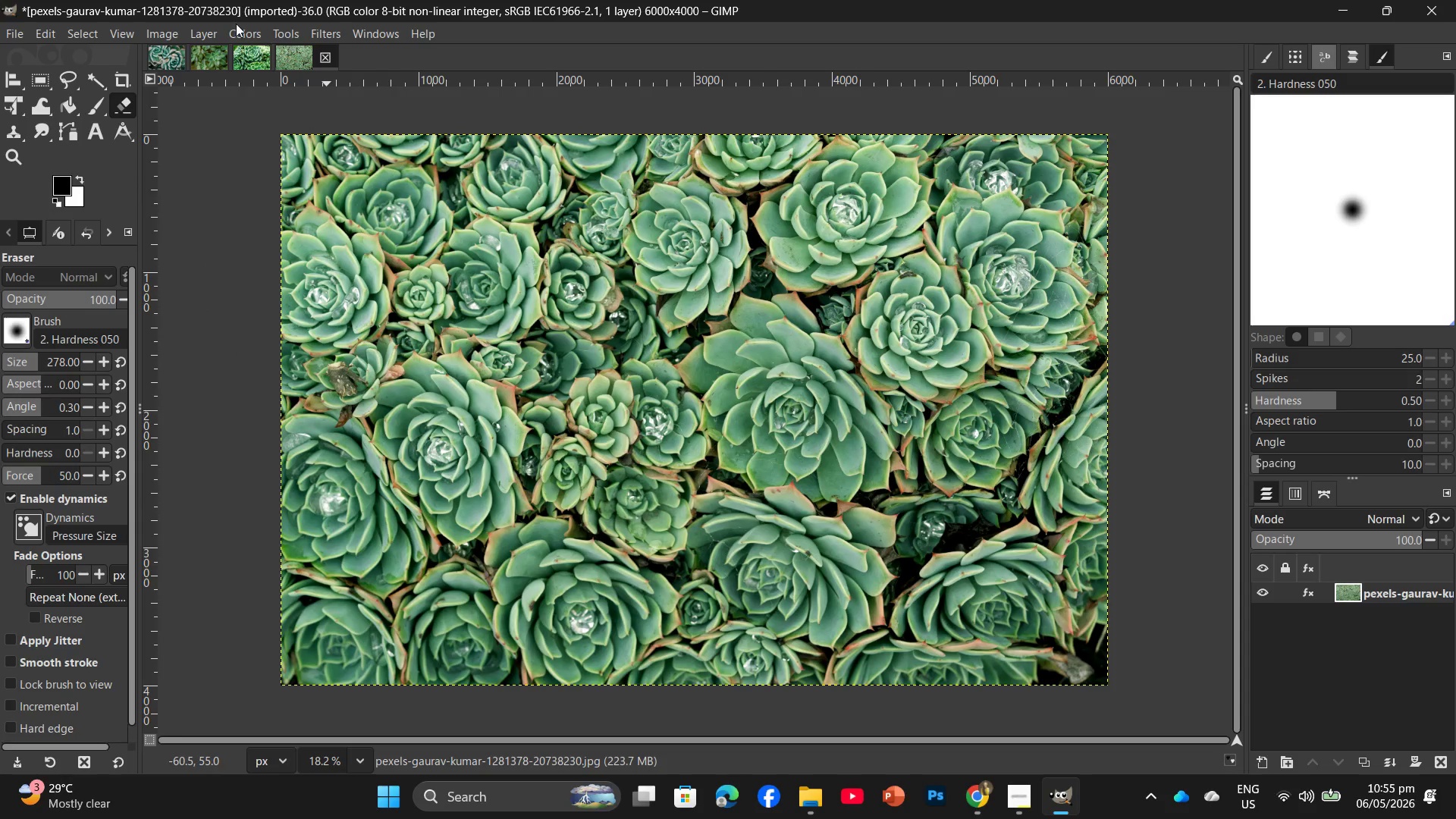 
left_click([240, 31])
 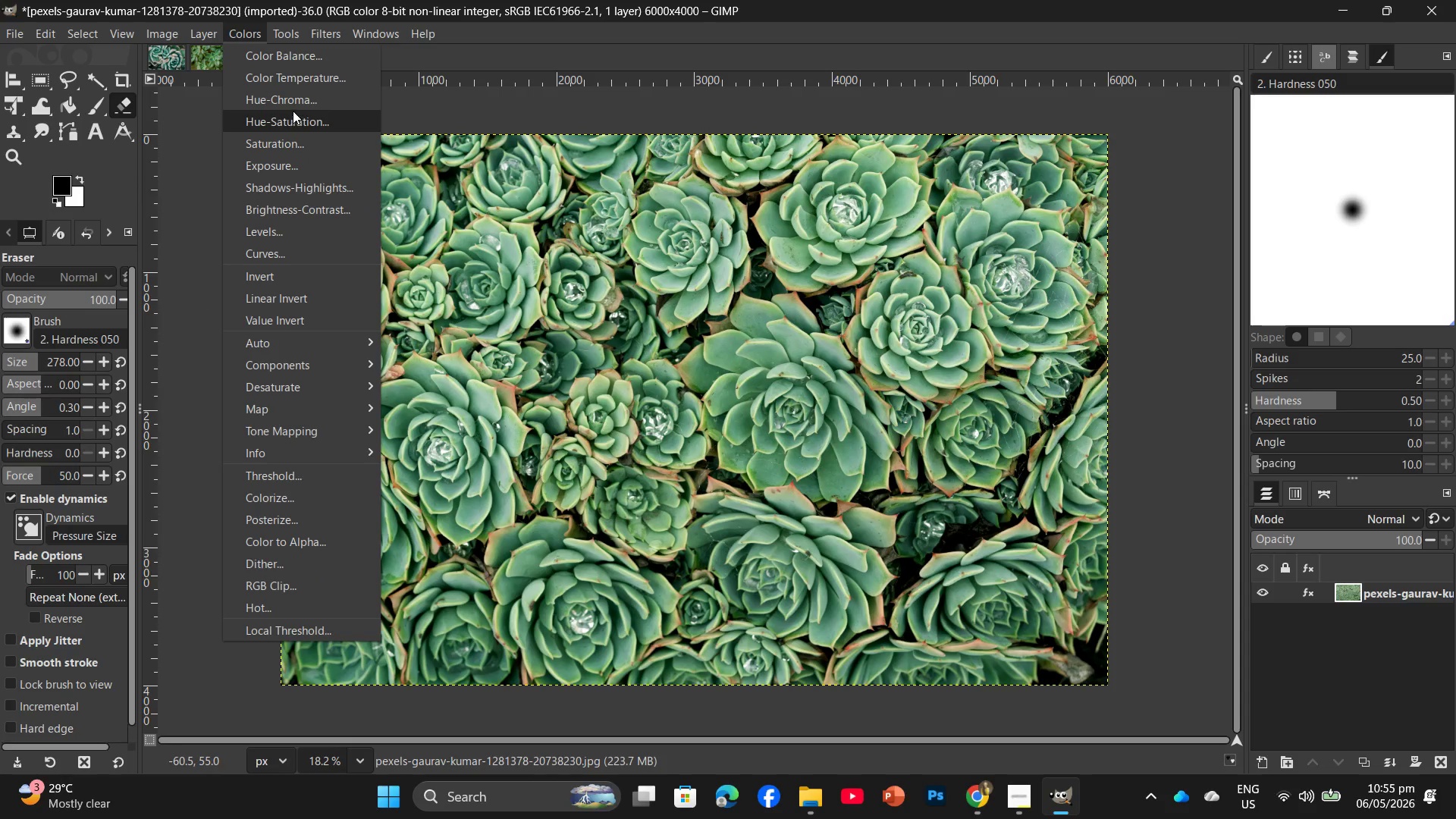 
left_click([293, 121])
 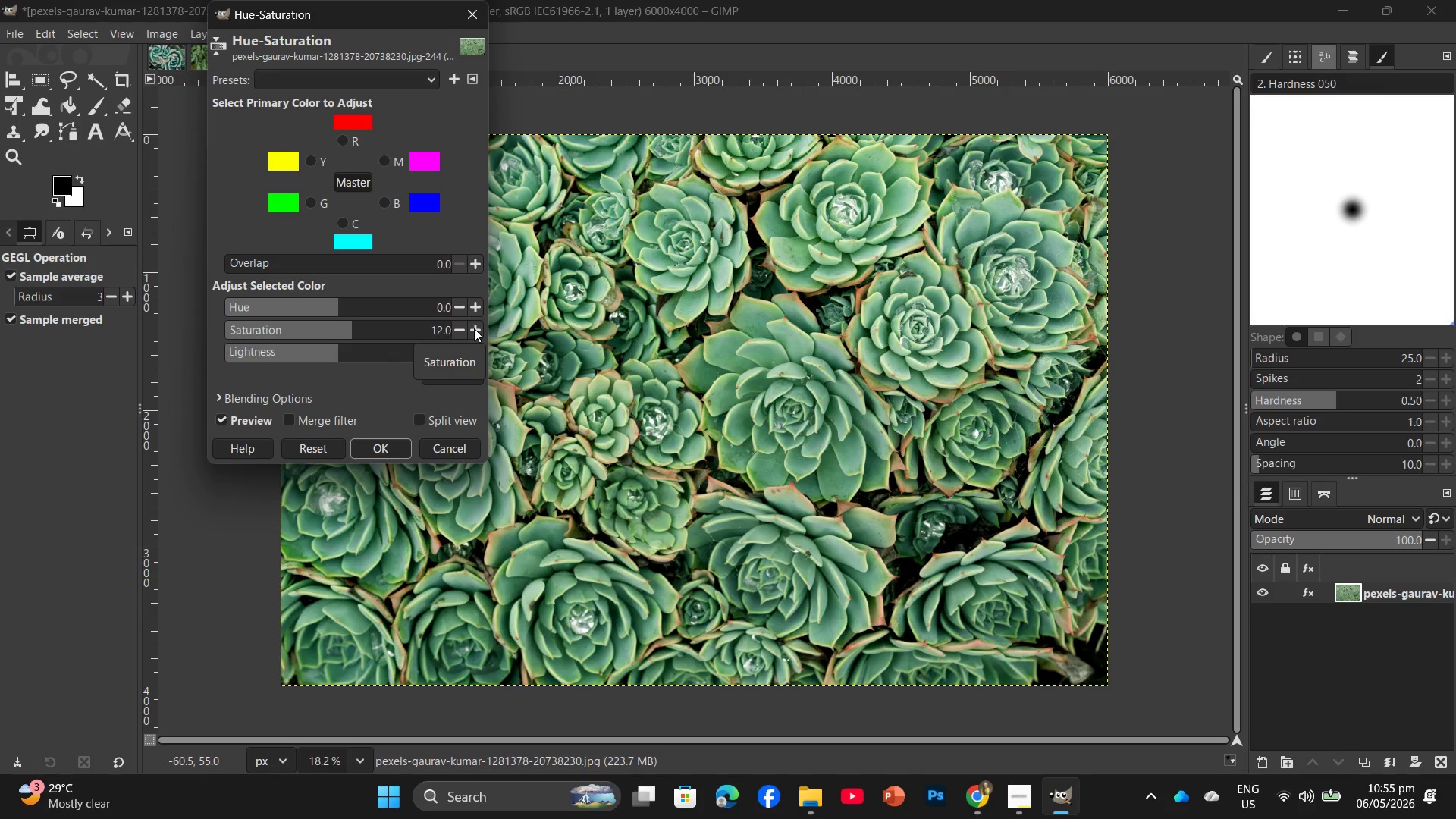 
double_click([474, 328])
 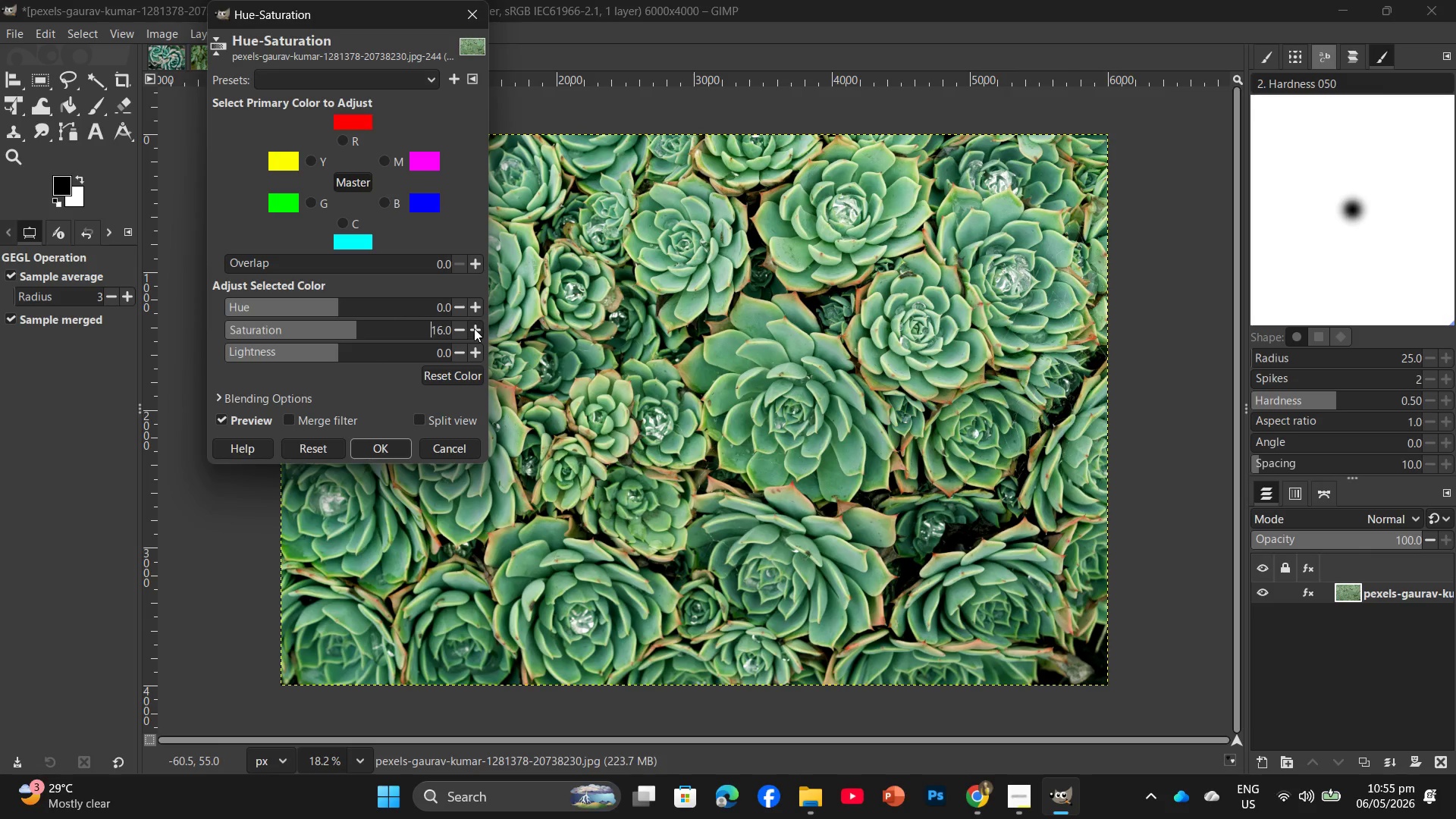 
triple_click([474, 328])
 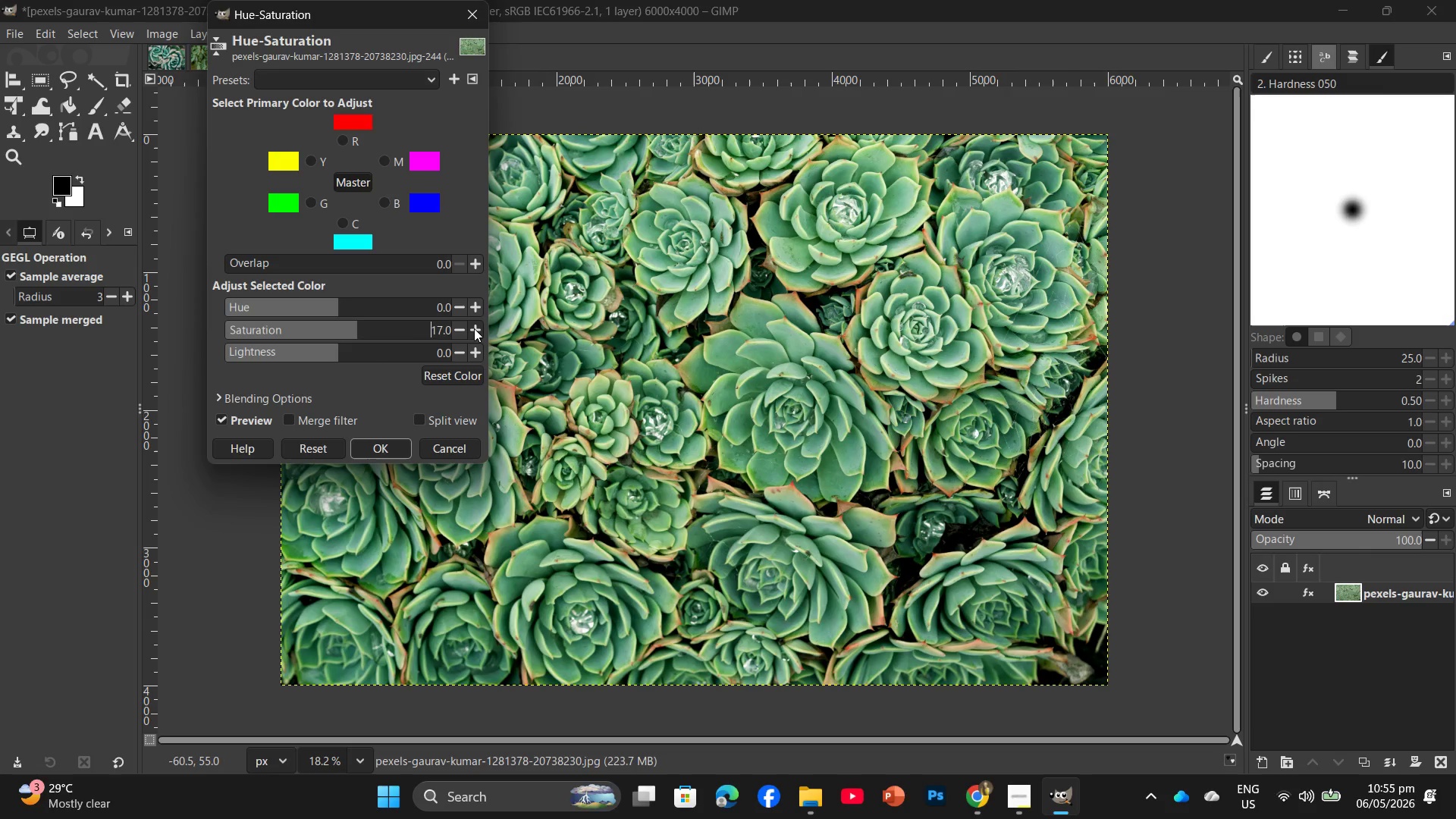 
triple_click([474, 328])
 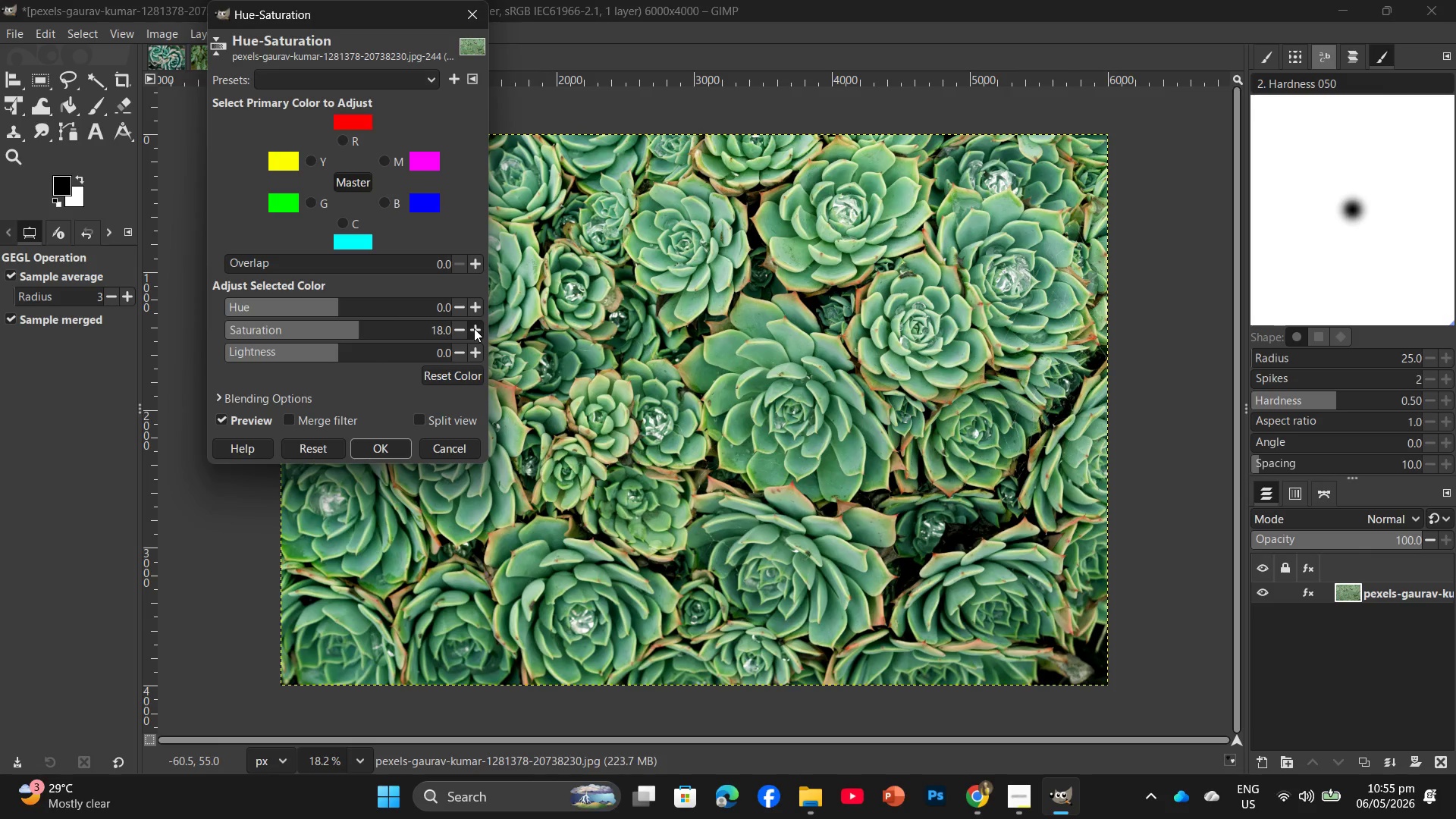 
triple_click([474, 328])
 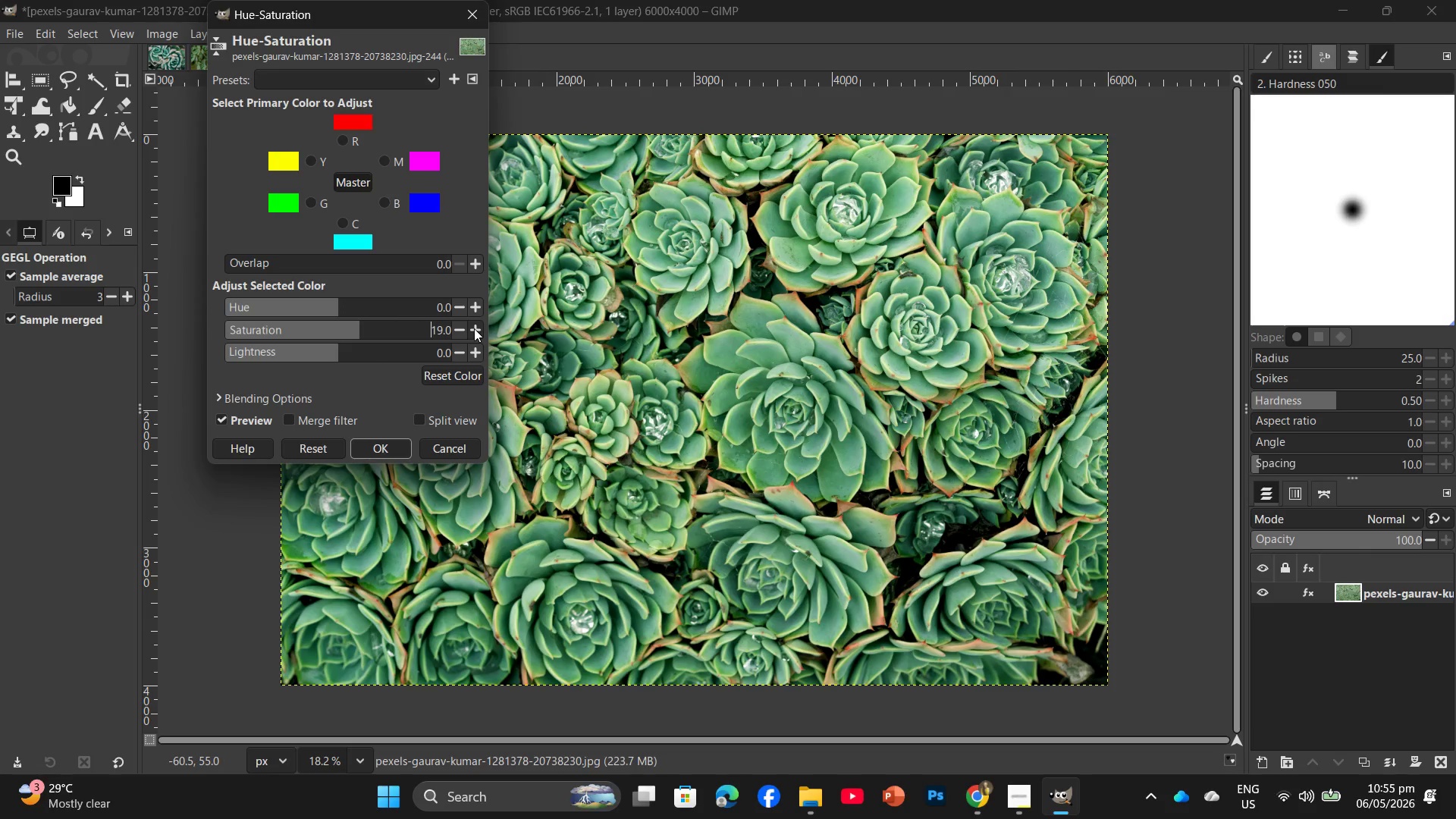 
triple_click([474, 328])
 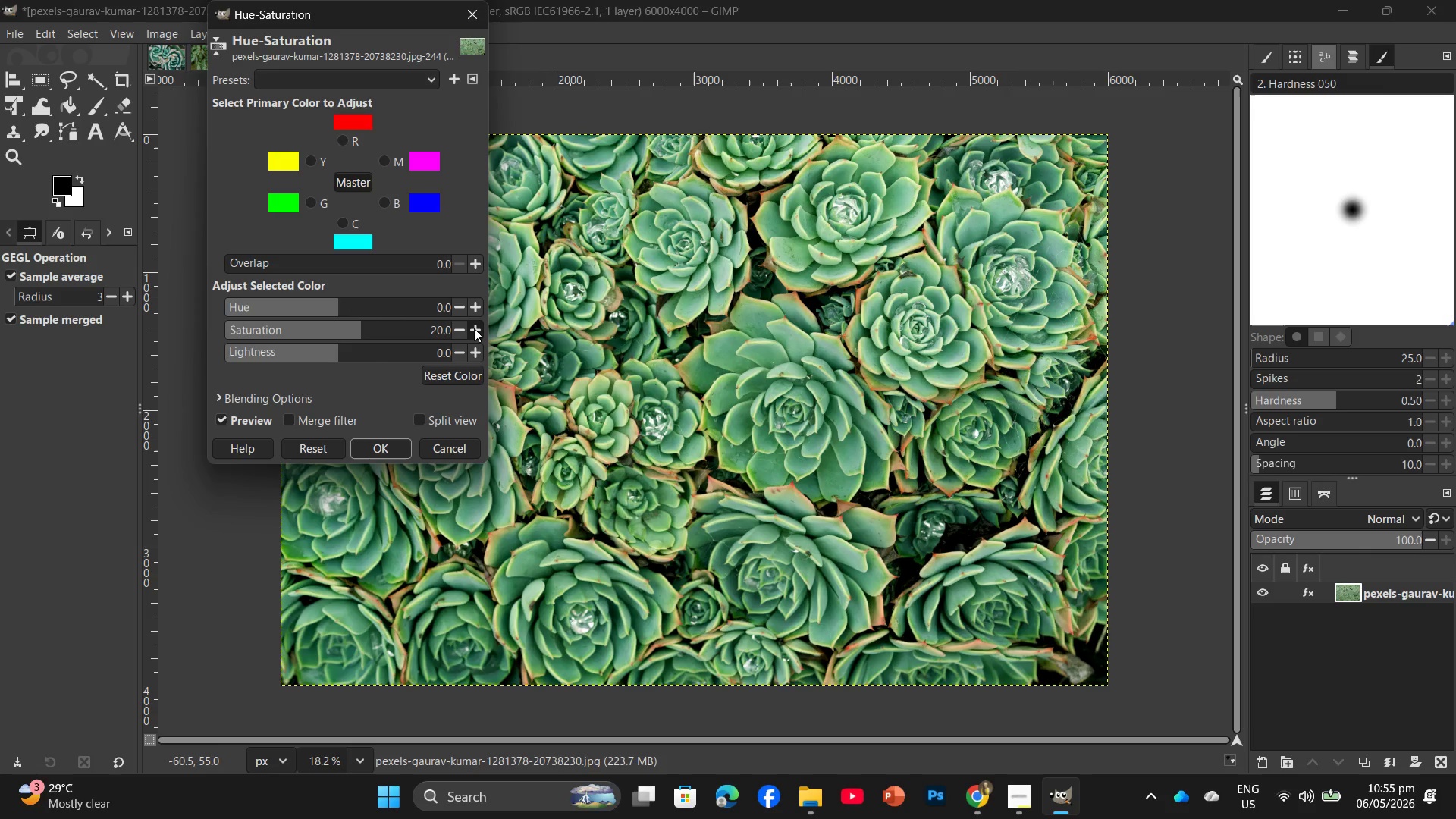 
double_click([474, 328])
 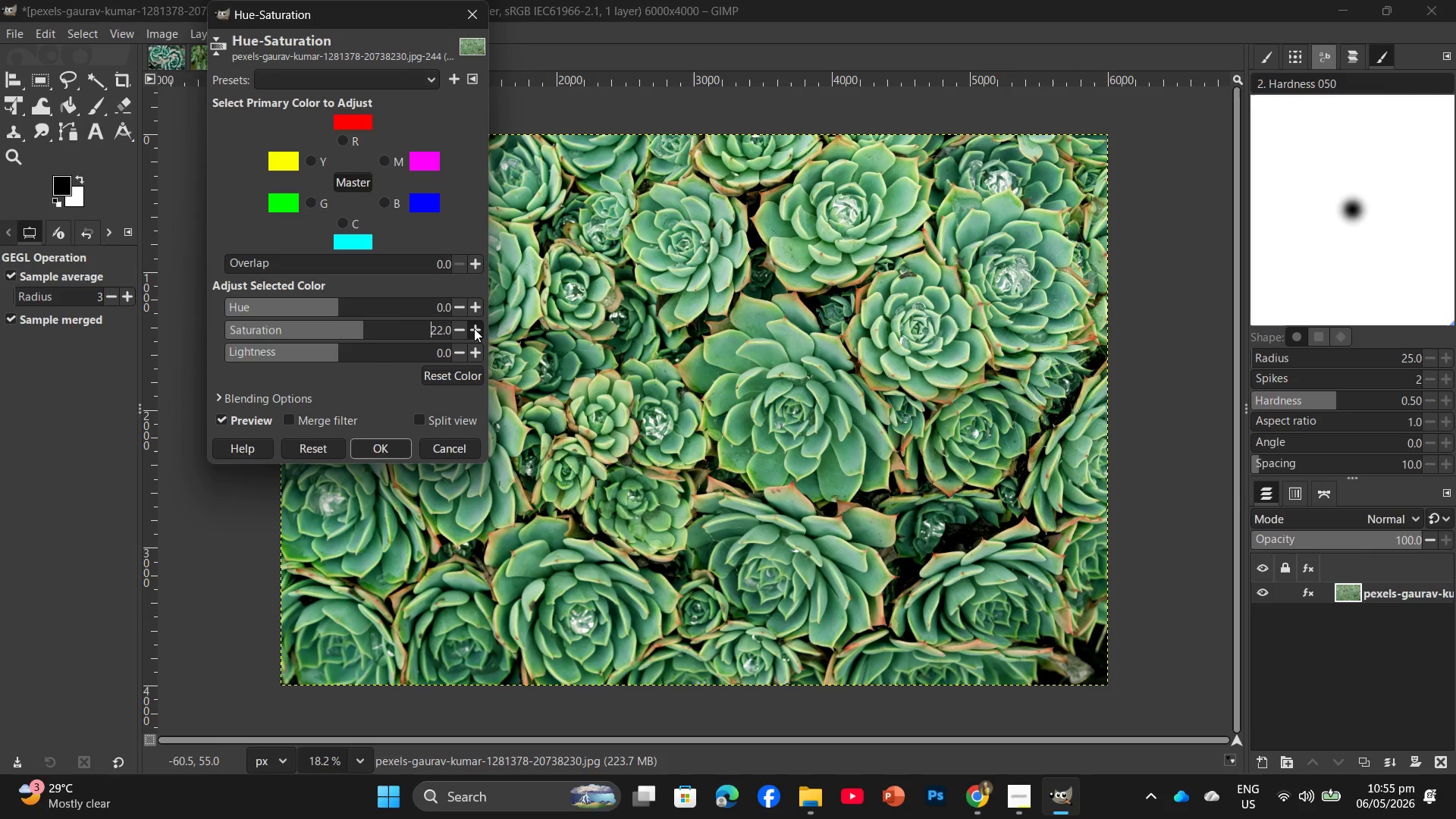 
triple_click([474, 328])
 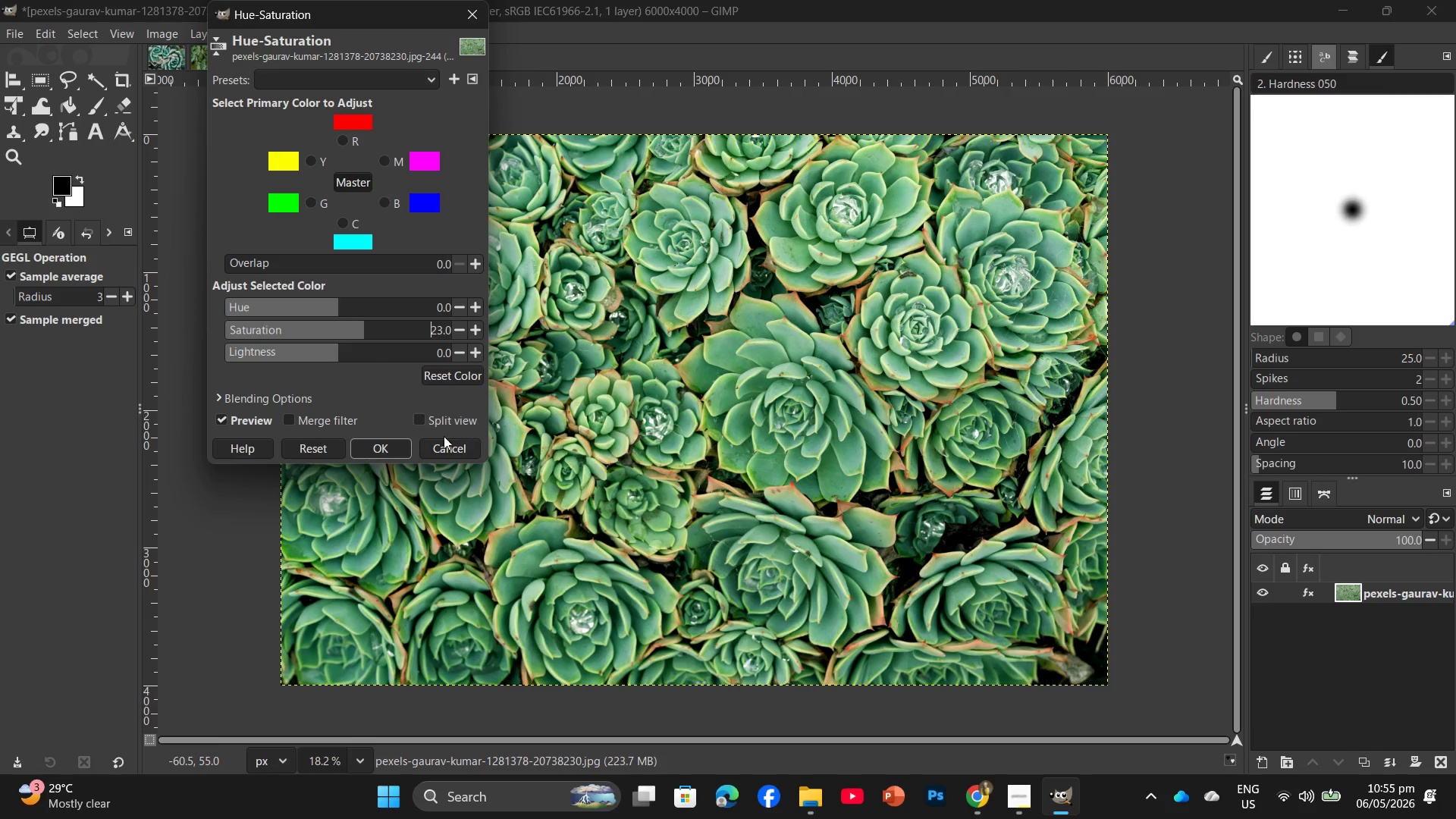 
left_click([388, 447])
 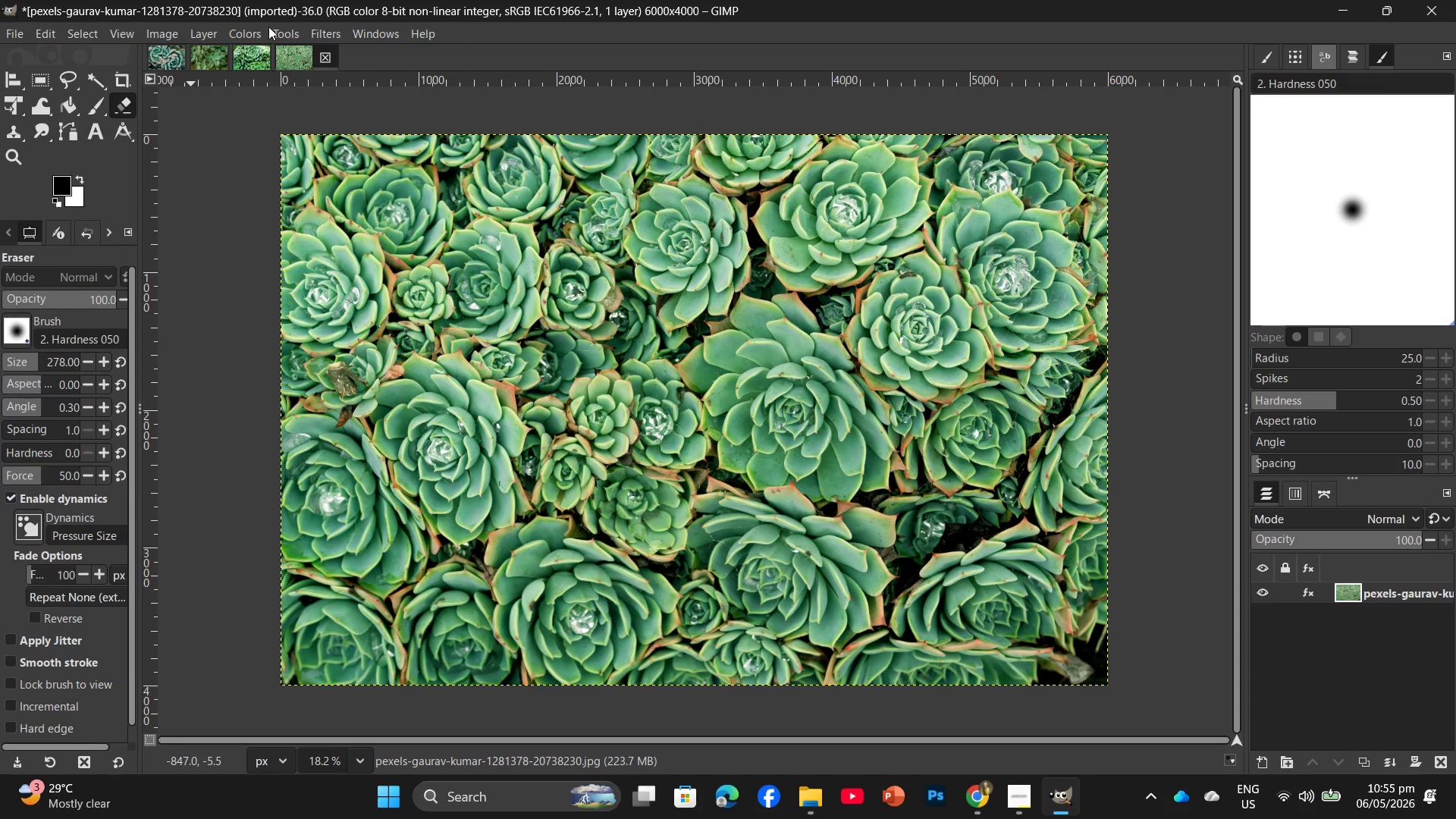 
left_click([239, 31])
 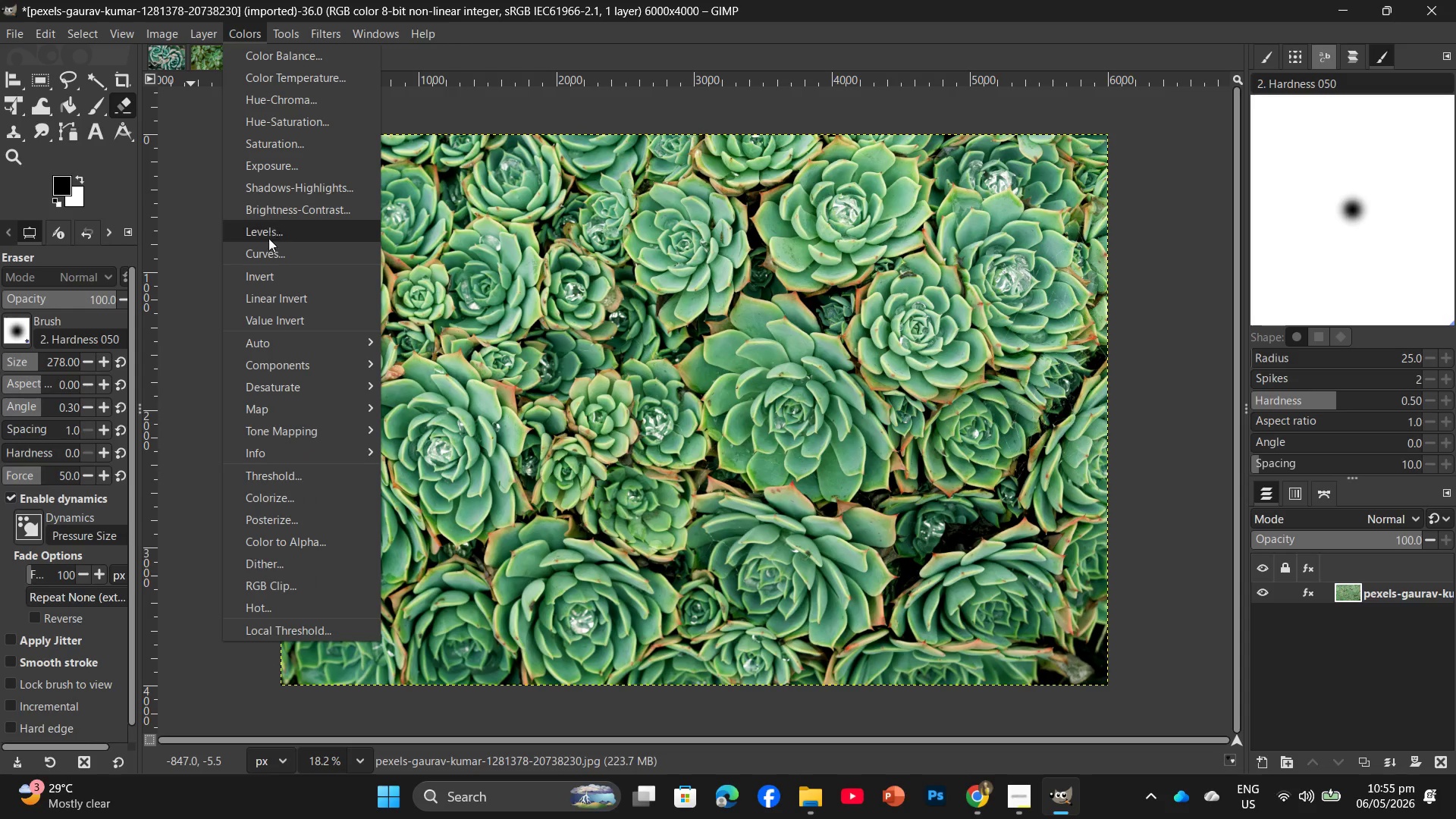 
left_click([268, 251])
 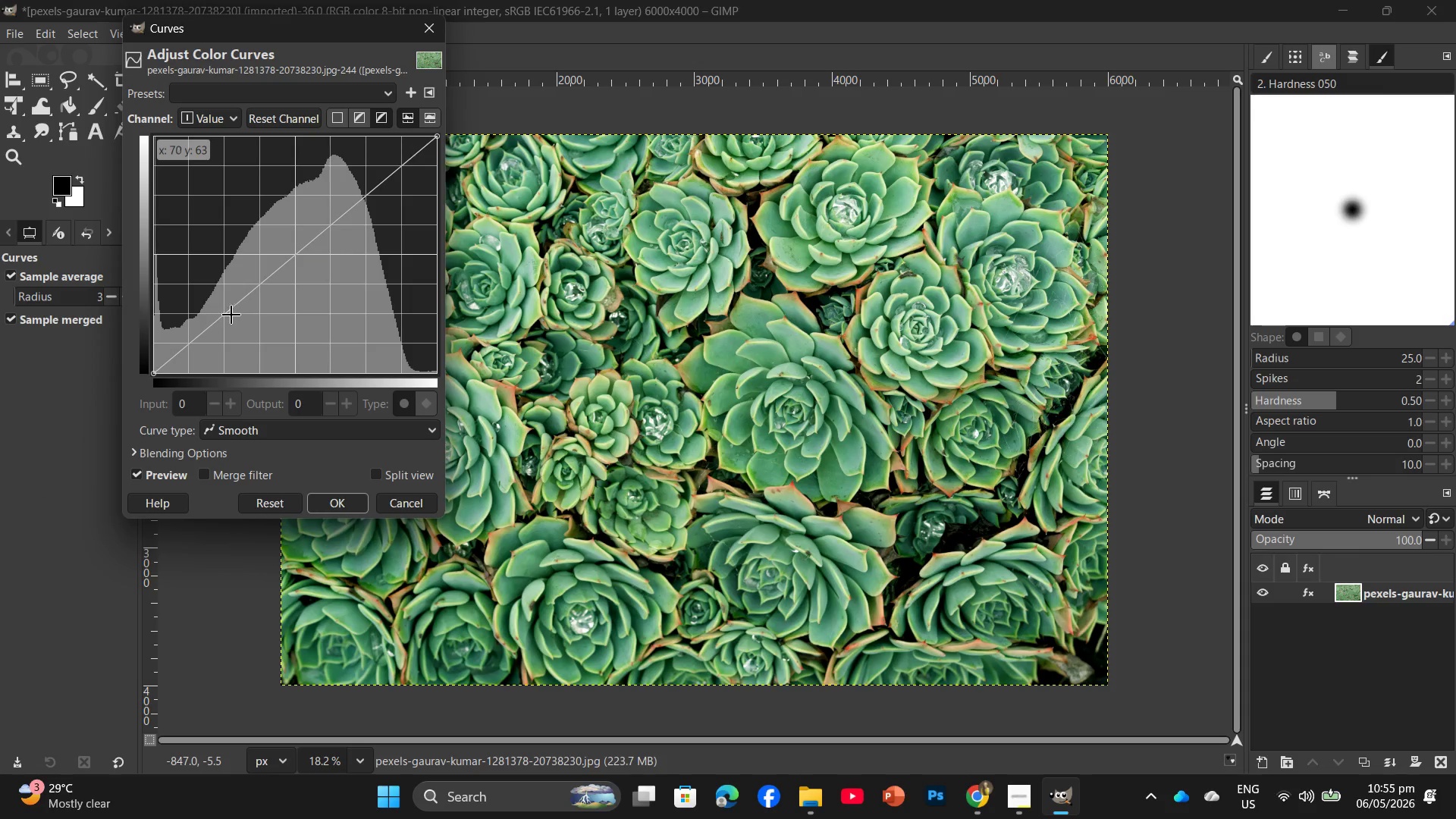 
left_click_drag(start_coordinate=[226, 315], to_coordinate=[232, 325])
 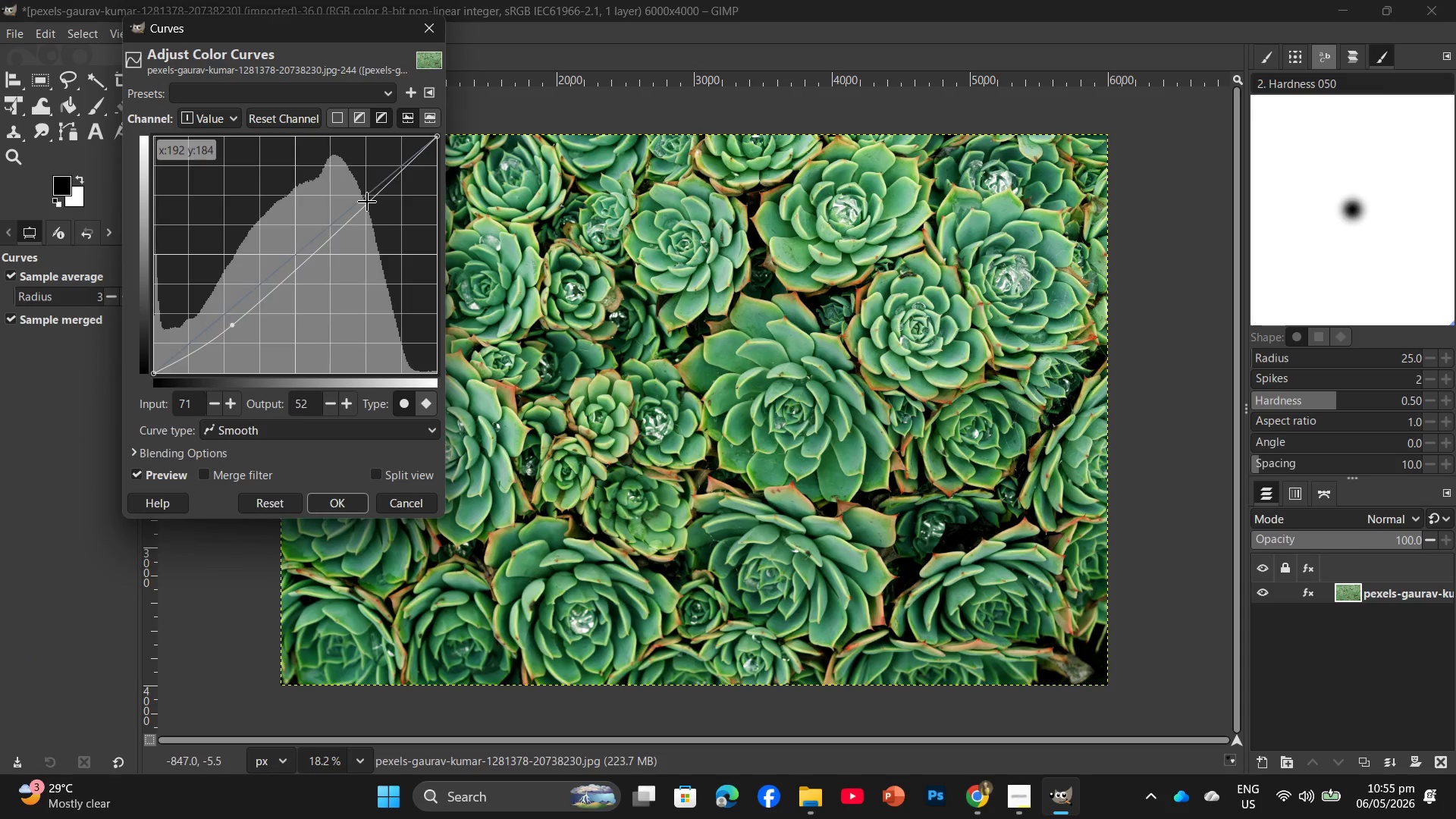 
left_click_drag(start_coordinate=[367, 203], to_coordinate=[358, 199])
 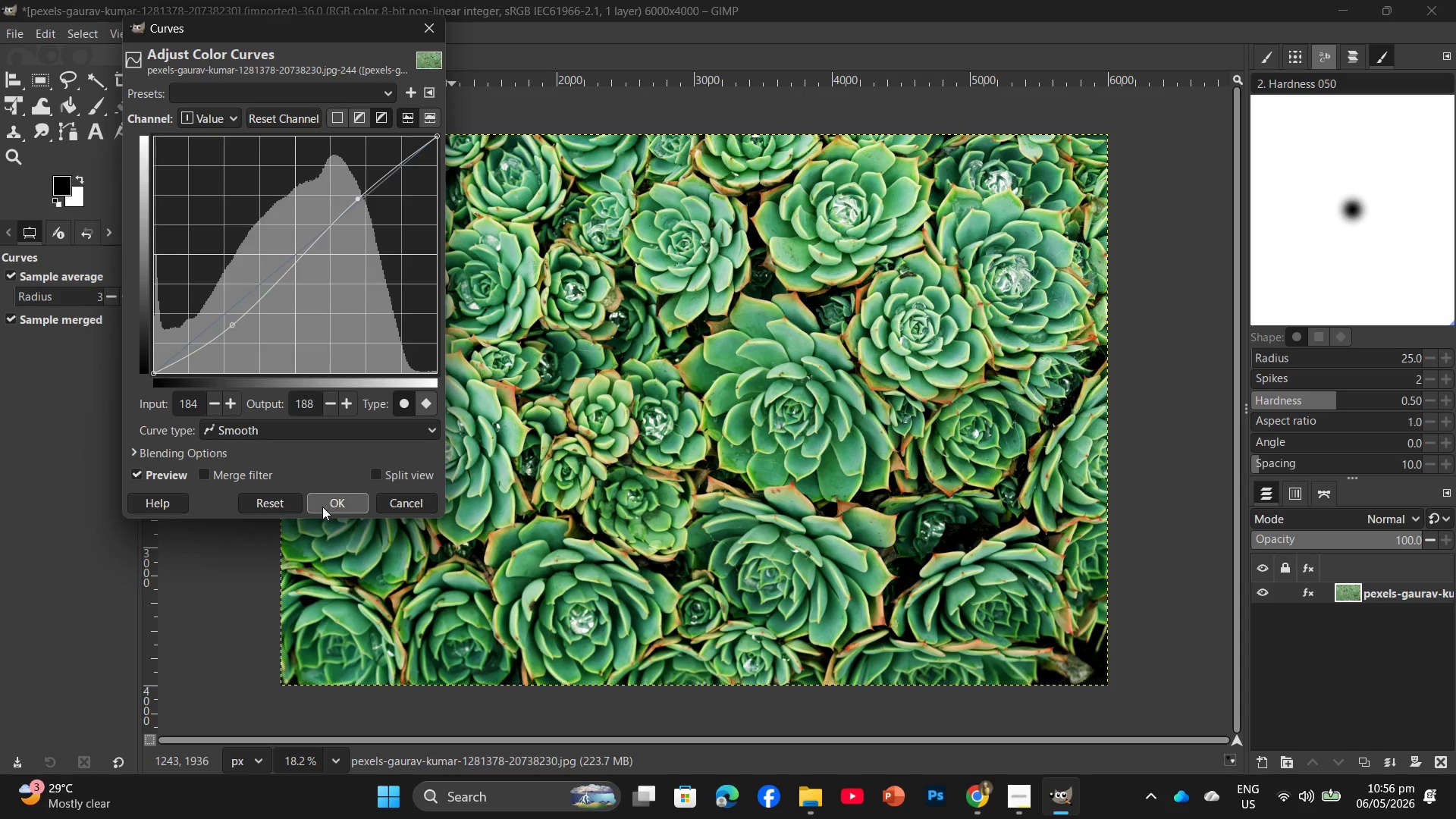 
left_click([329, 504])
 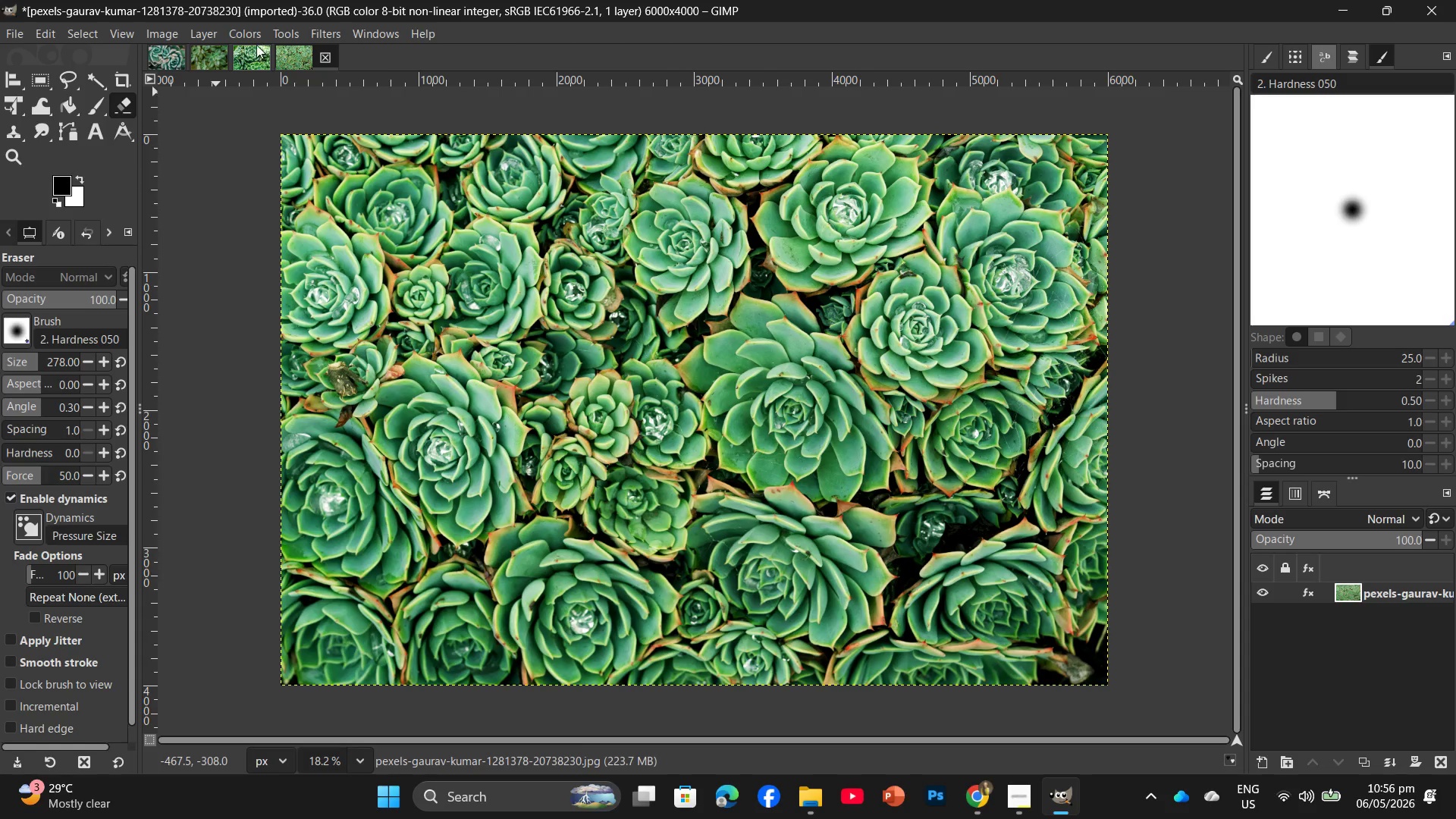 
left_click([243, 33])
 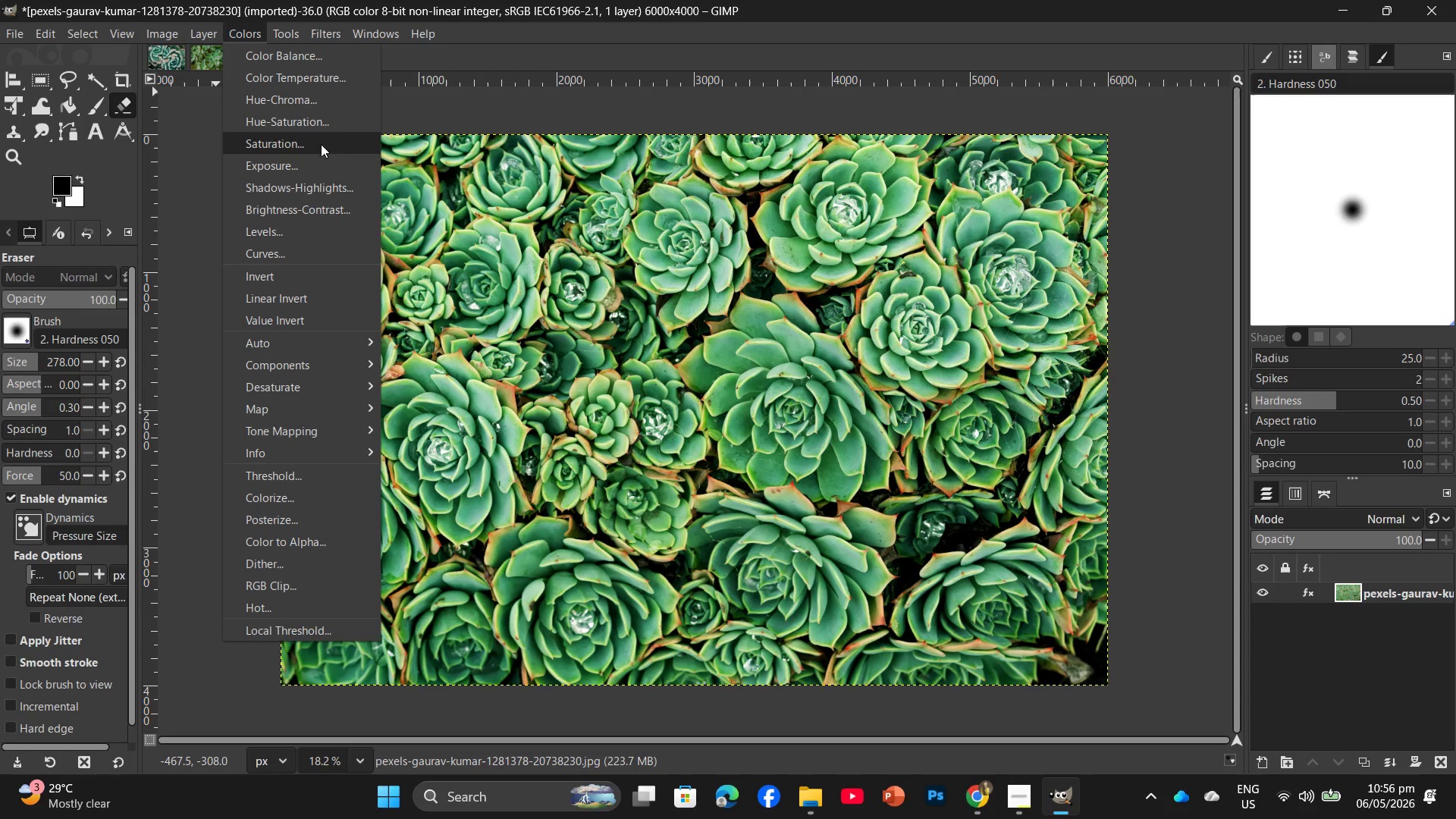 
left_click([322, 126])
 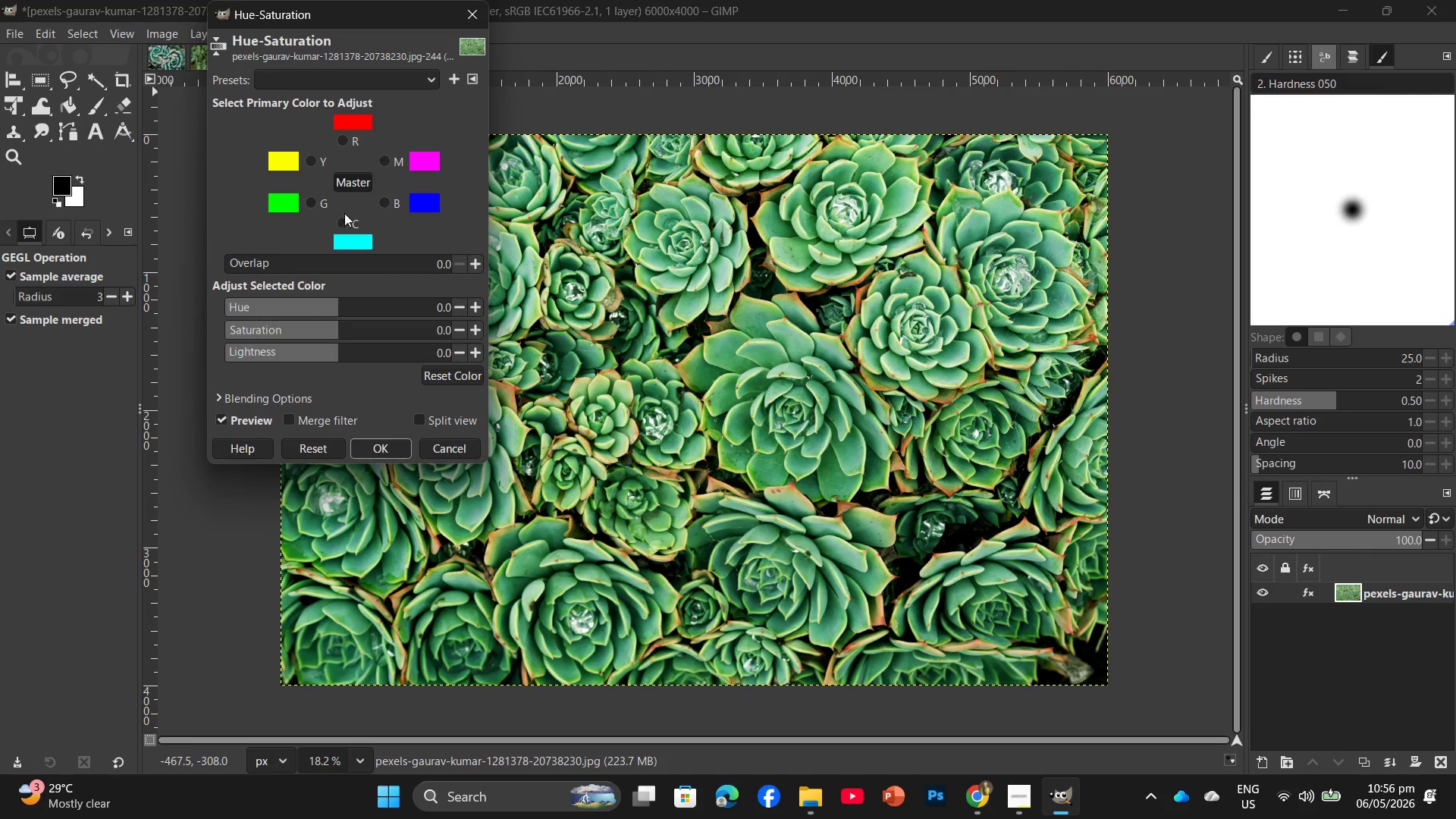 
left_click([322, 204])
 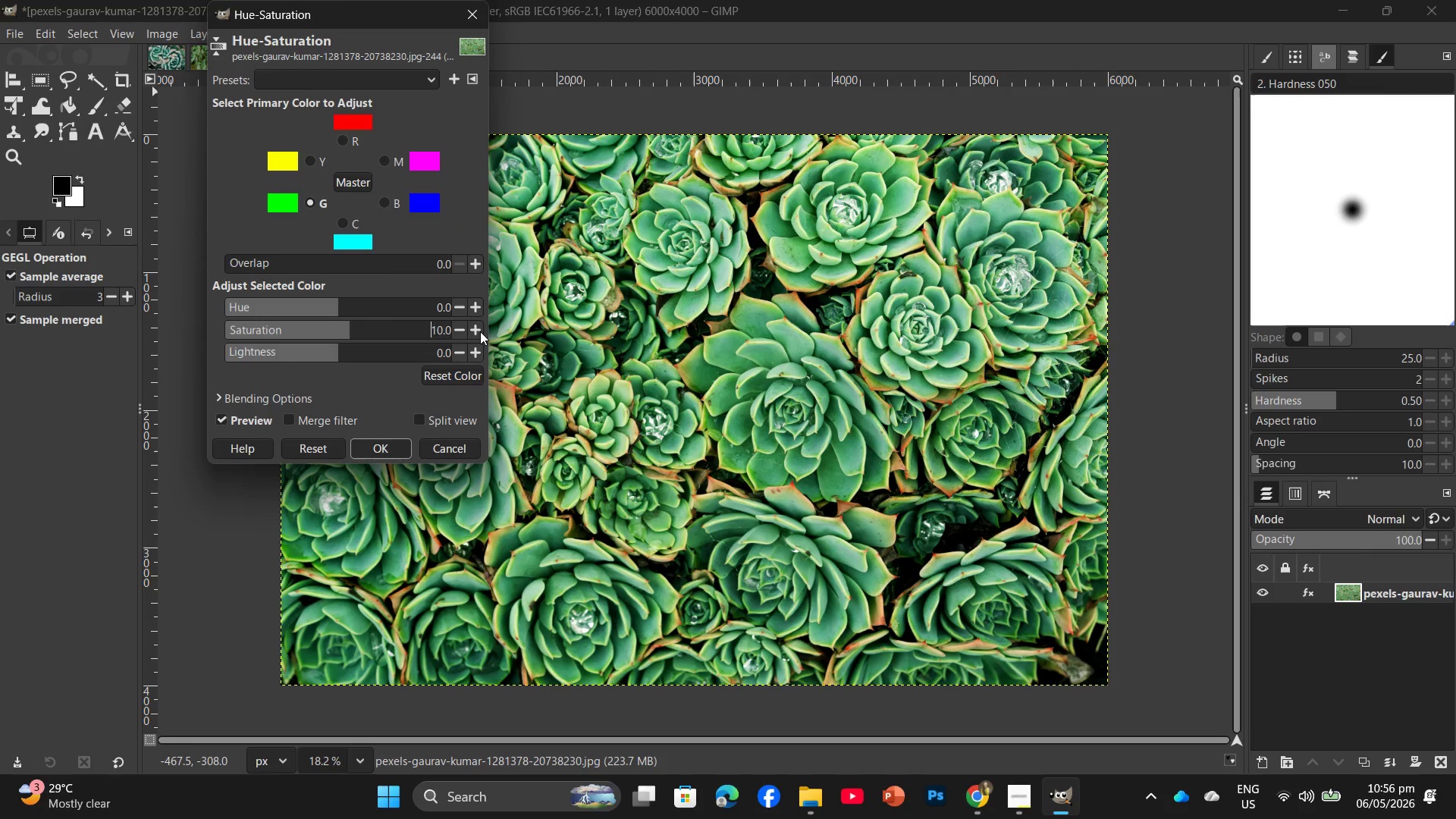 
triple_click([480, 331])
 